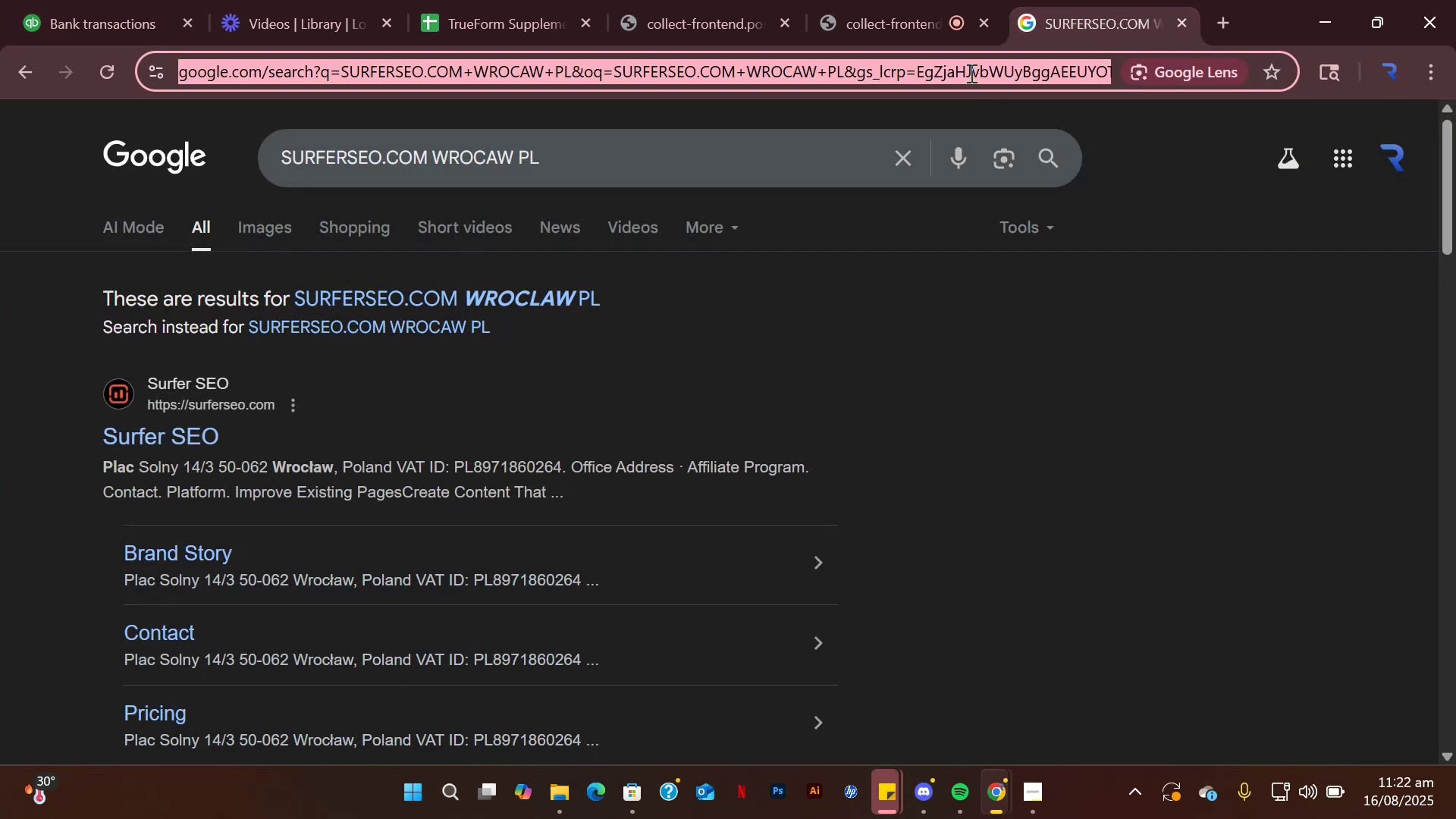 
key(Control+V)
 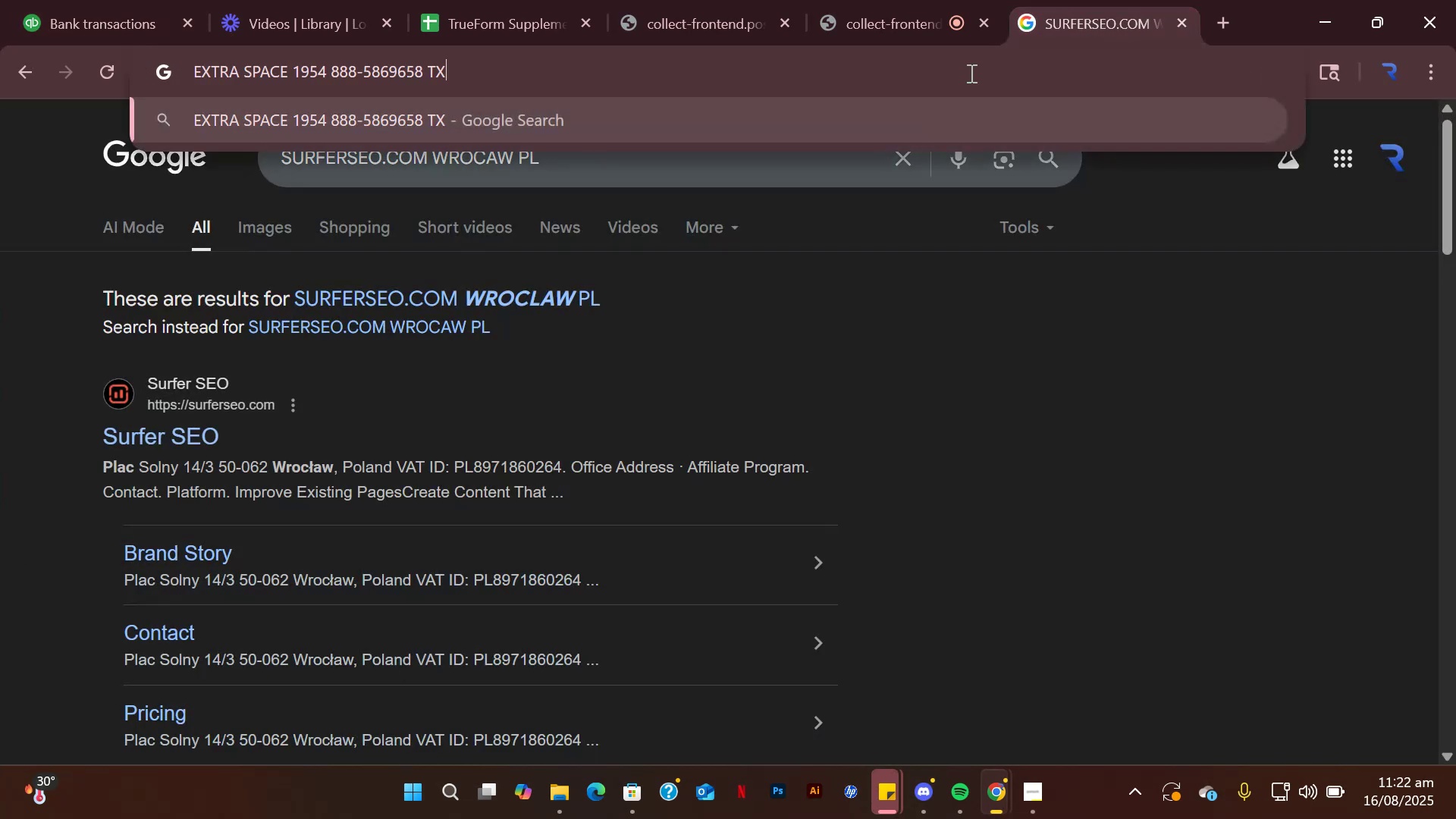 
key(Enter)
 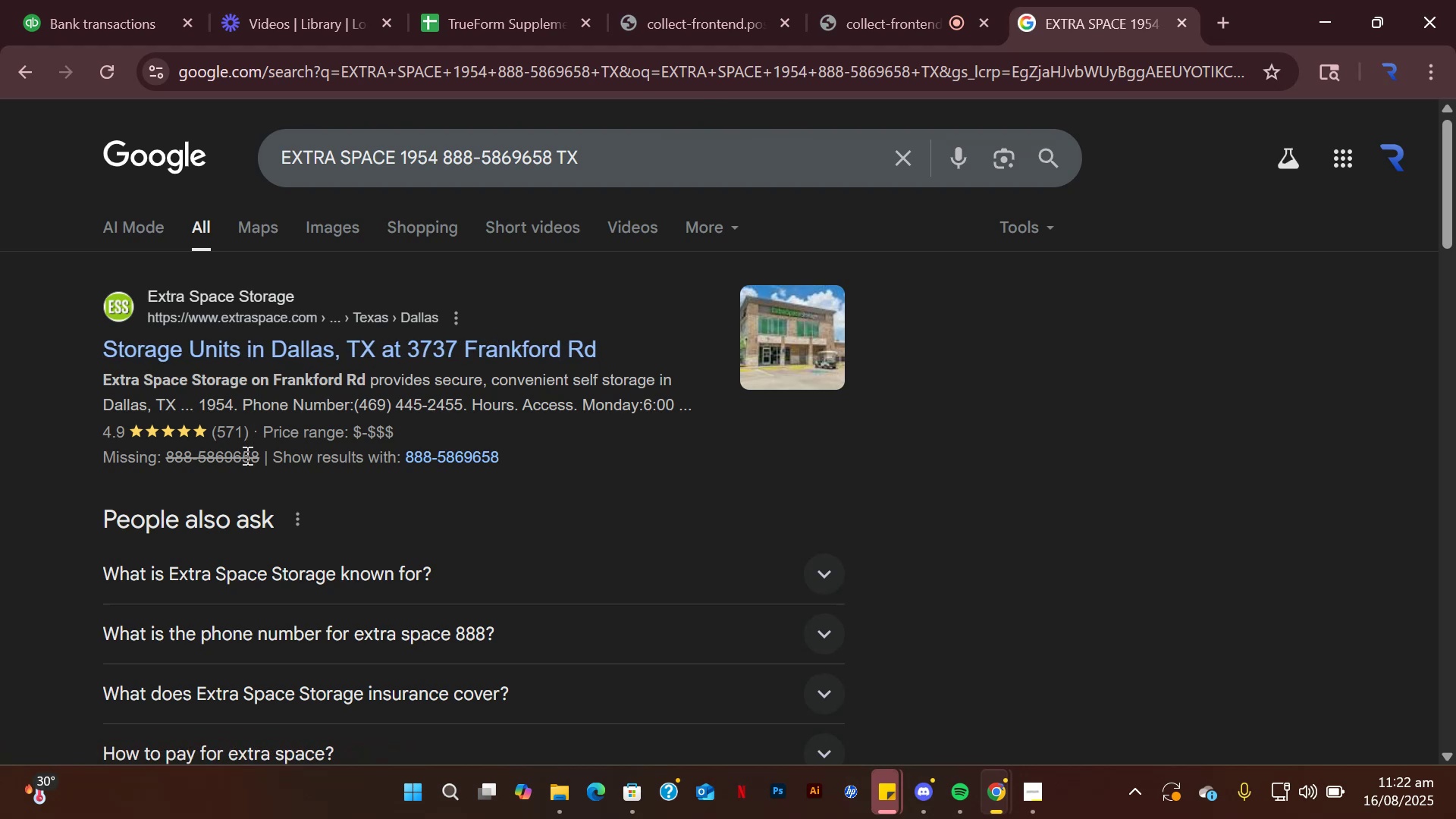 
wait(10.21)
 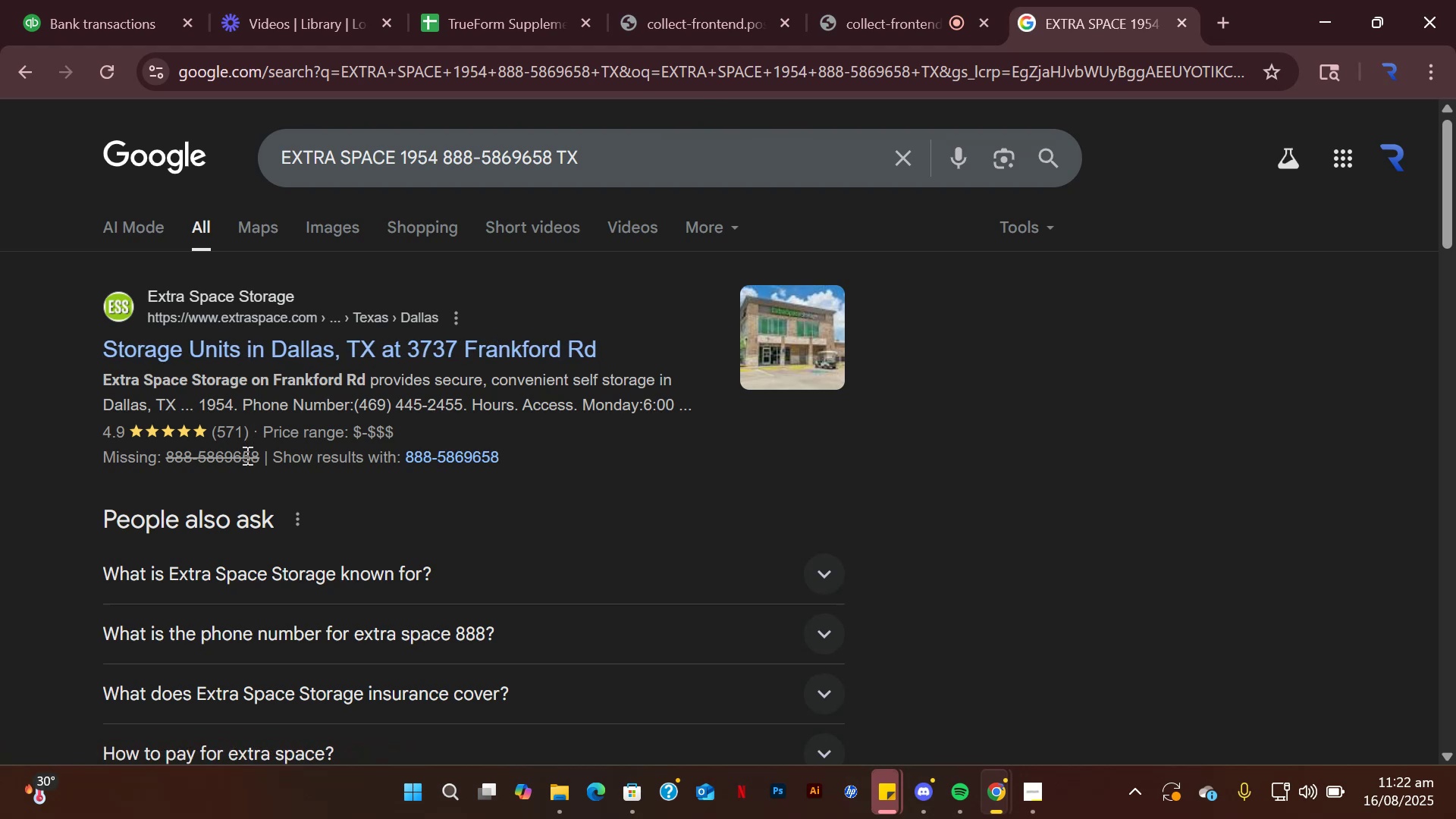 
left_click([73, 0])
 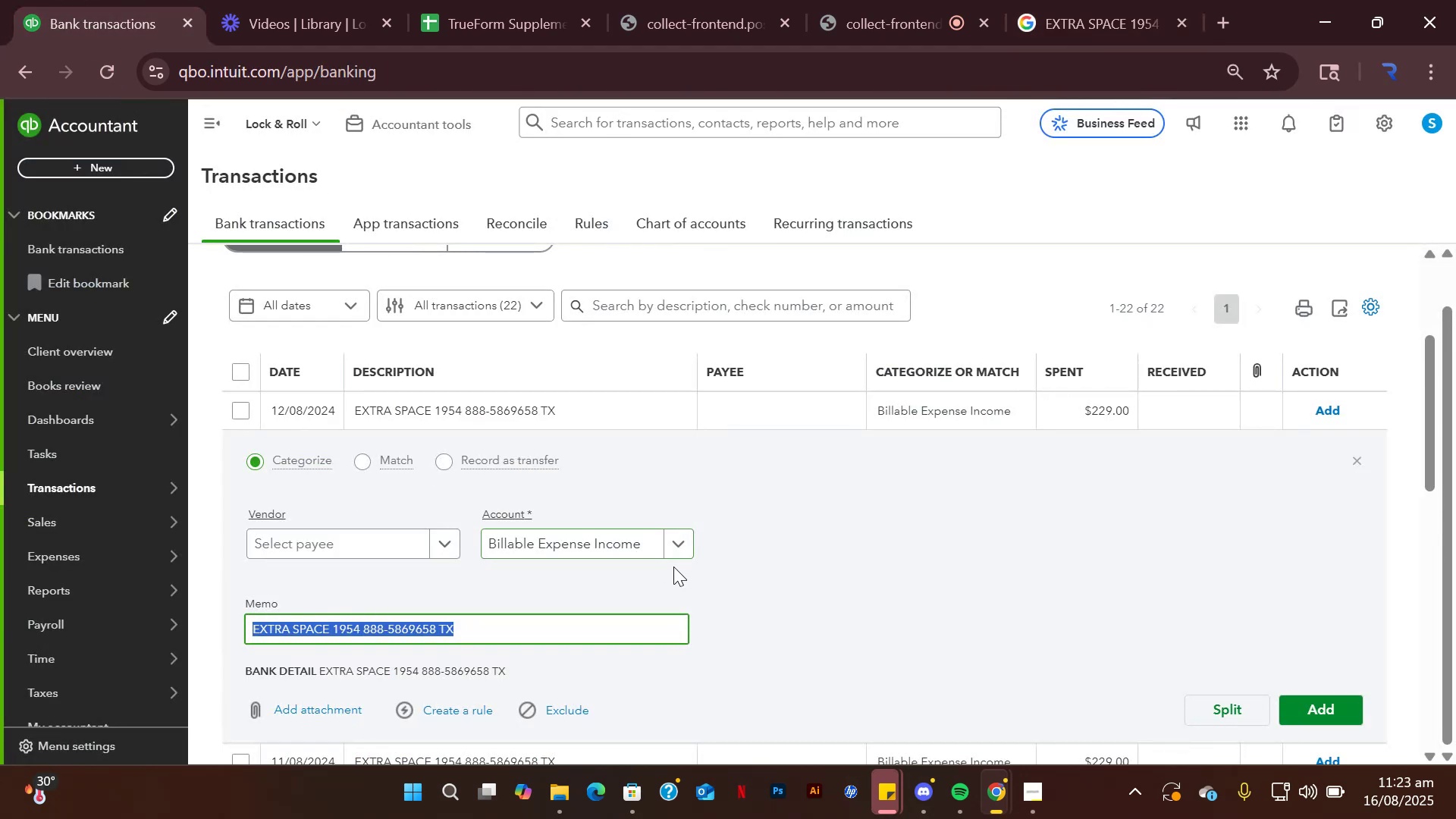 
left_click([673, 540])
 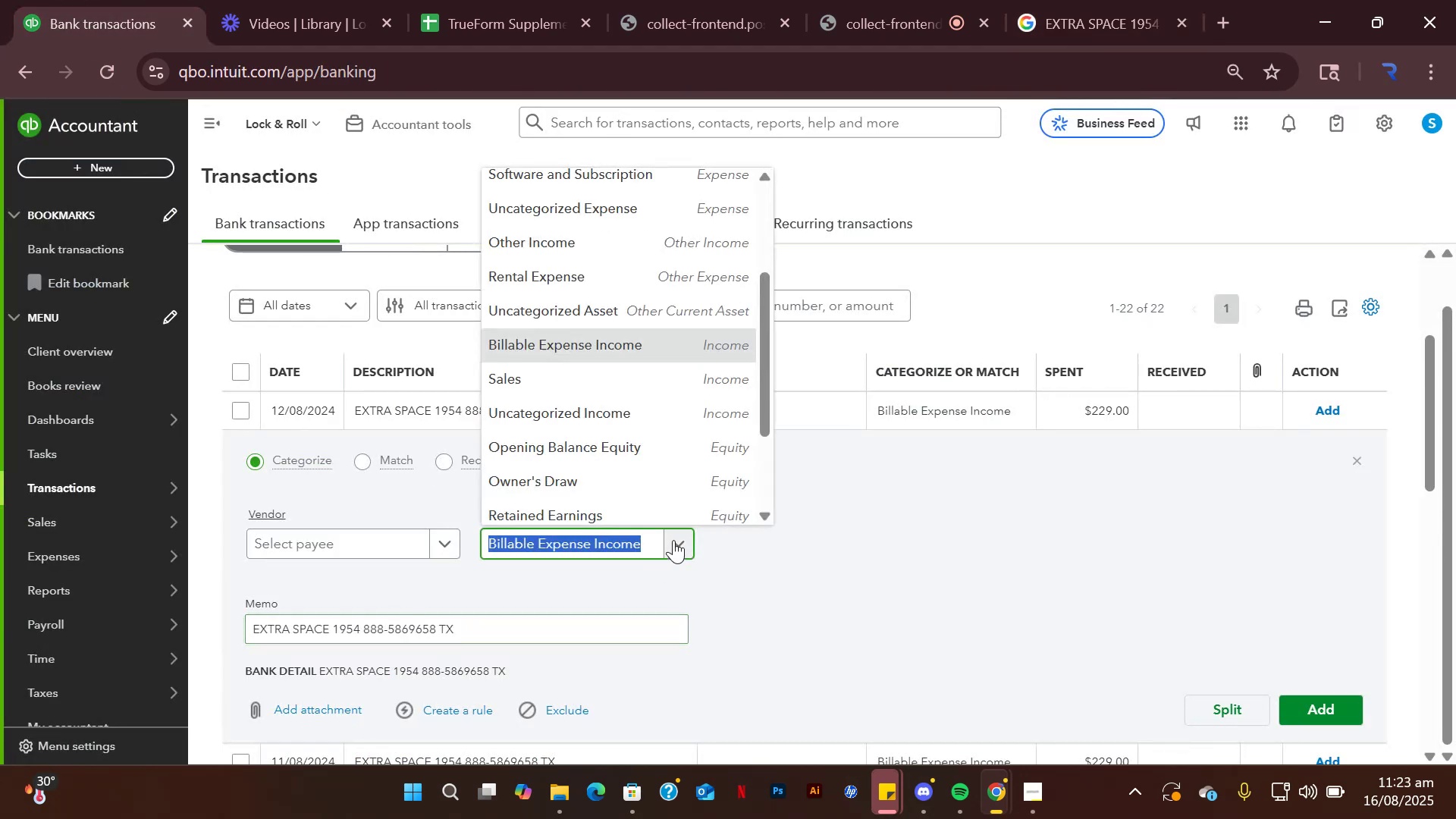 
type(rental)
 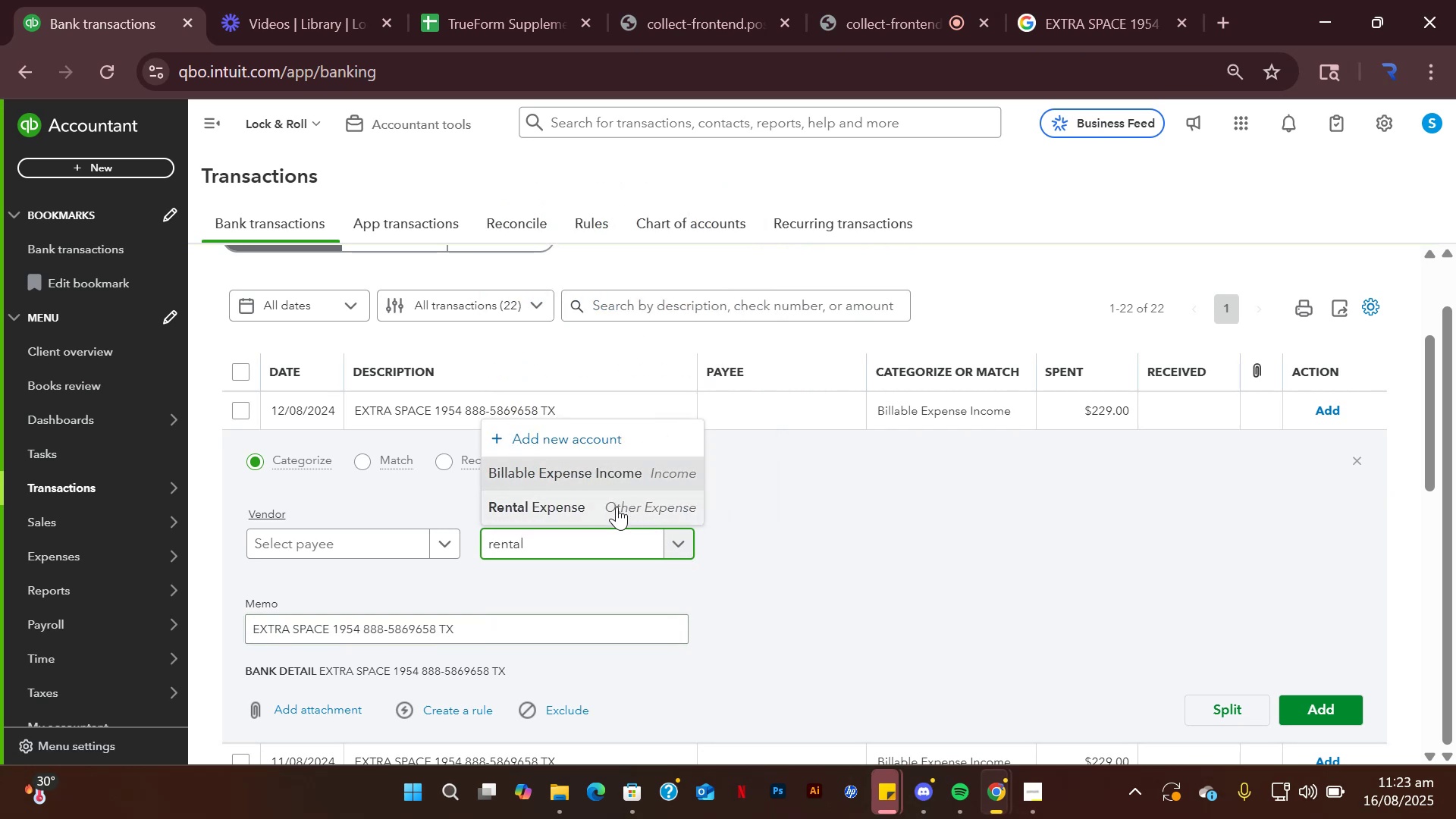 
left_click([617, 507])
 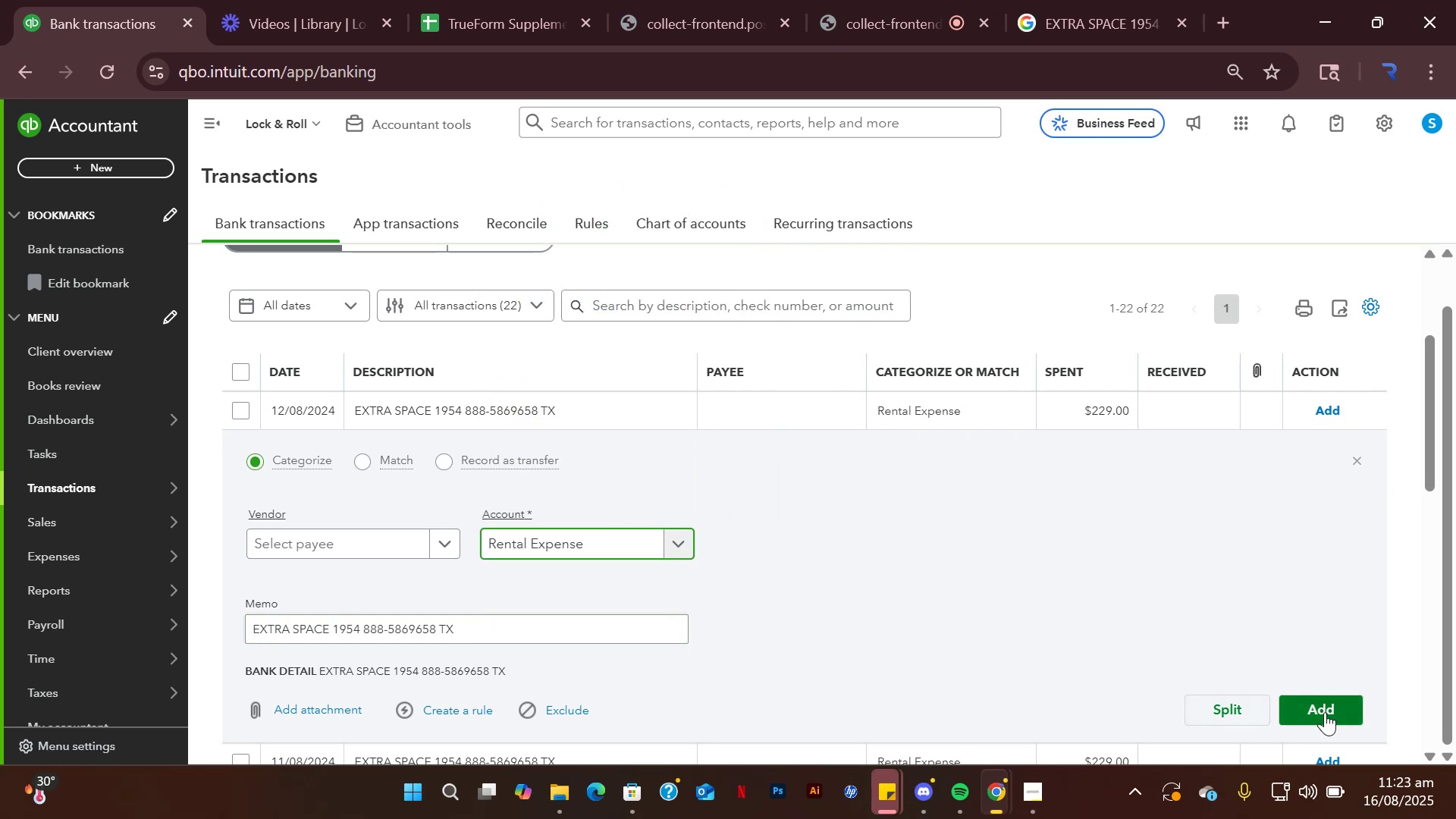 
left_click([1327, 713])
 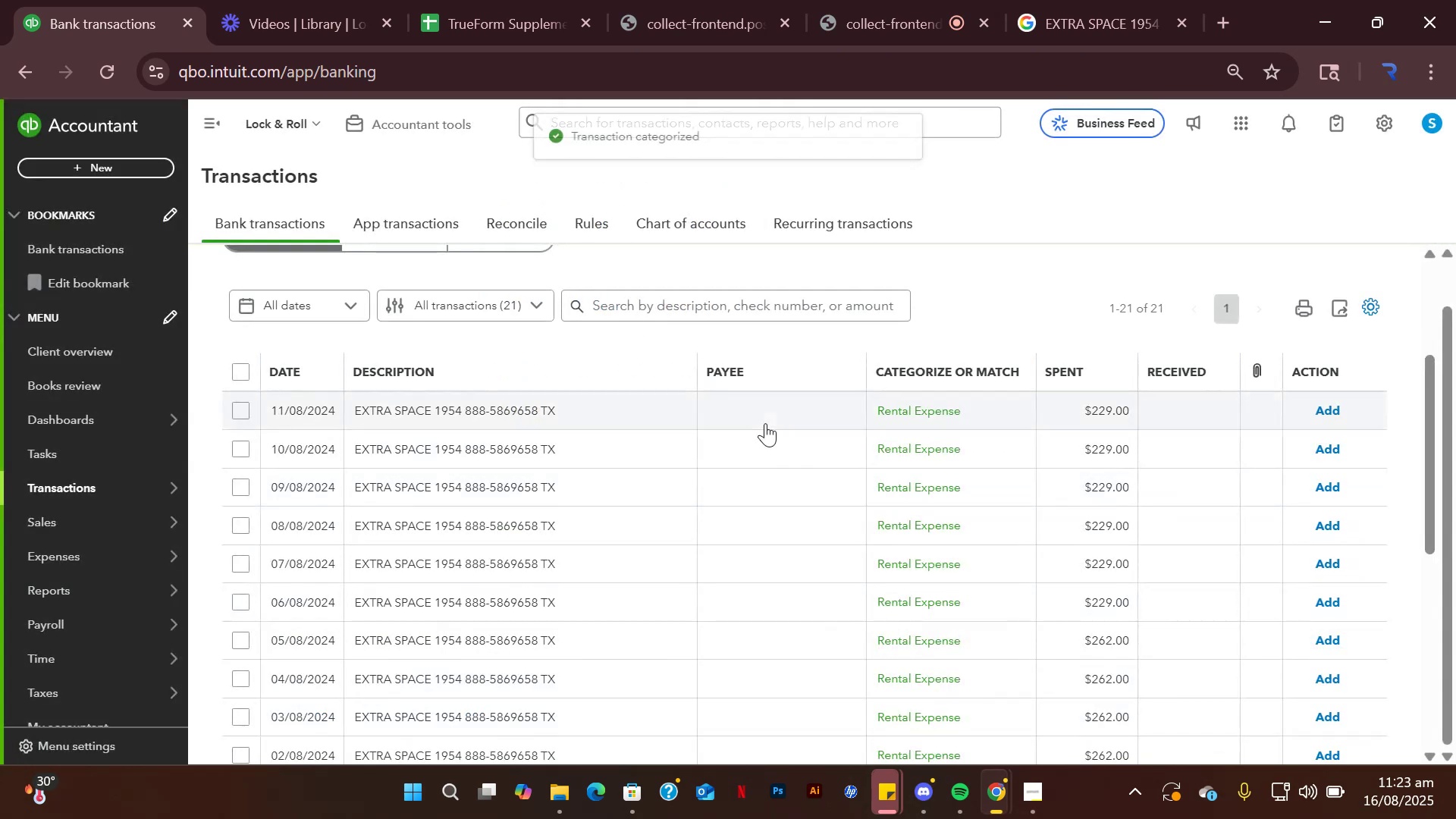 
left_click([651, 417])
 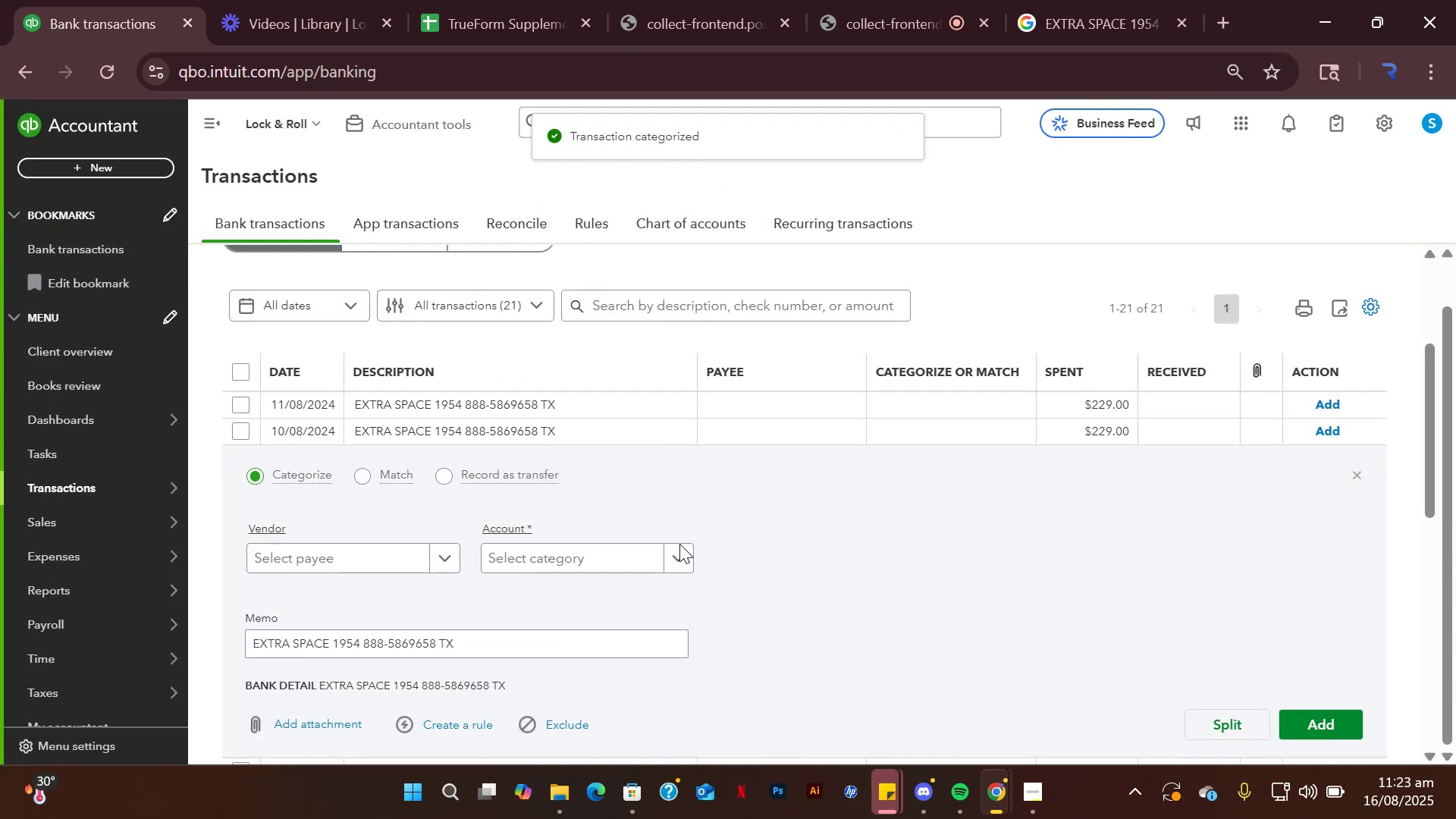 
left_click([681, 559])
 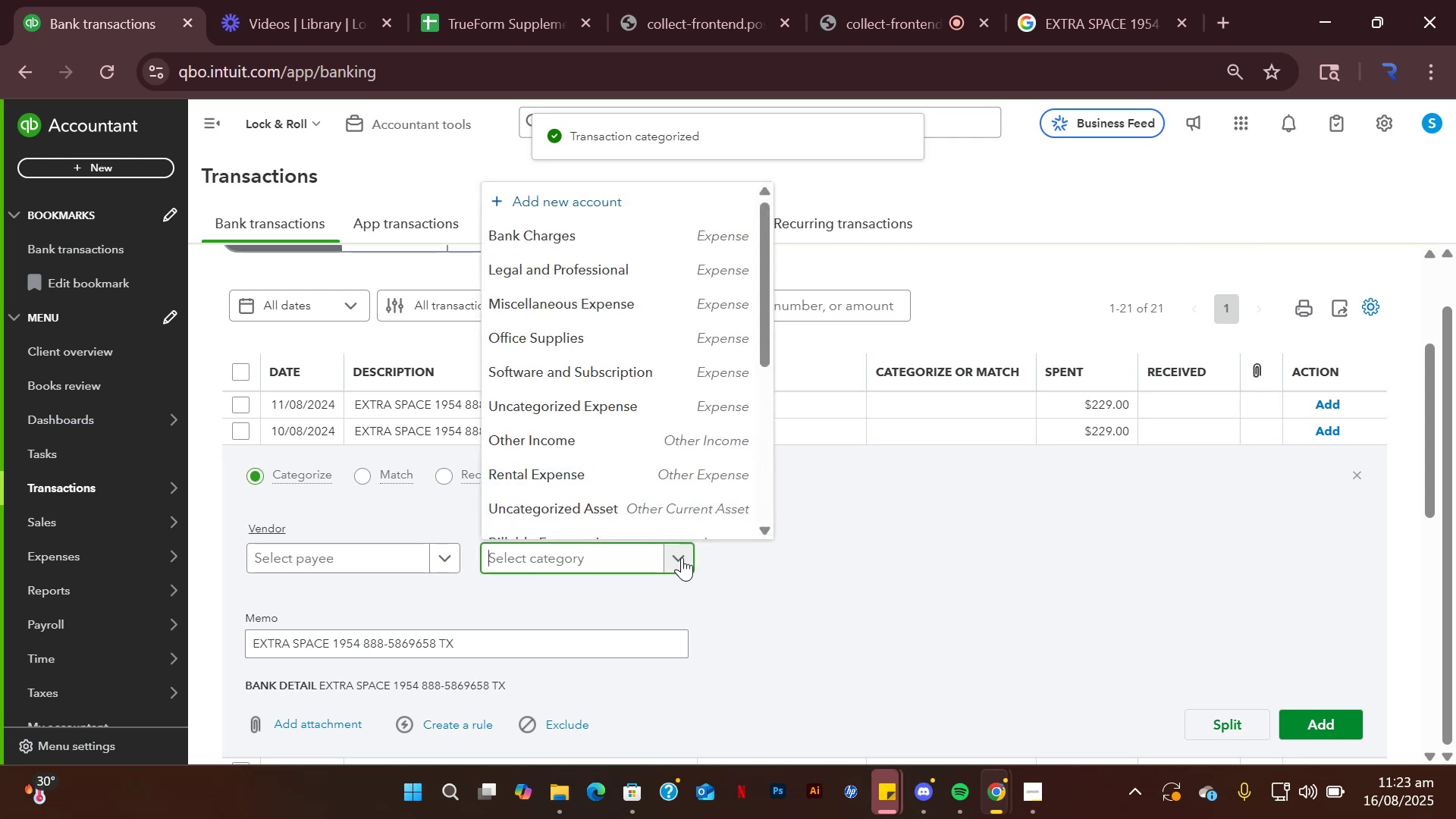 
type(rental)
 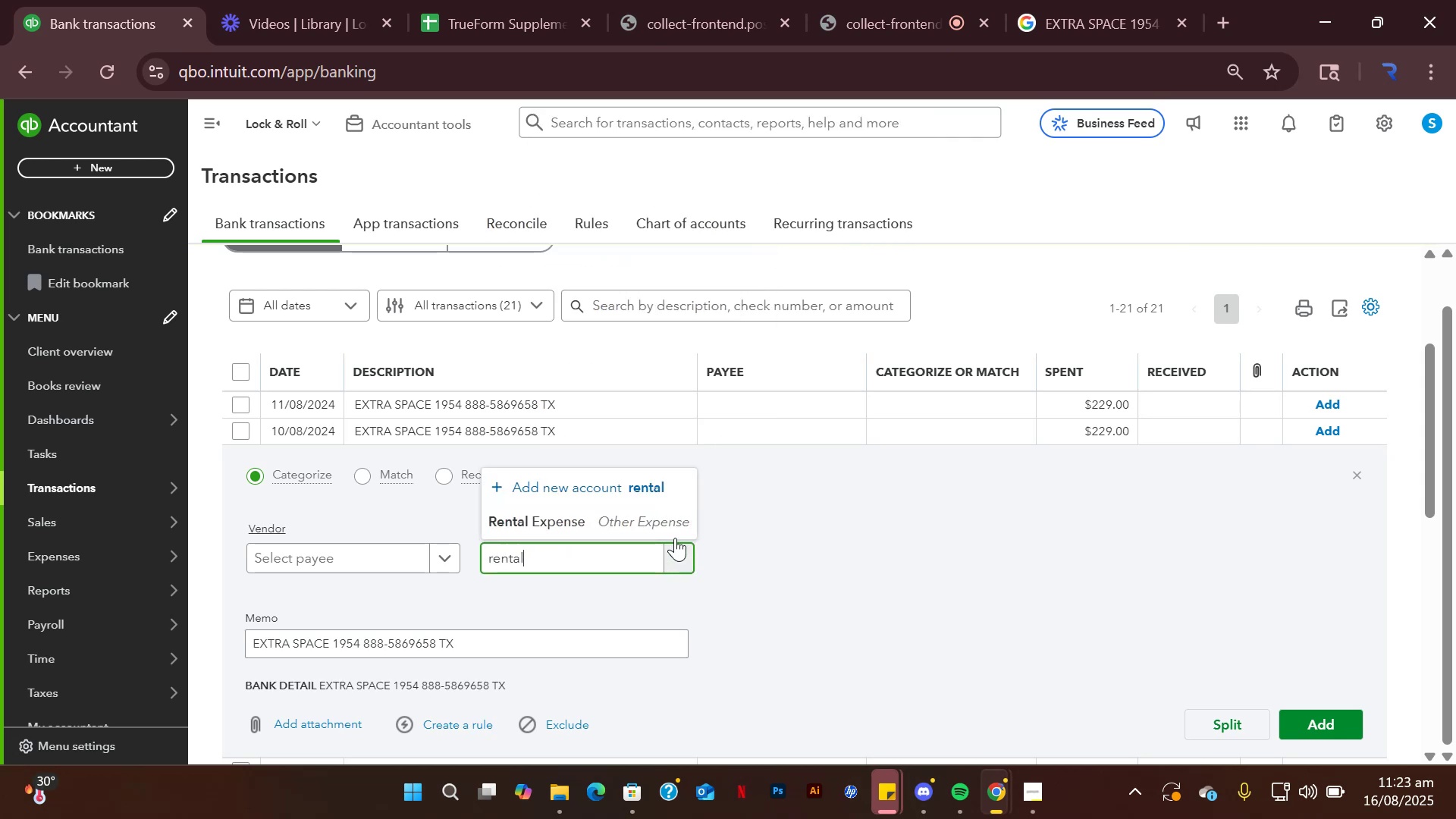 
left_click([670, 519])
 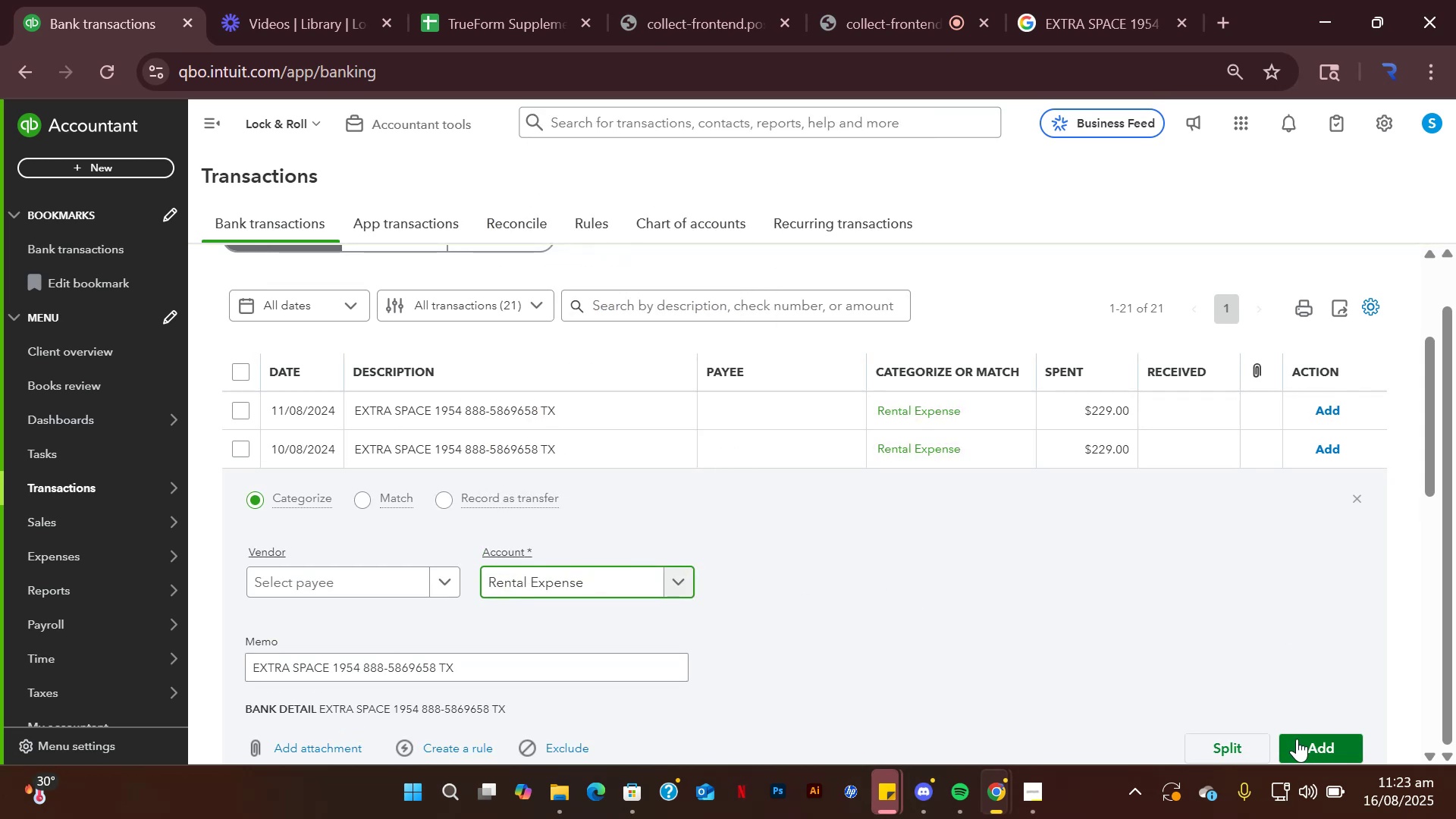 
left_click([1298, 739])
 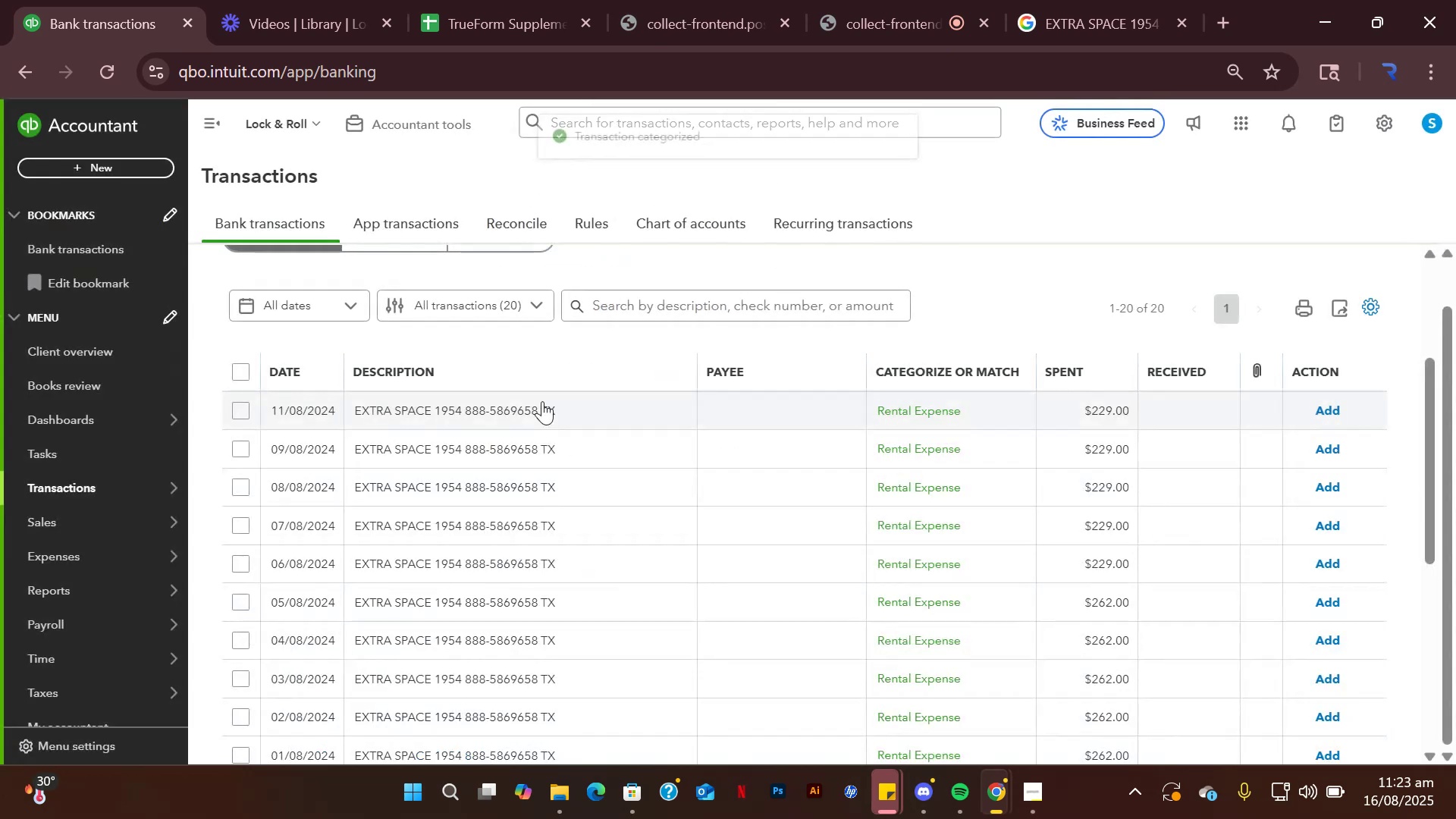 
left_click([542, 401])
 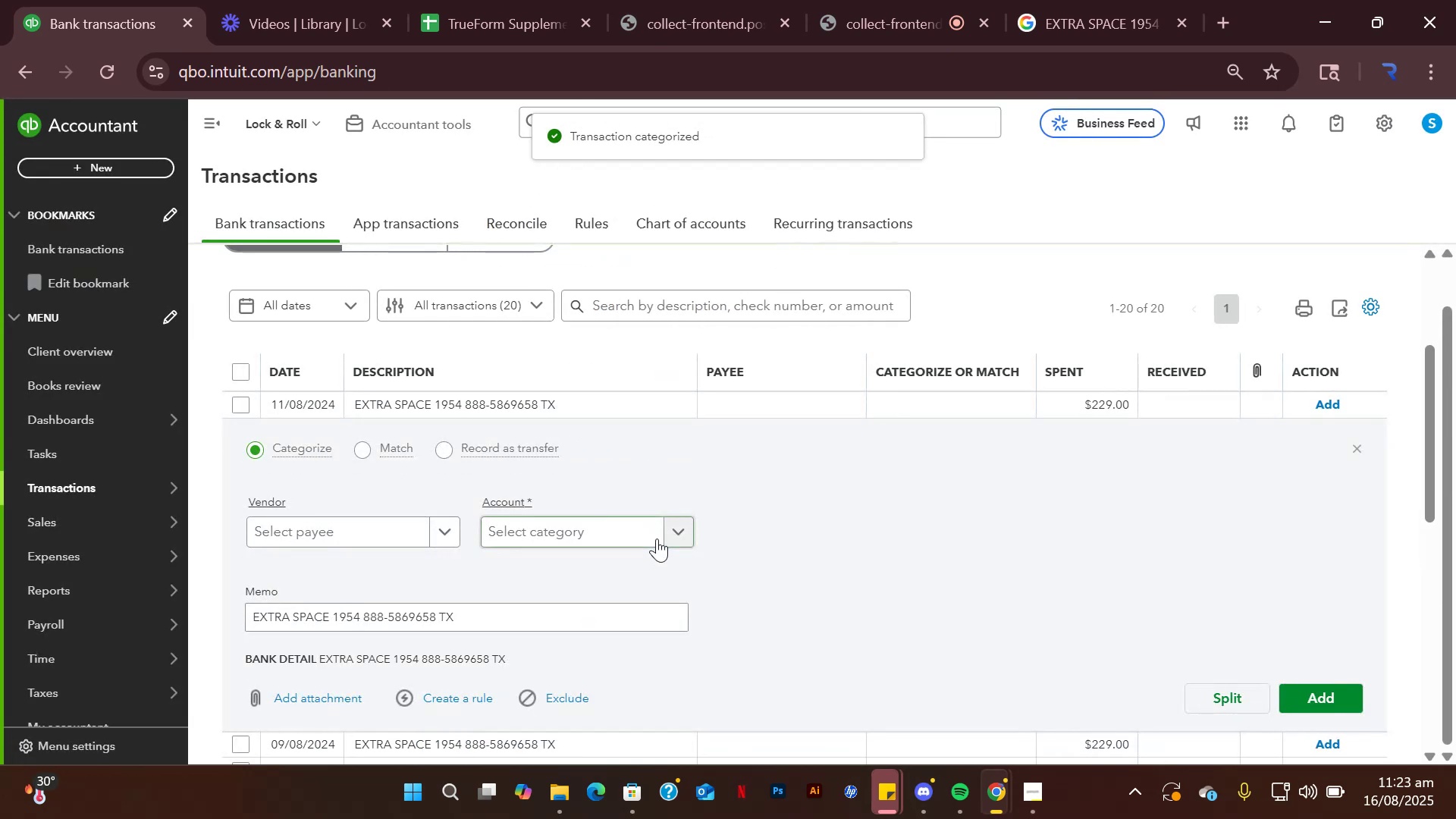 
left_click([677, 522])
 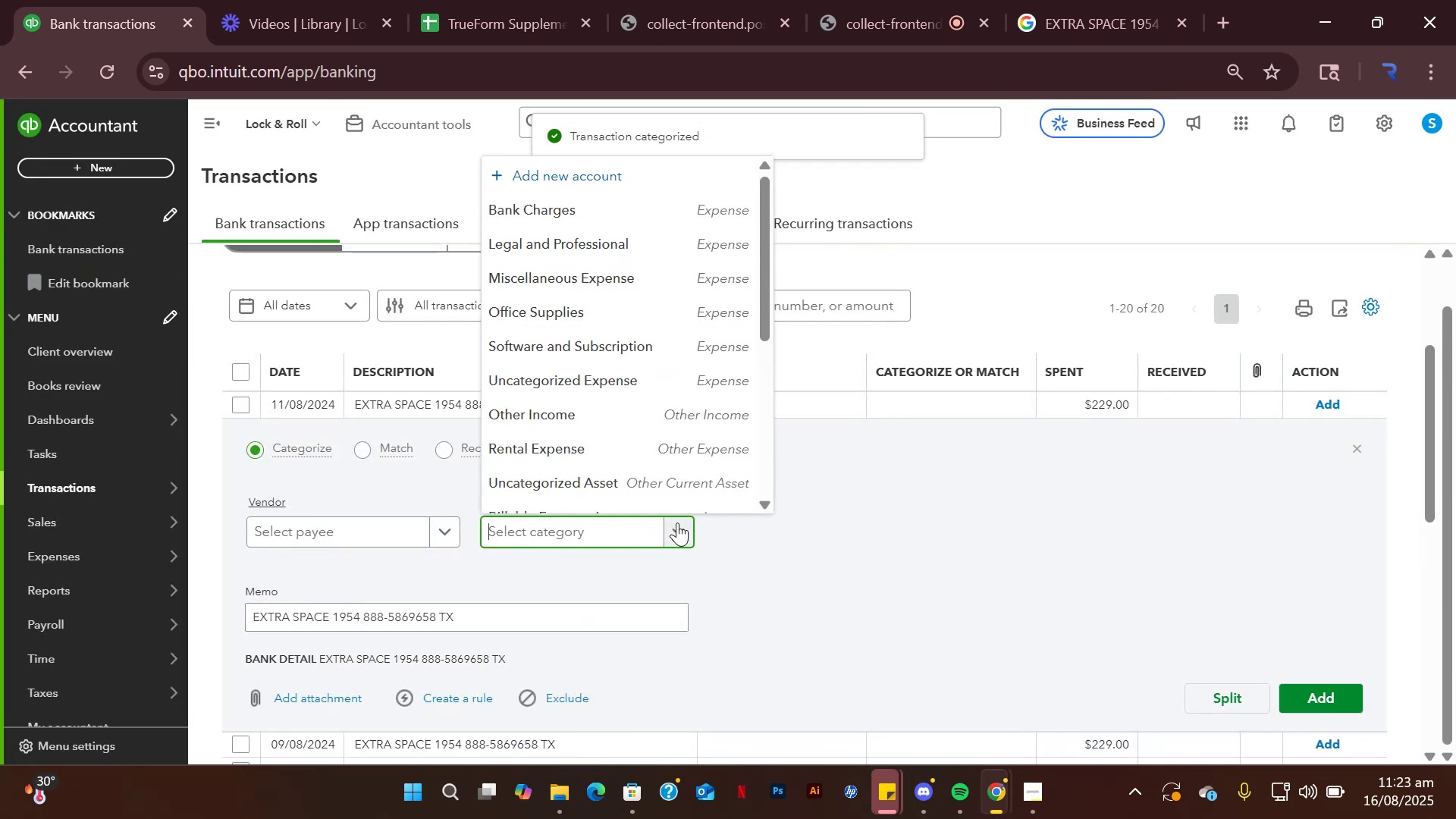 
type(rental)
 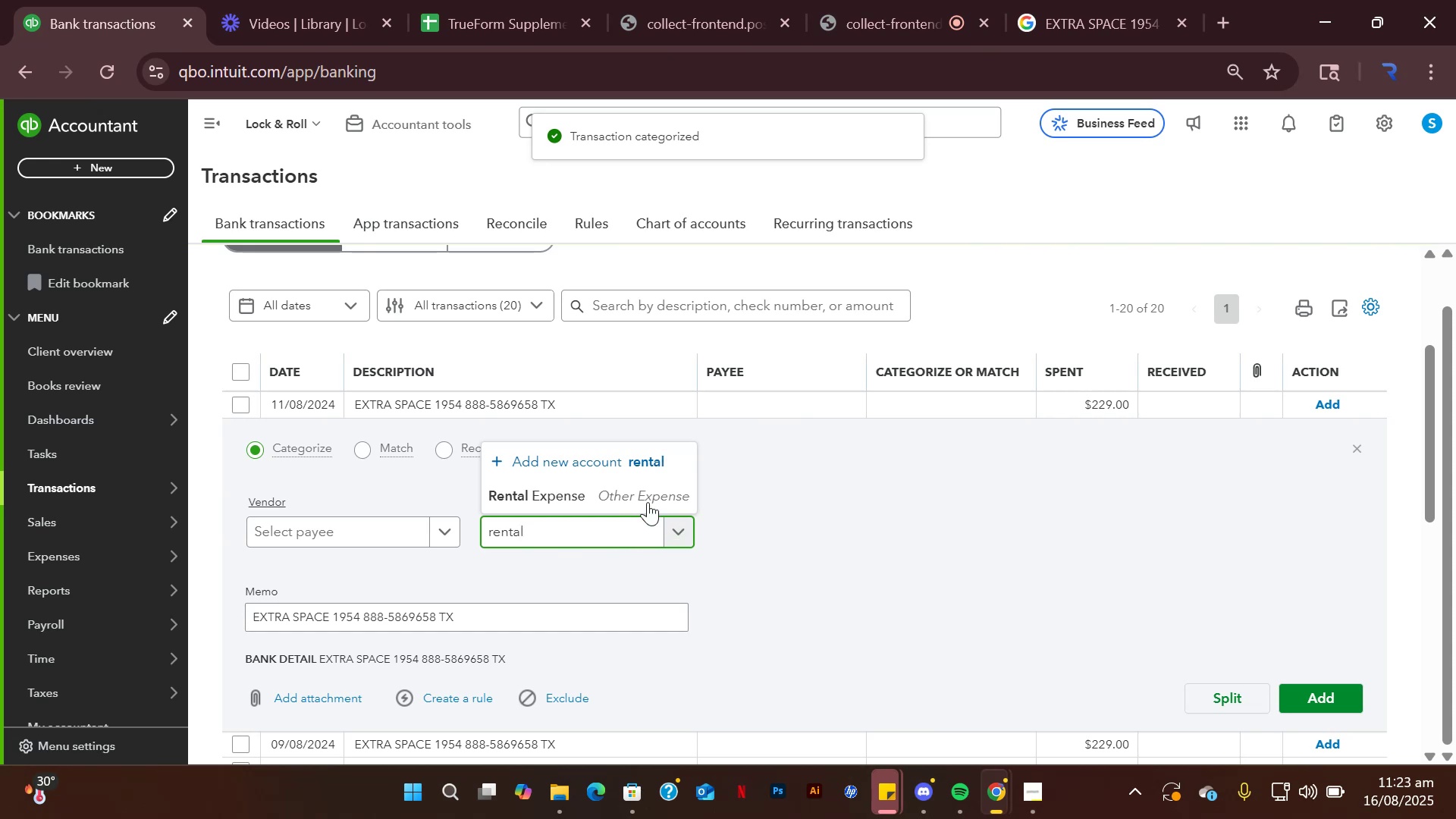 
left_click([635, 489])
 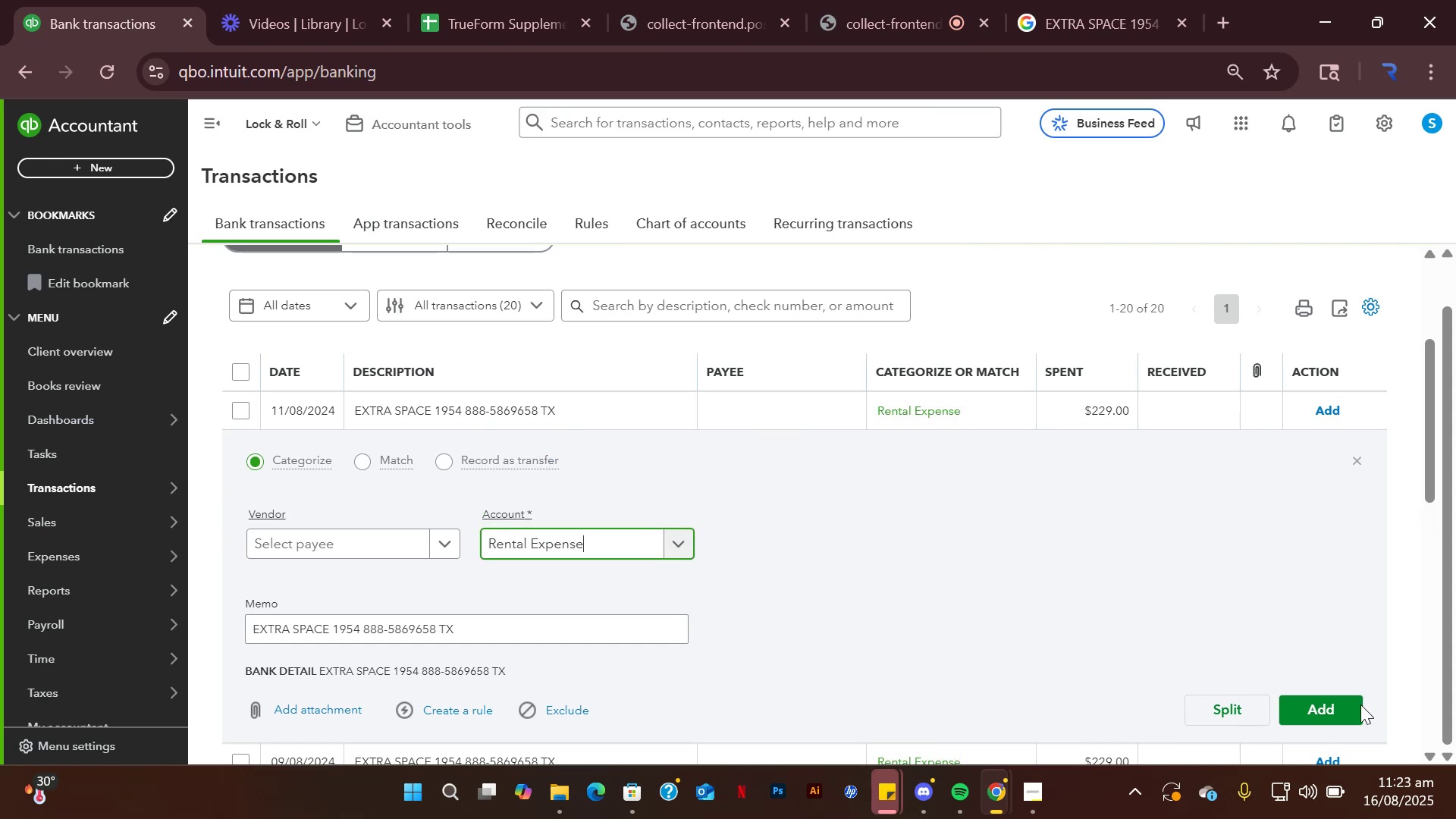 
left_click([1335, 700])
 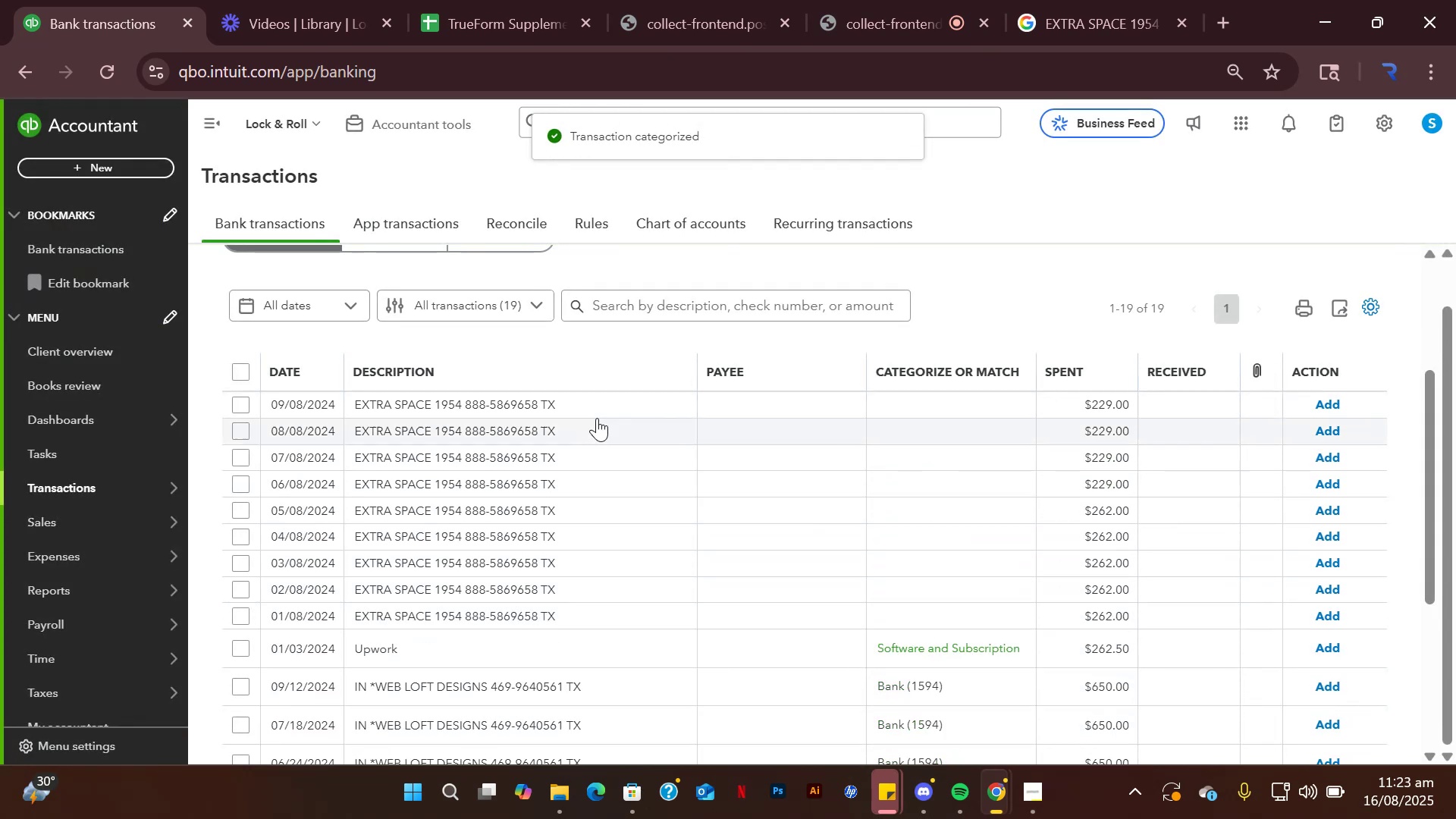 
left_click([546, 402])
 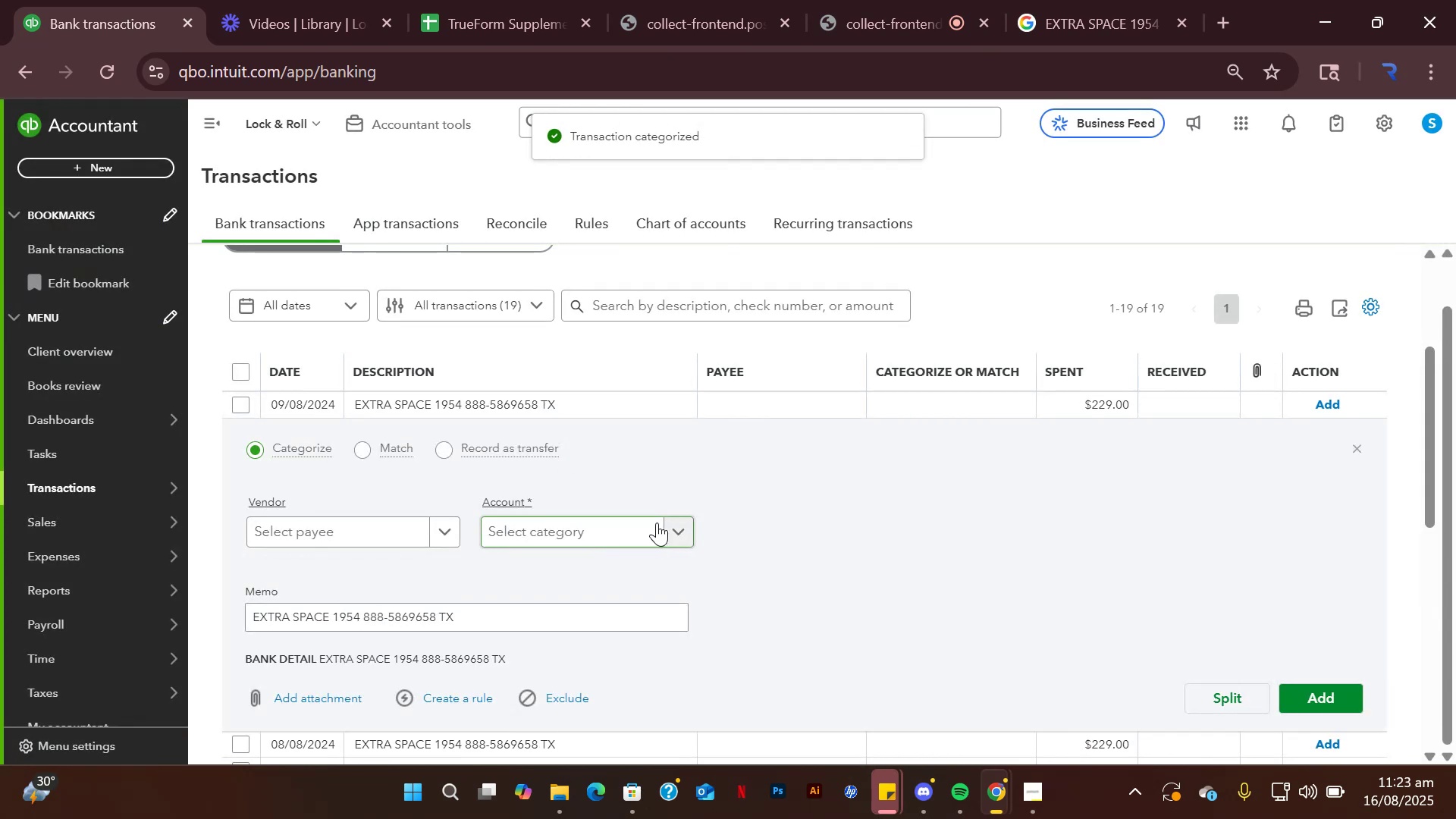 
left_click([686, 528])
 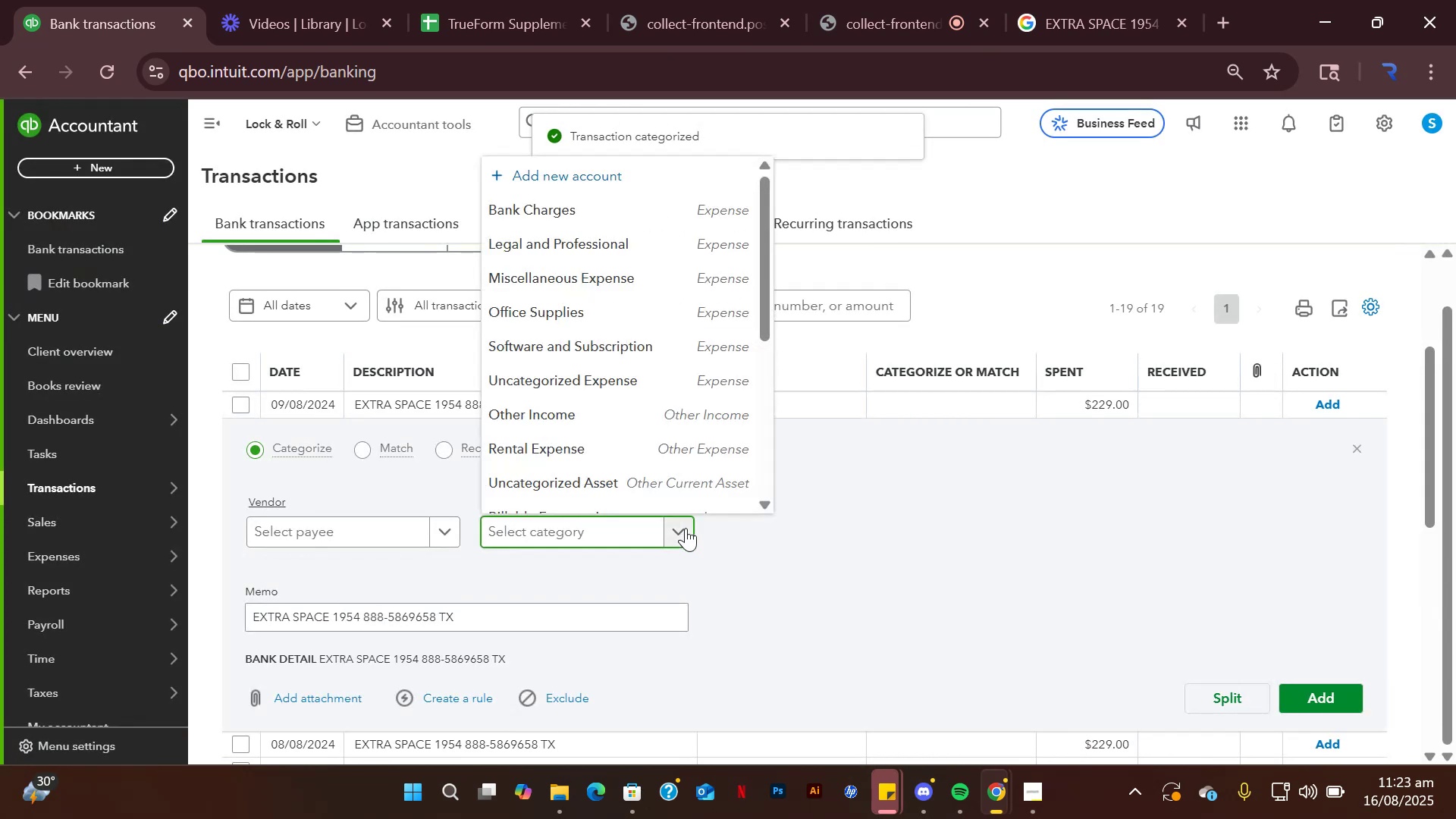 
type(rental)
 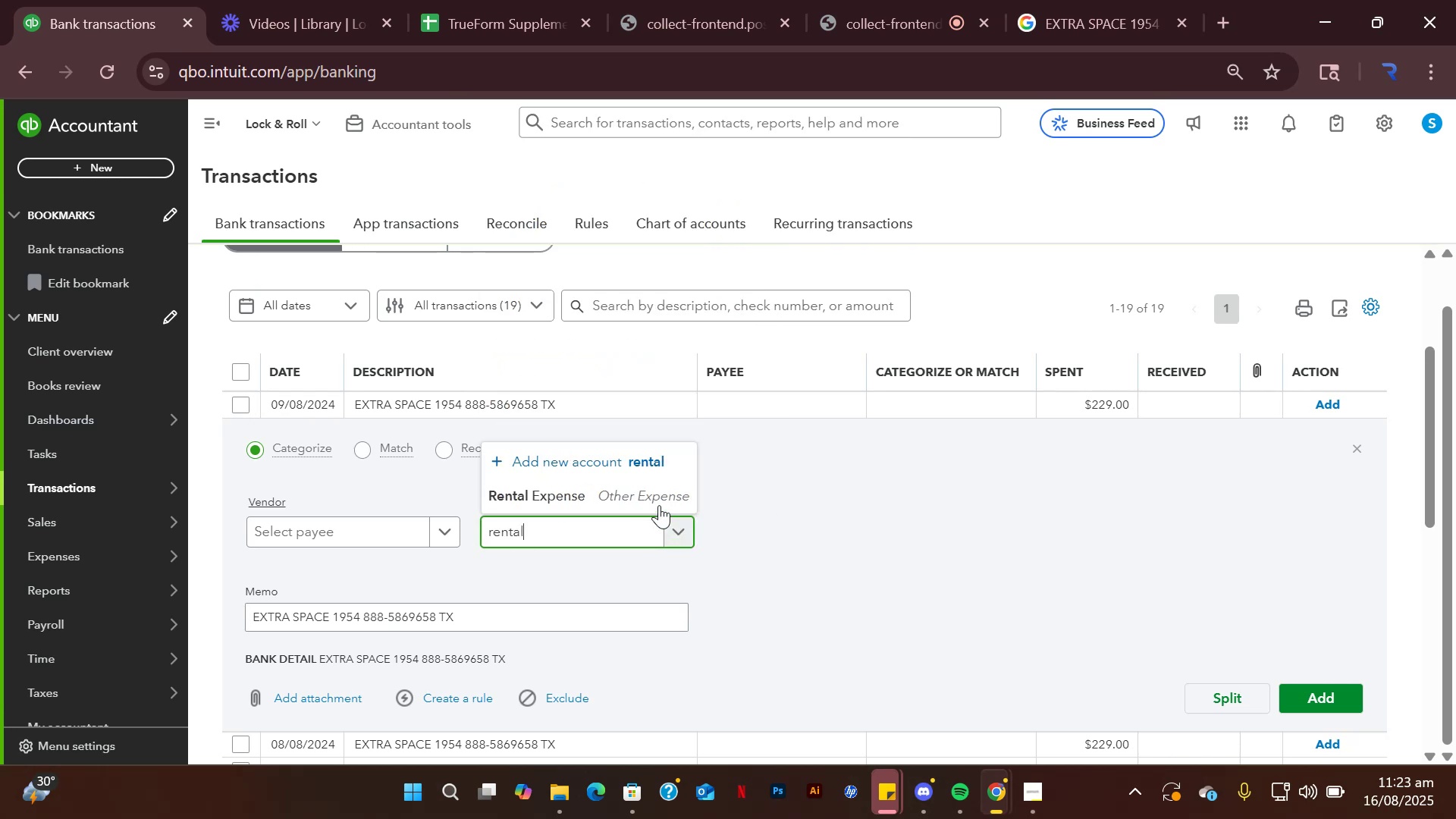 
left_click([652, 500])
 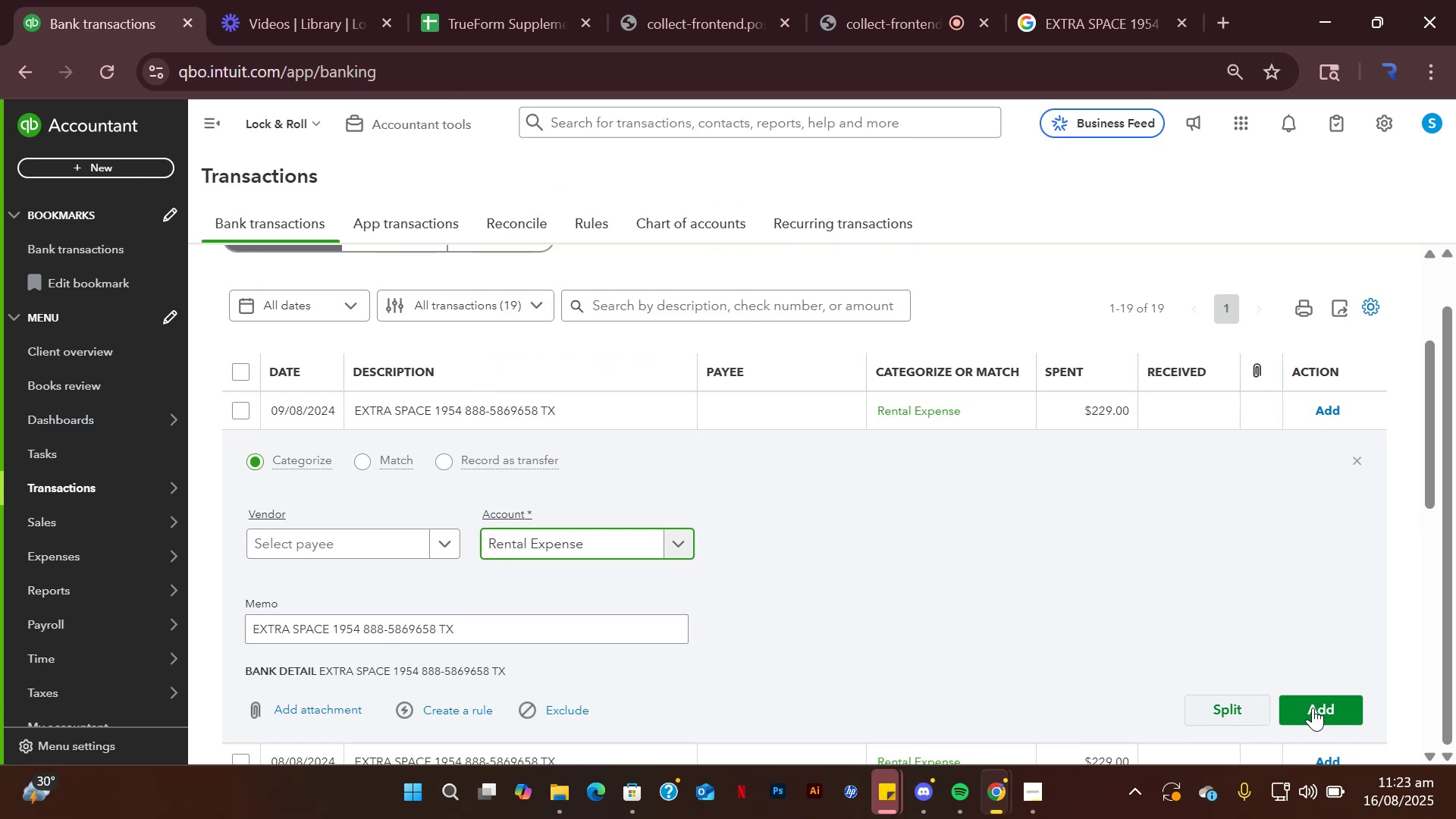 
left_click([1322, 708])
 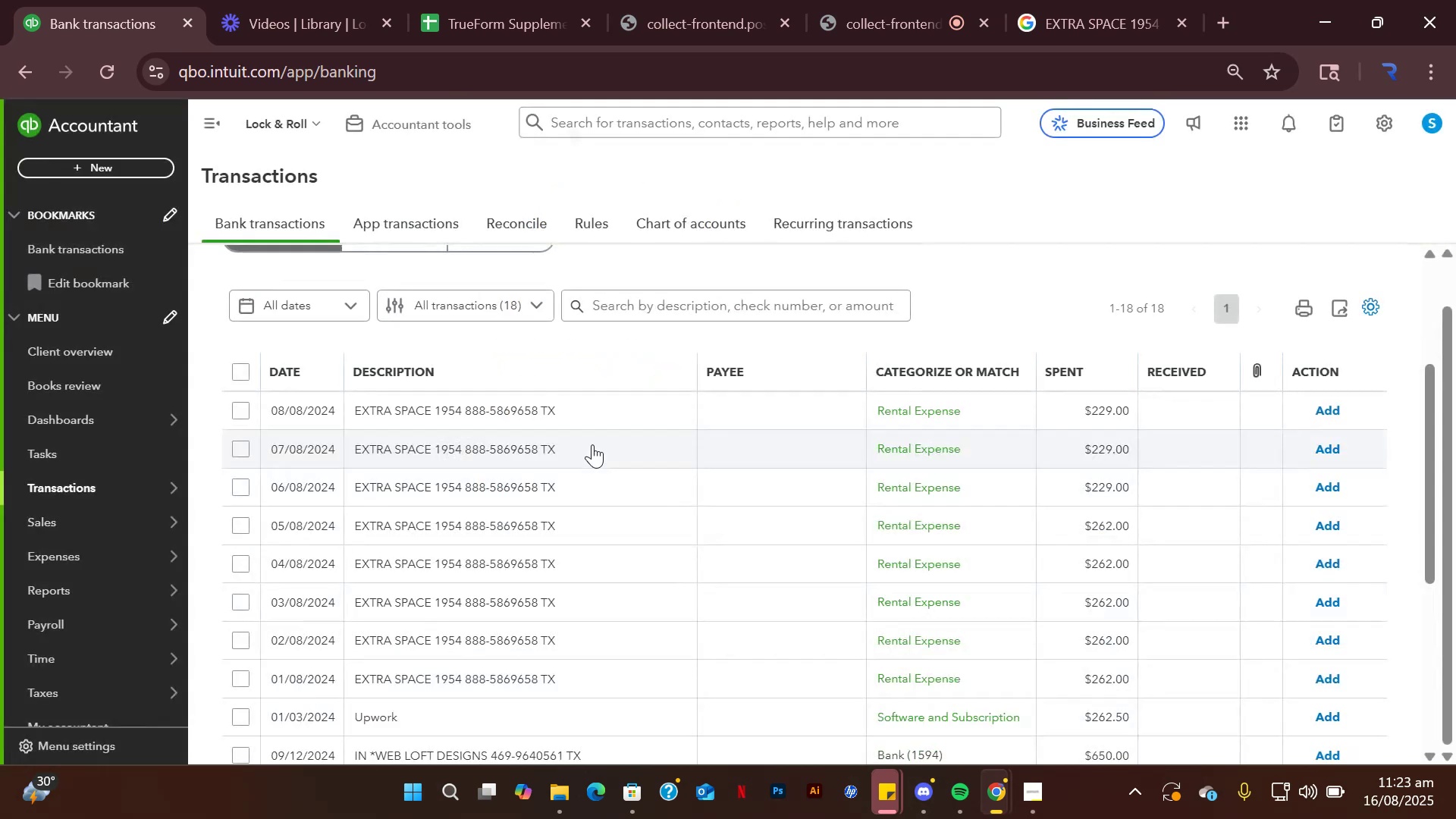 
left_click([566, 416])
 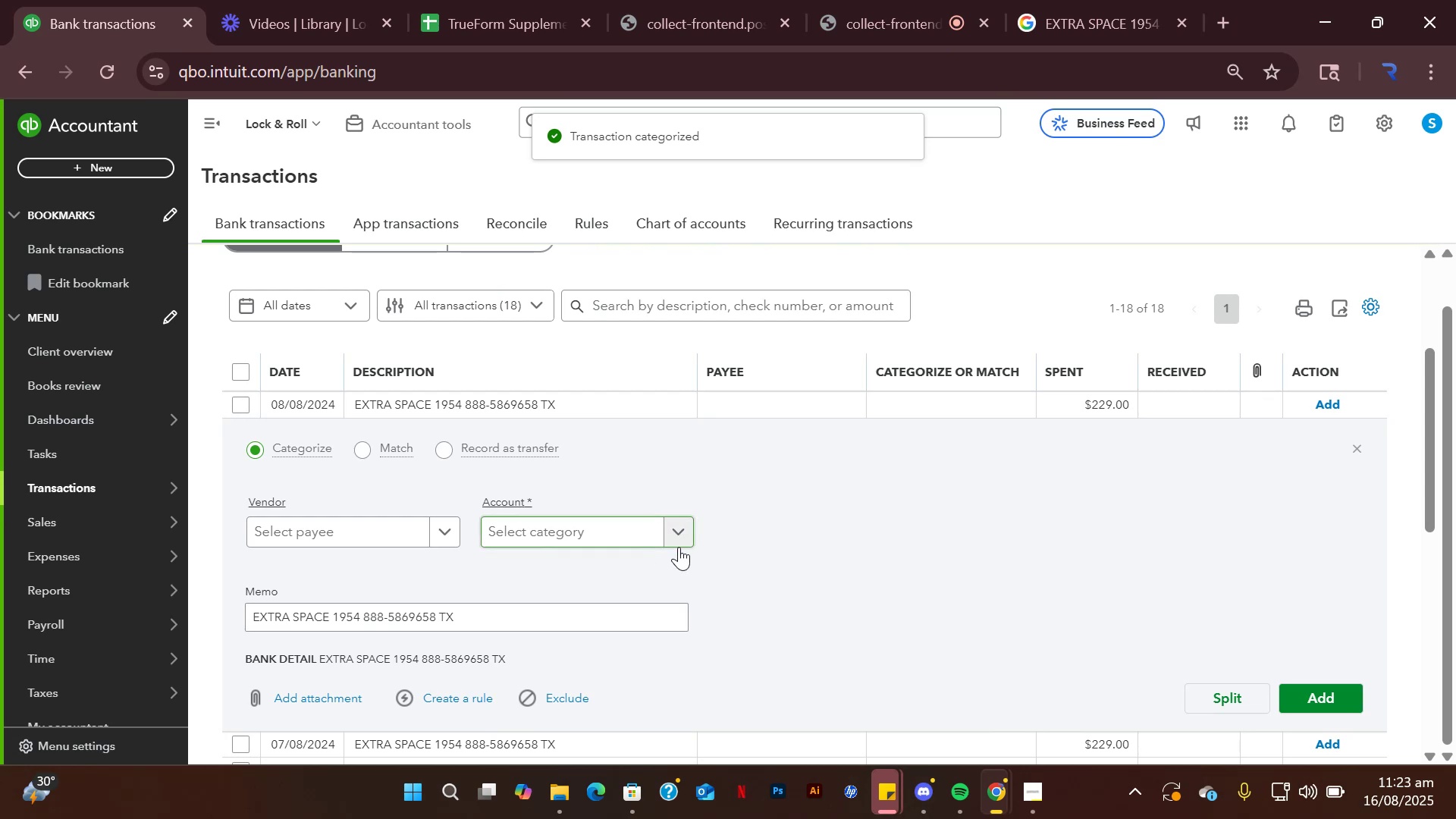 
left_click([682, 537])
 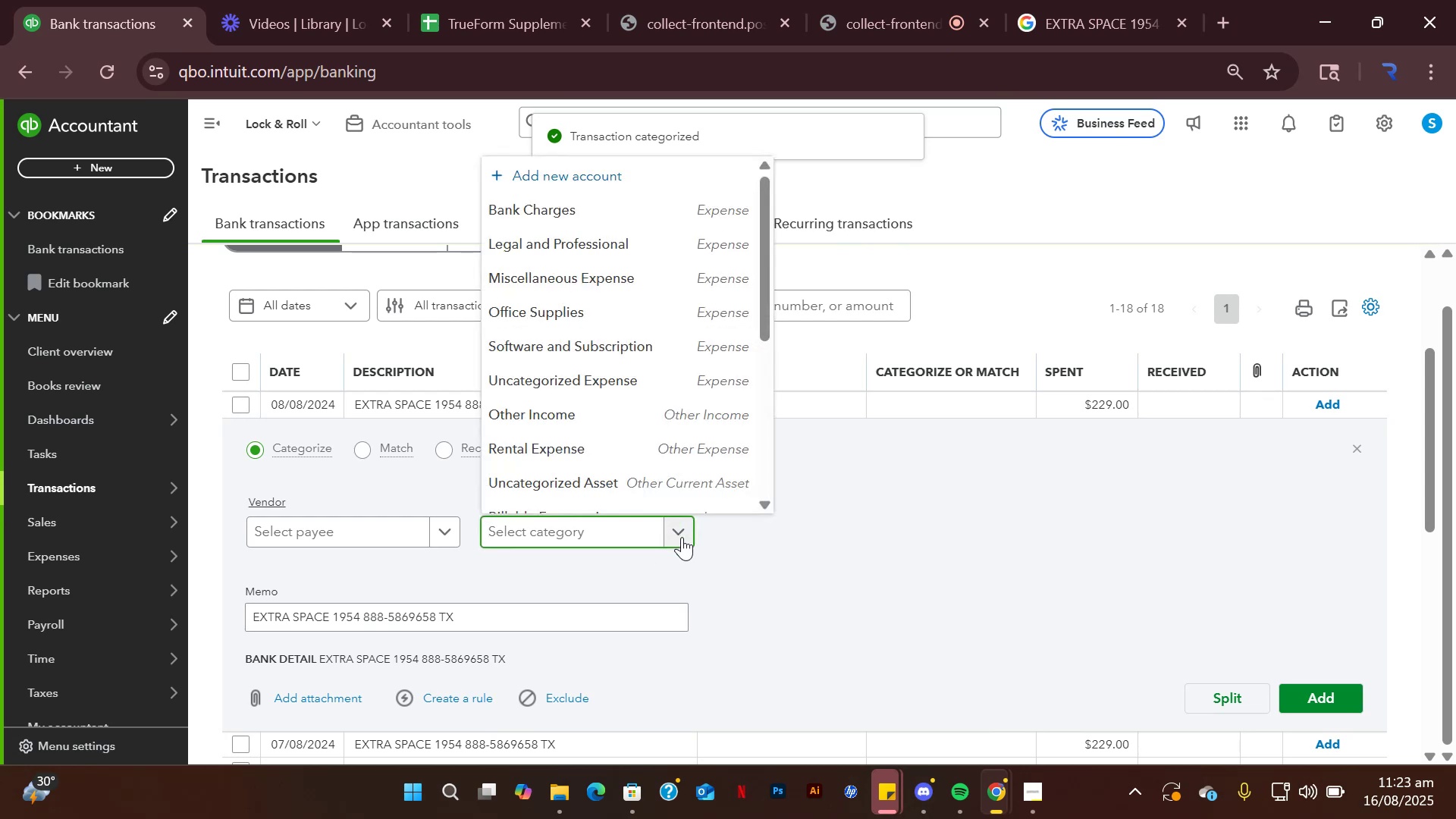 
type(rental)
 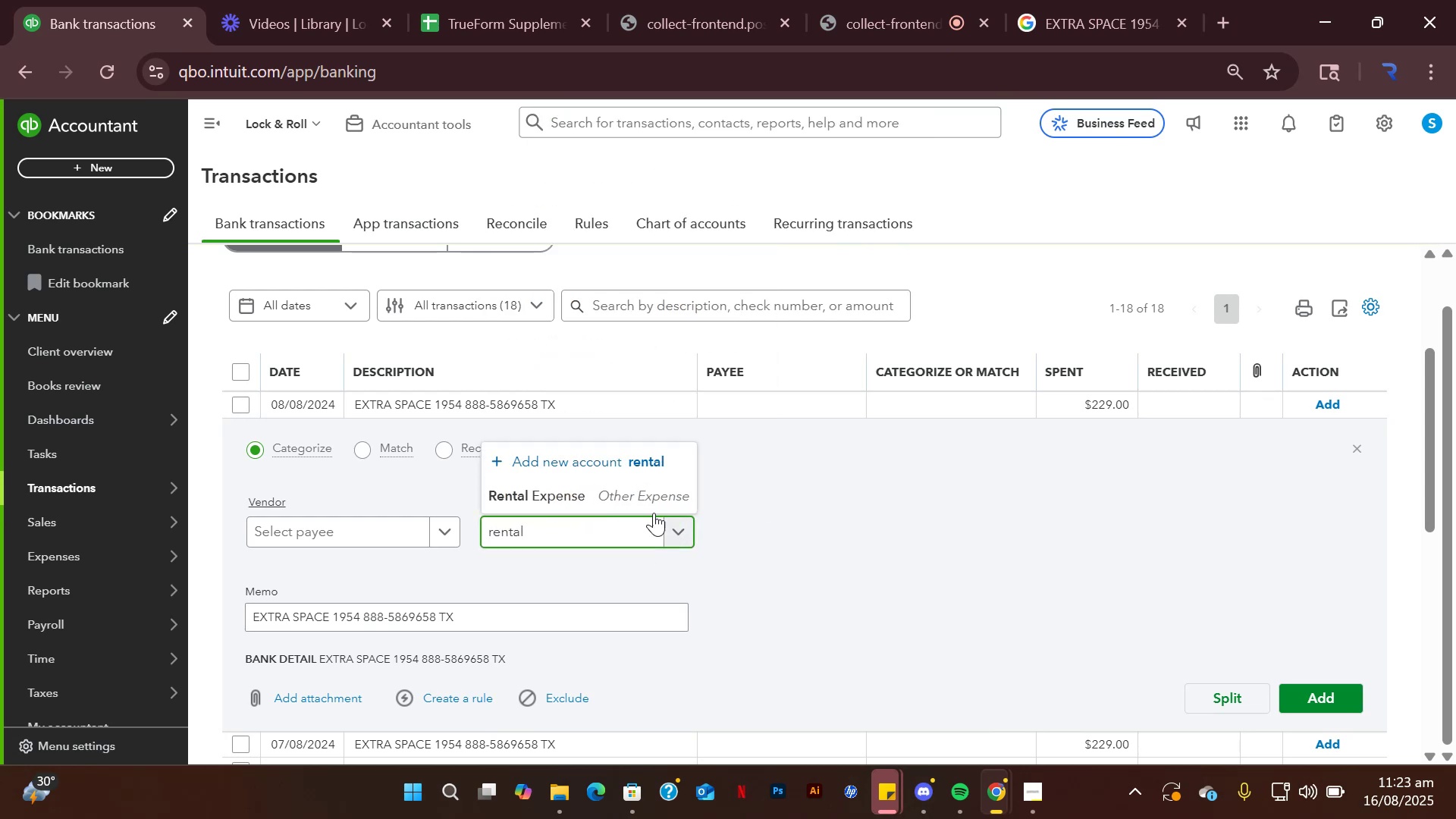 
left_click([635, 491])
 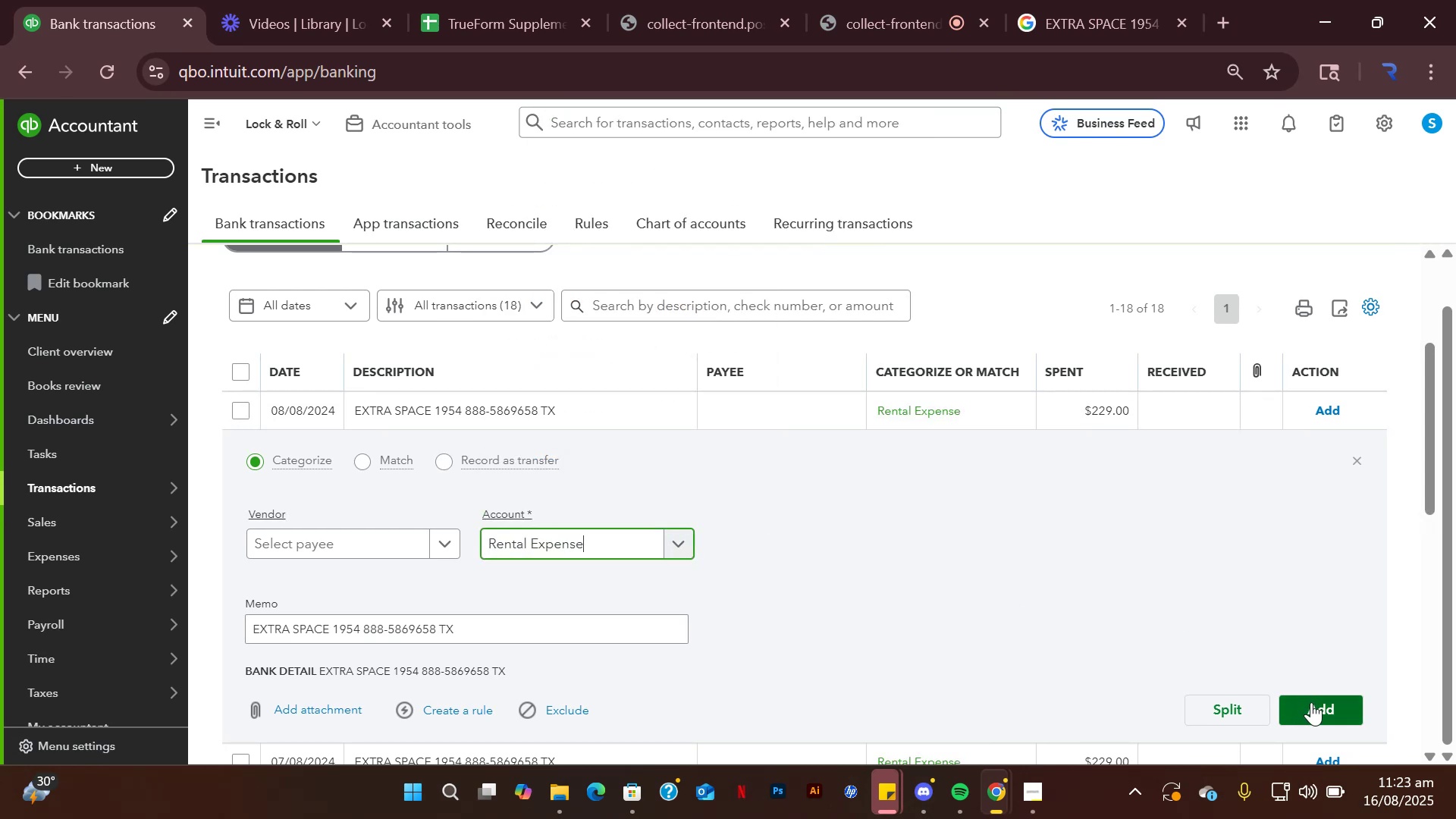 
left_click([1311, 702])
 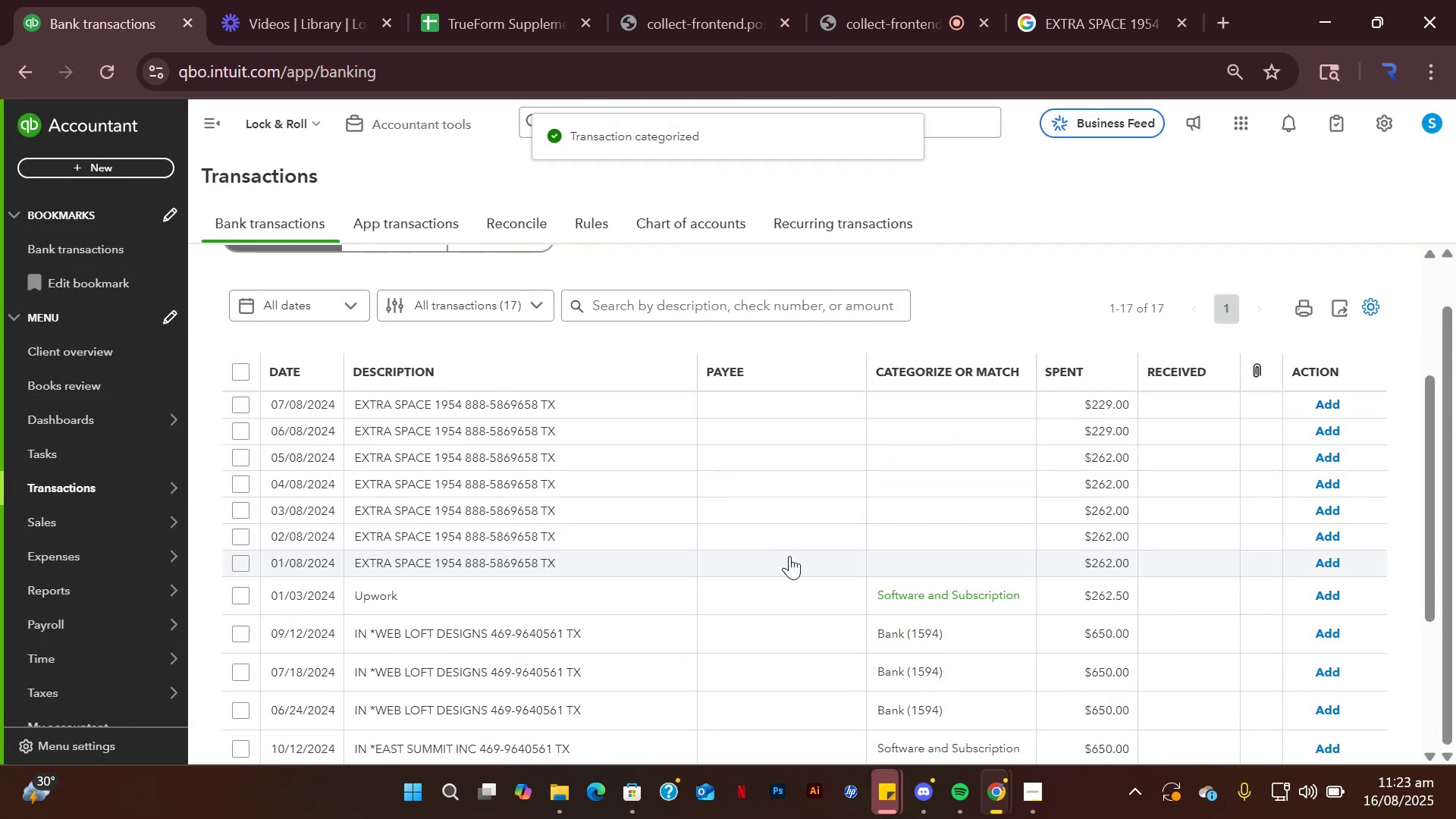 
wait(8.83)
 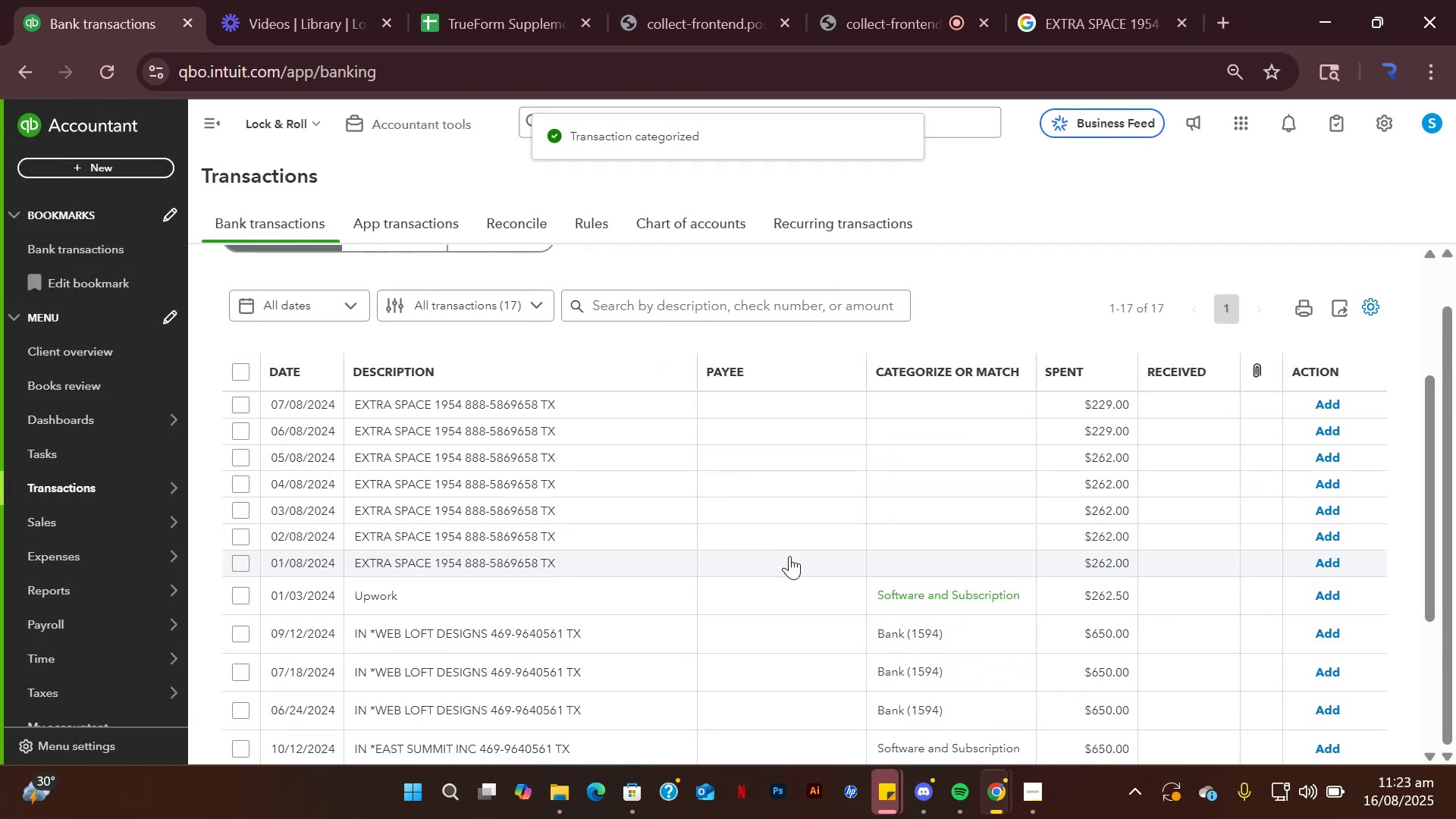 
left_click([507, 410])
 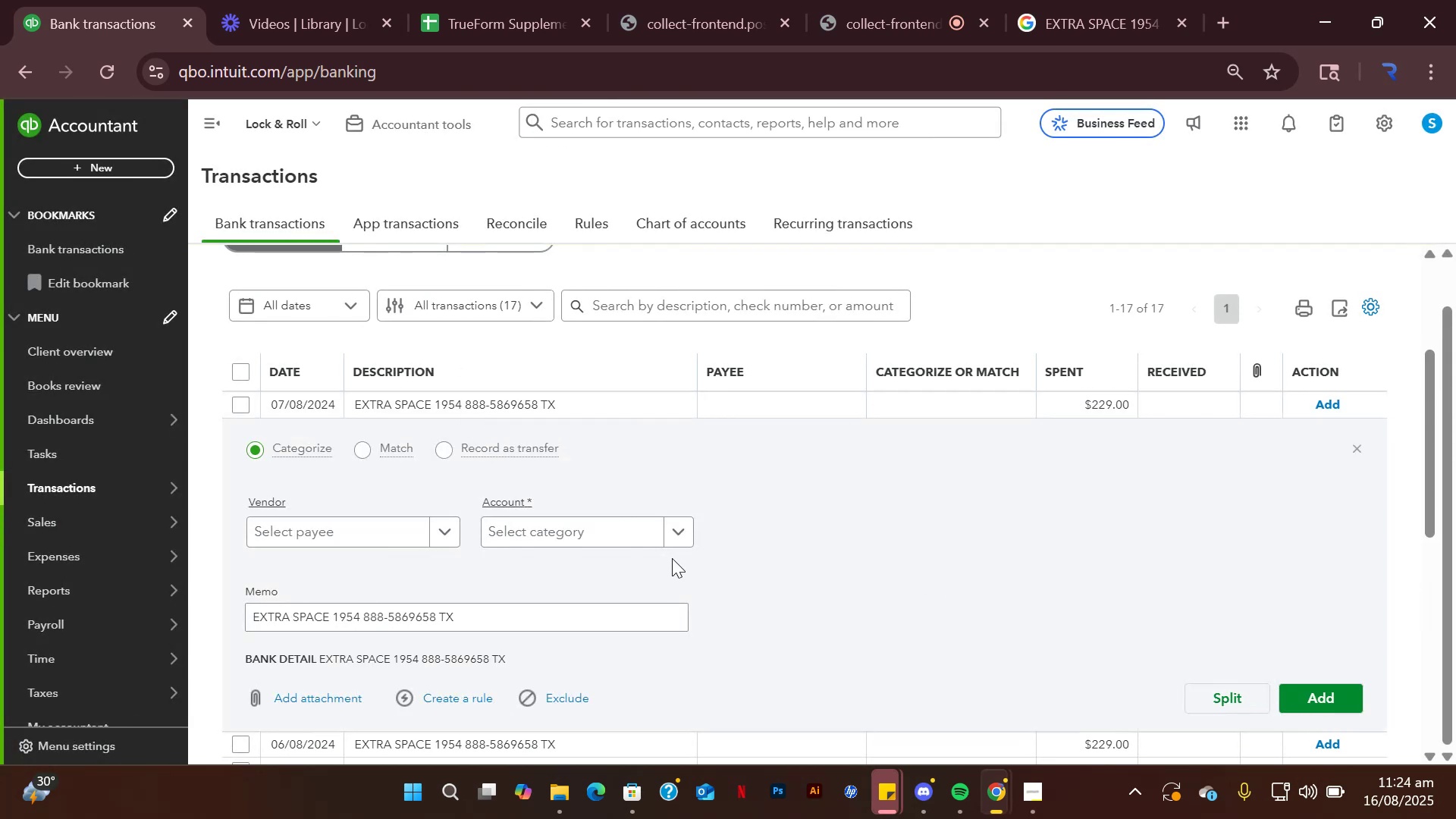 
left_click([685, 531])
 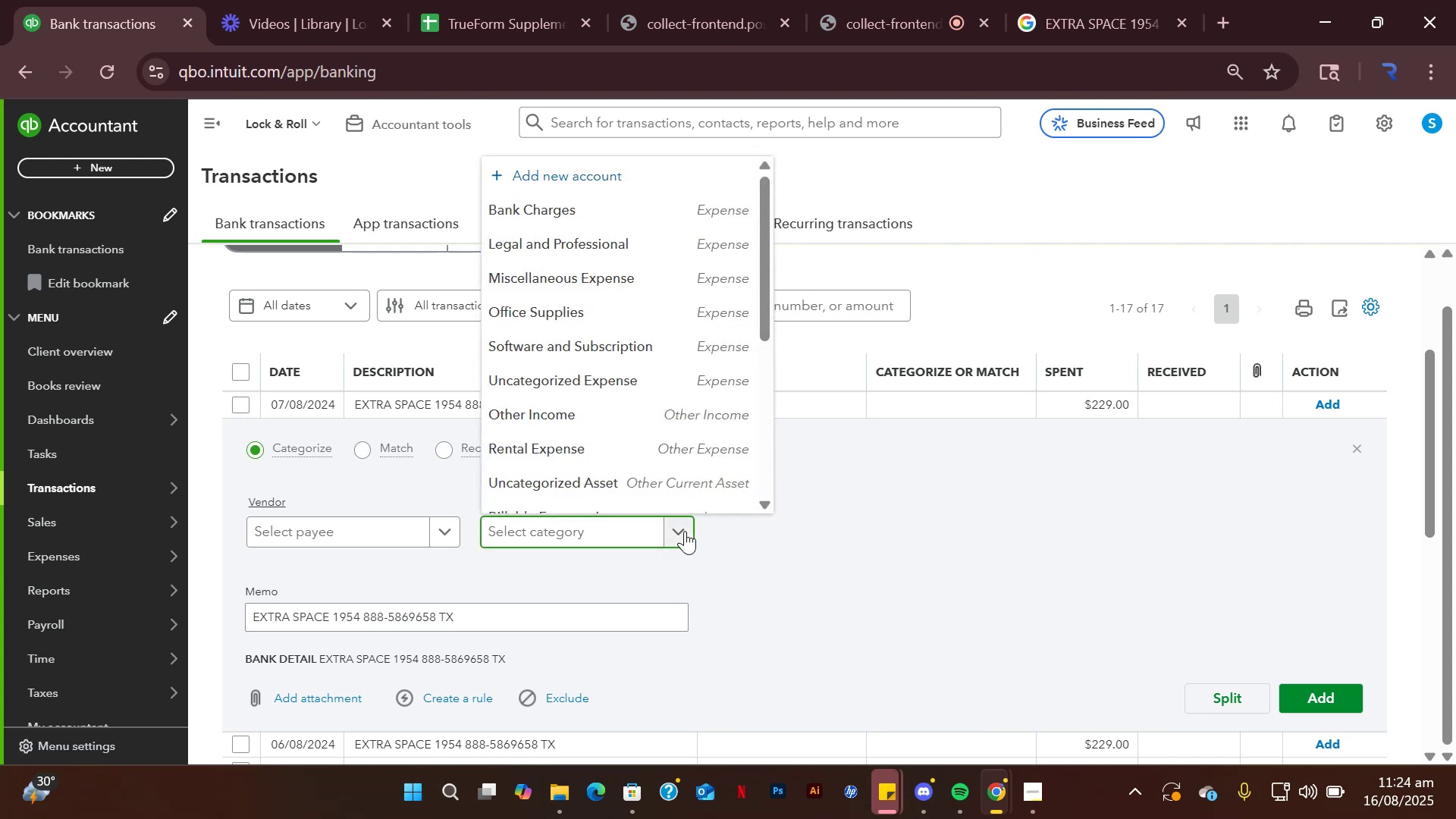 
hold_key(key=R, duration=0.33)
 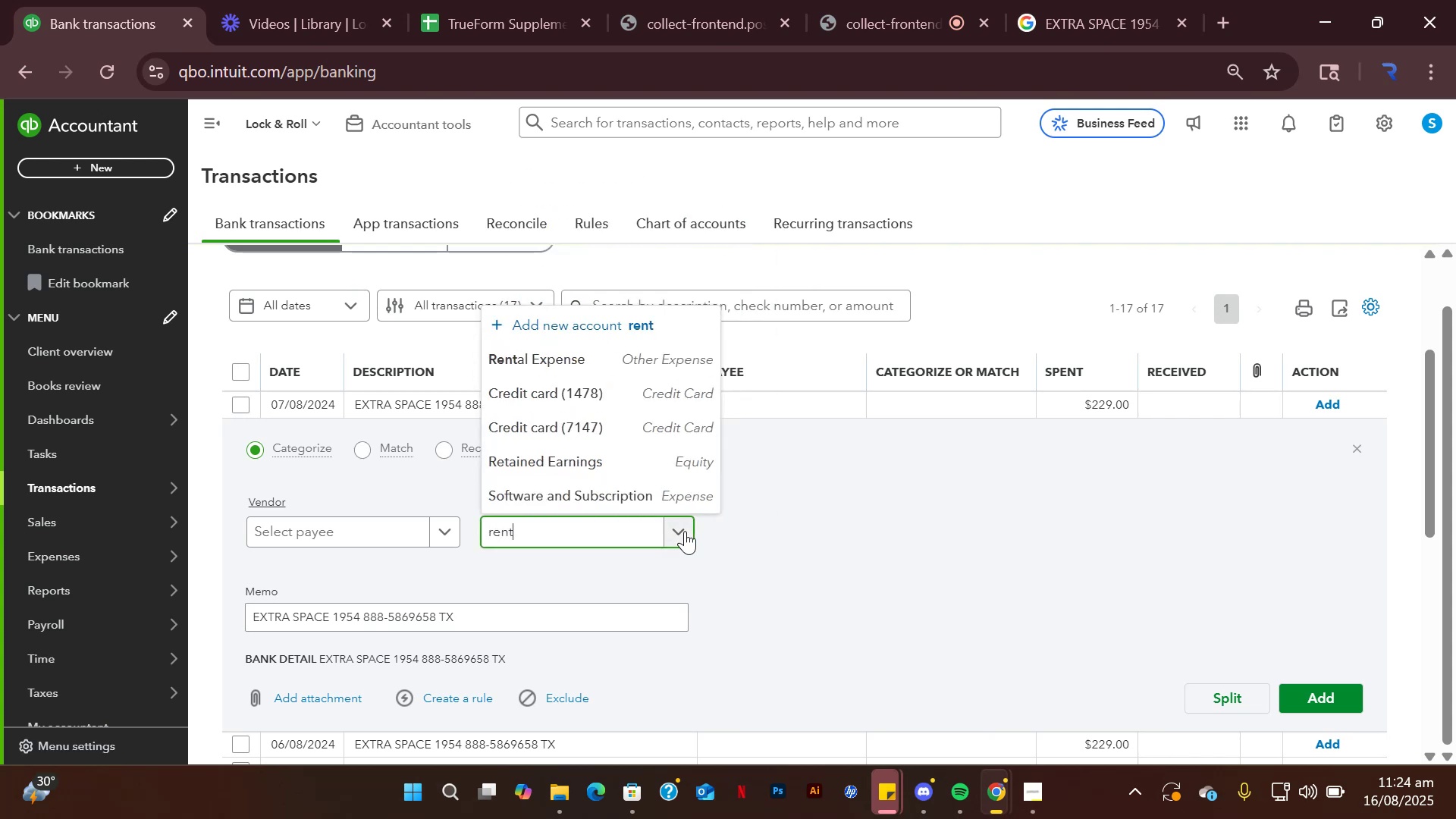 
type(enal)
 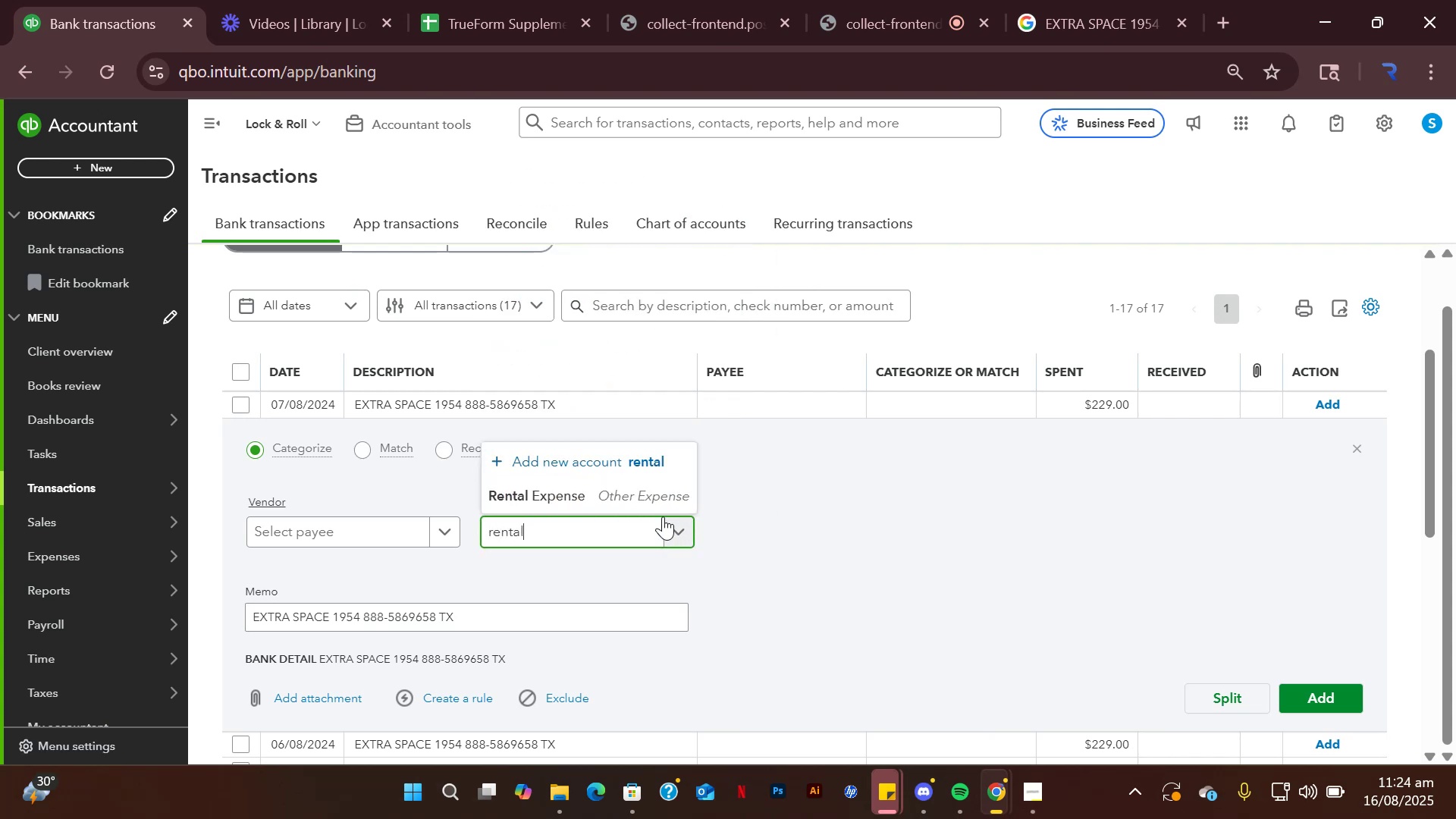 
left_click([648, 491])
 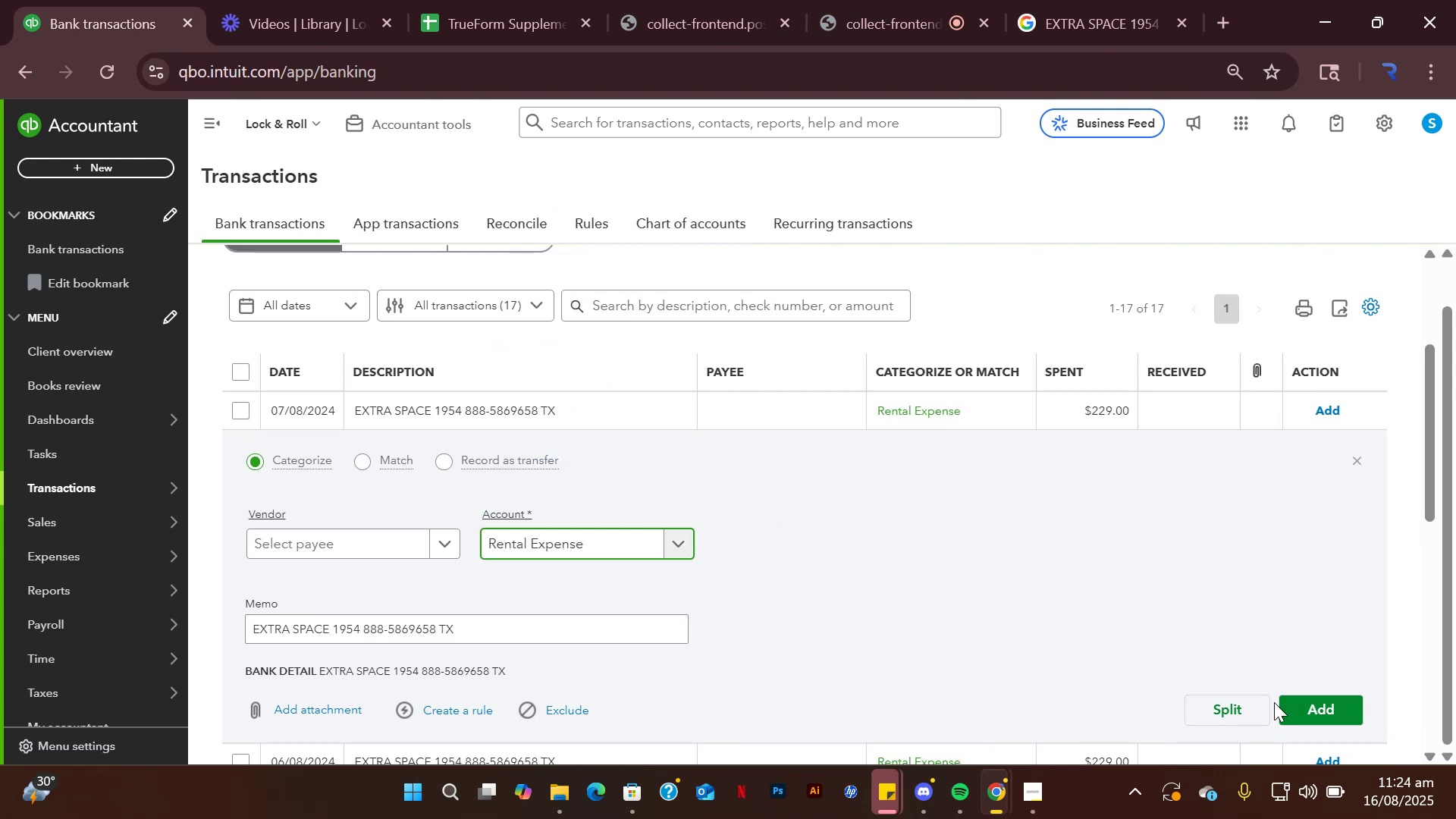 
left_click([1315, 702])
 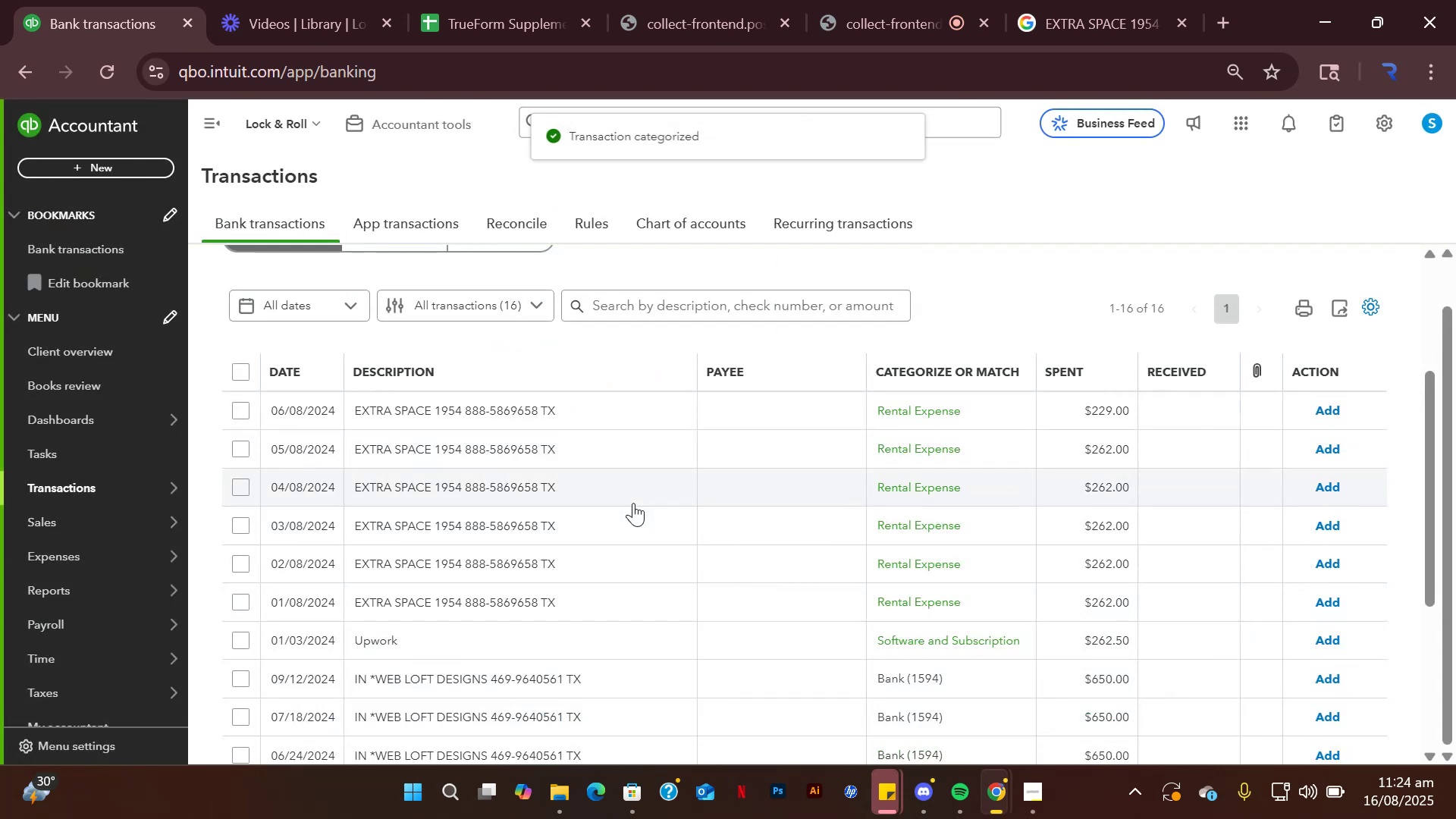 
left_click([548, 418])
 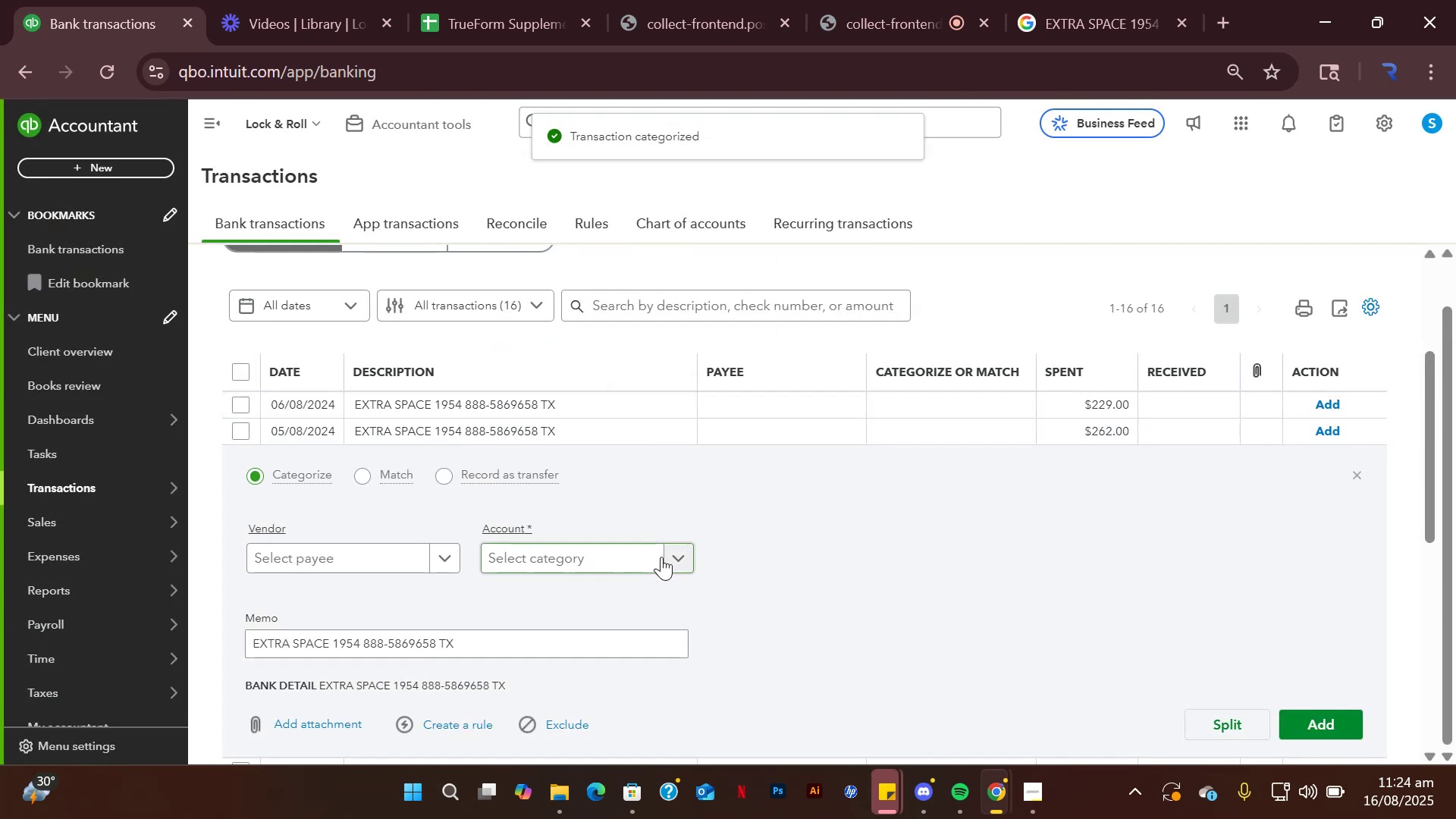 
left_click([666, 556])
 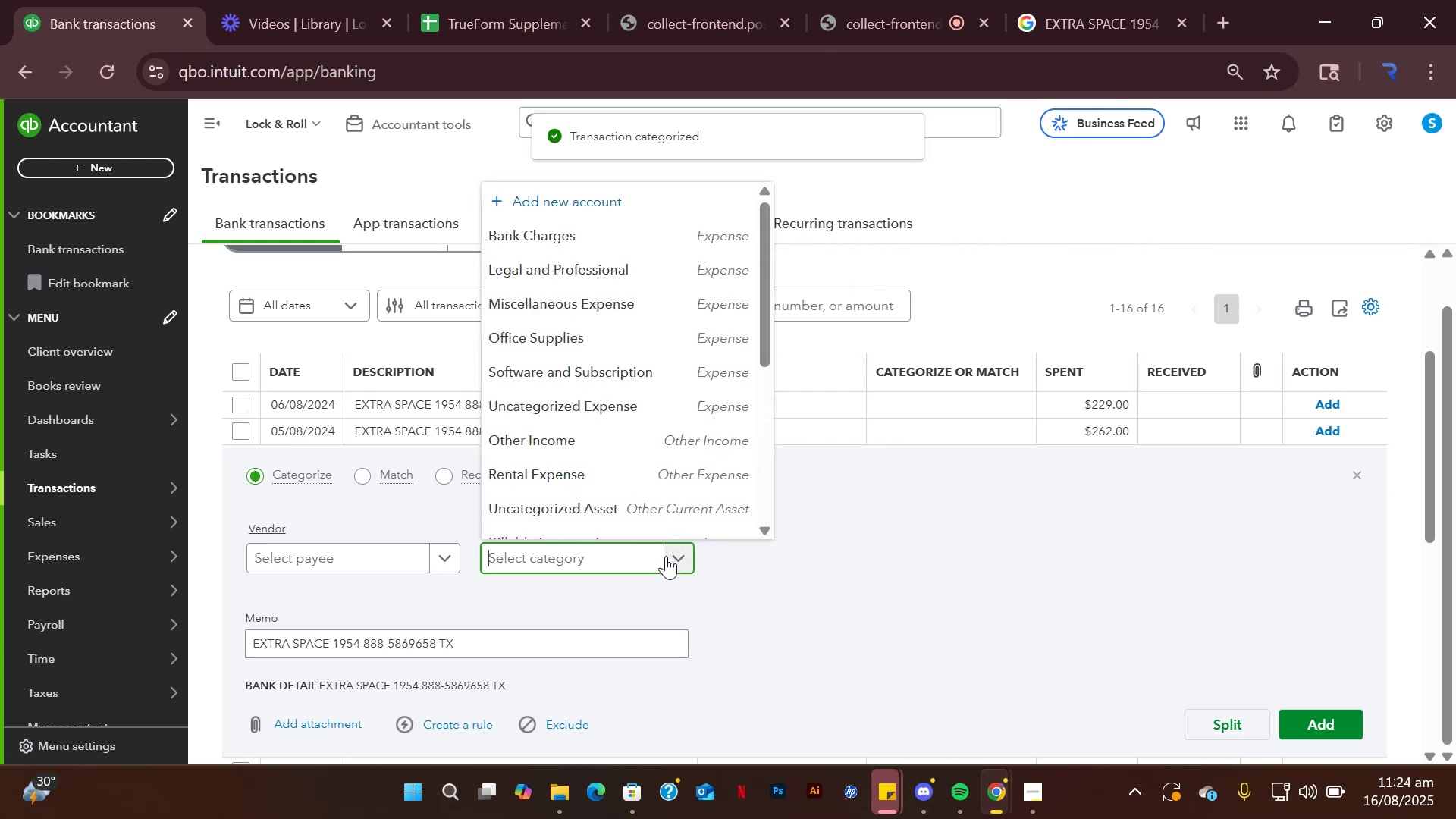 
type(rental)
 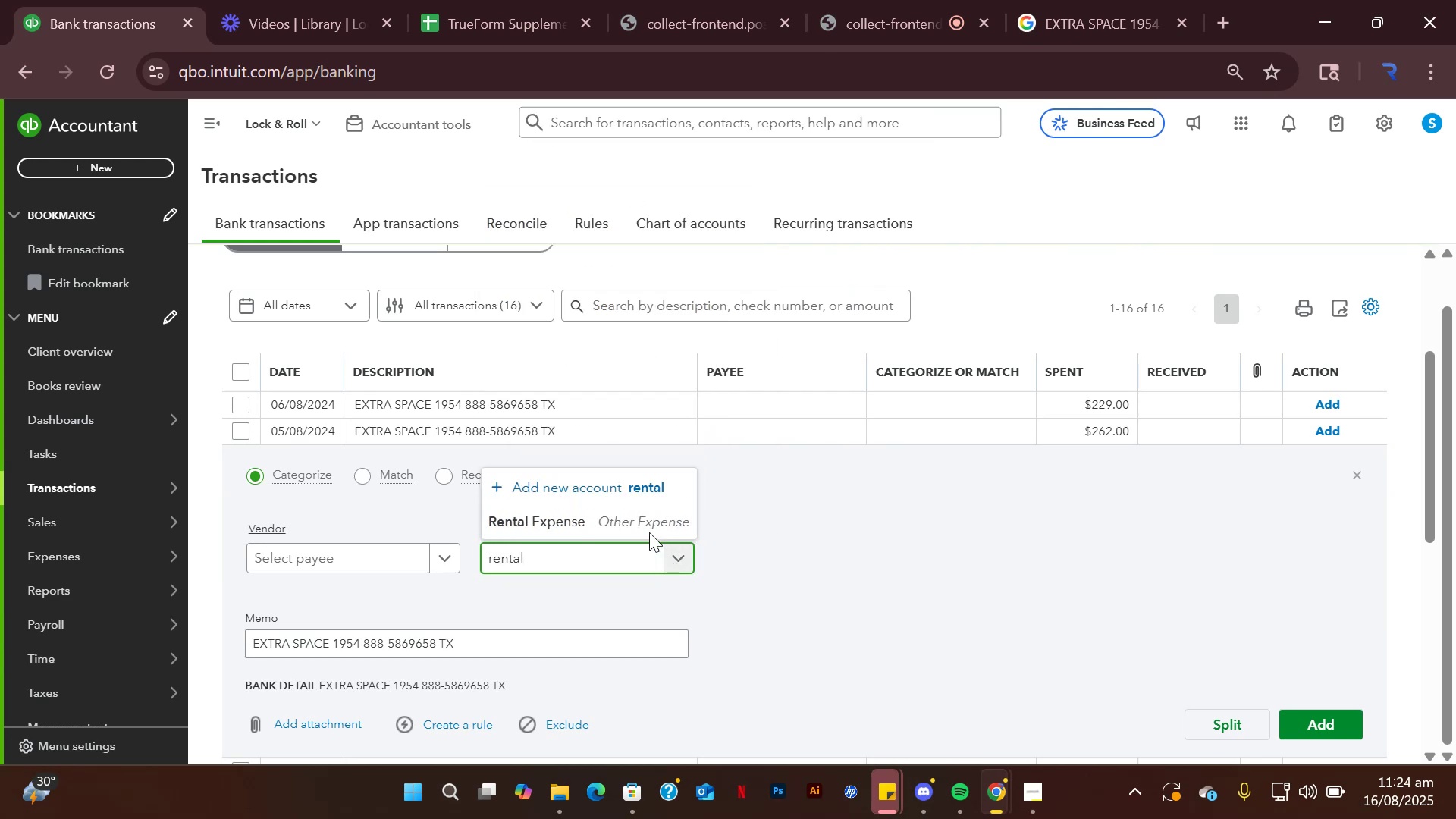 
left_click([640, 516])
 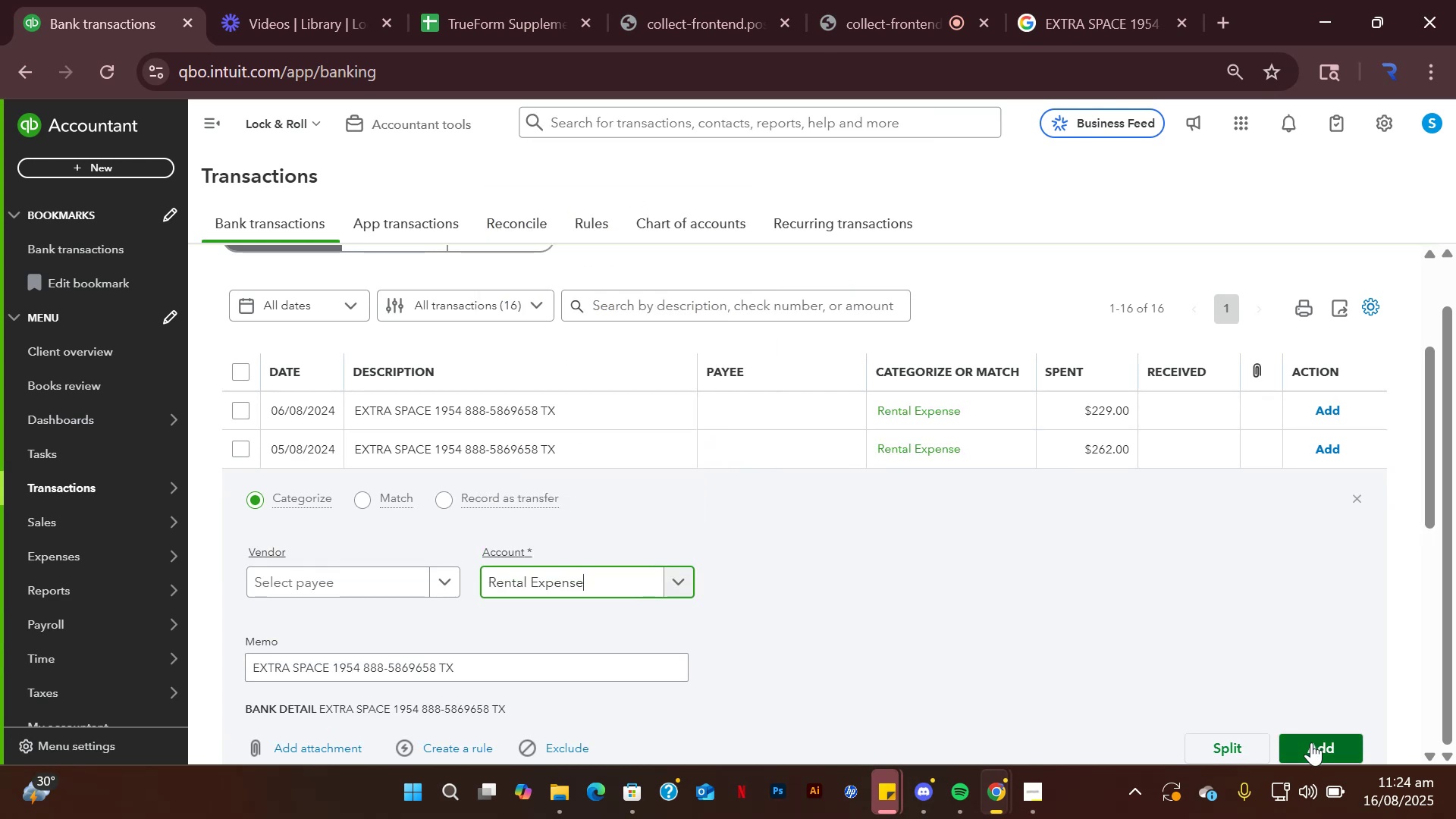 
left_click([1311, 742])
 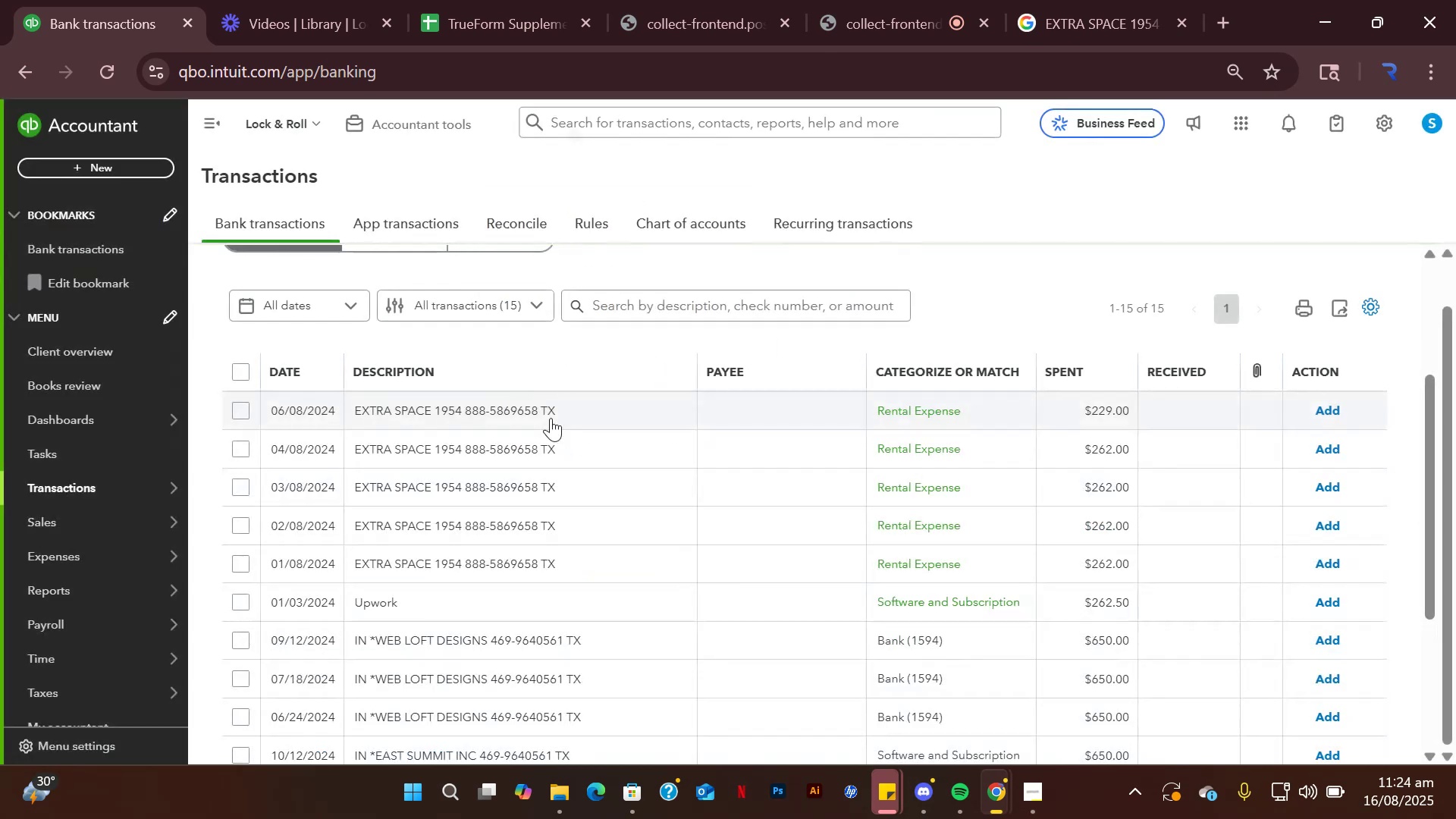 
left_click([551, 418])
 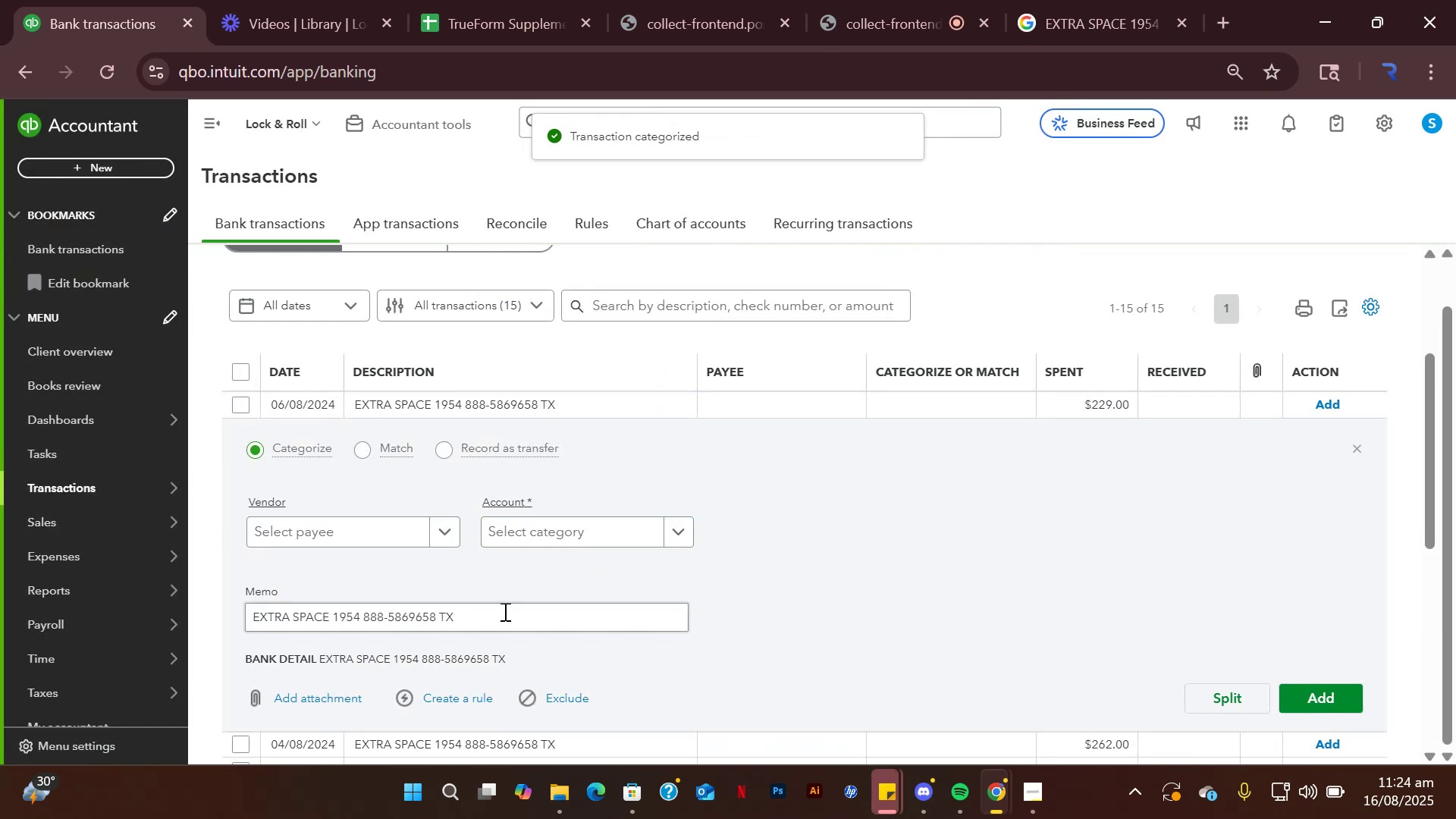 
left_click([667, 542])
 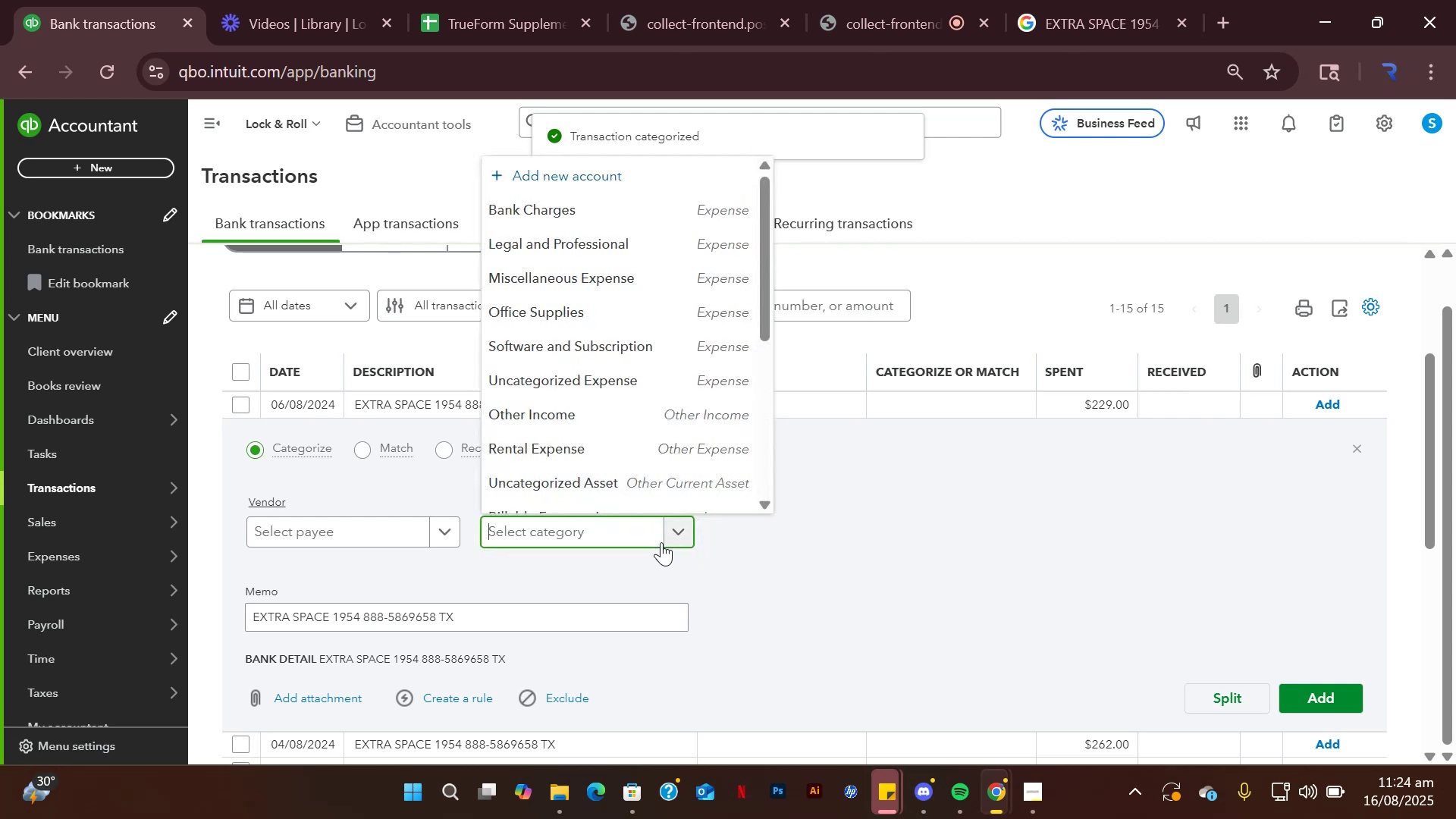 
type(rental)
 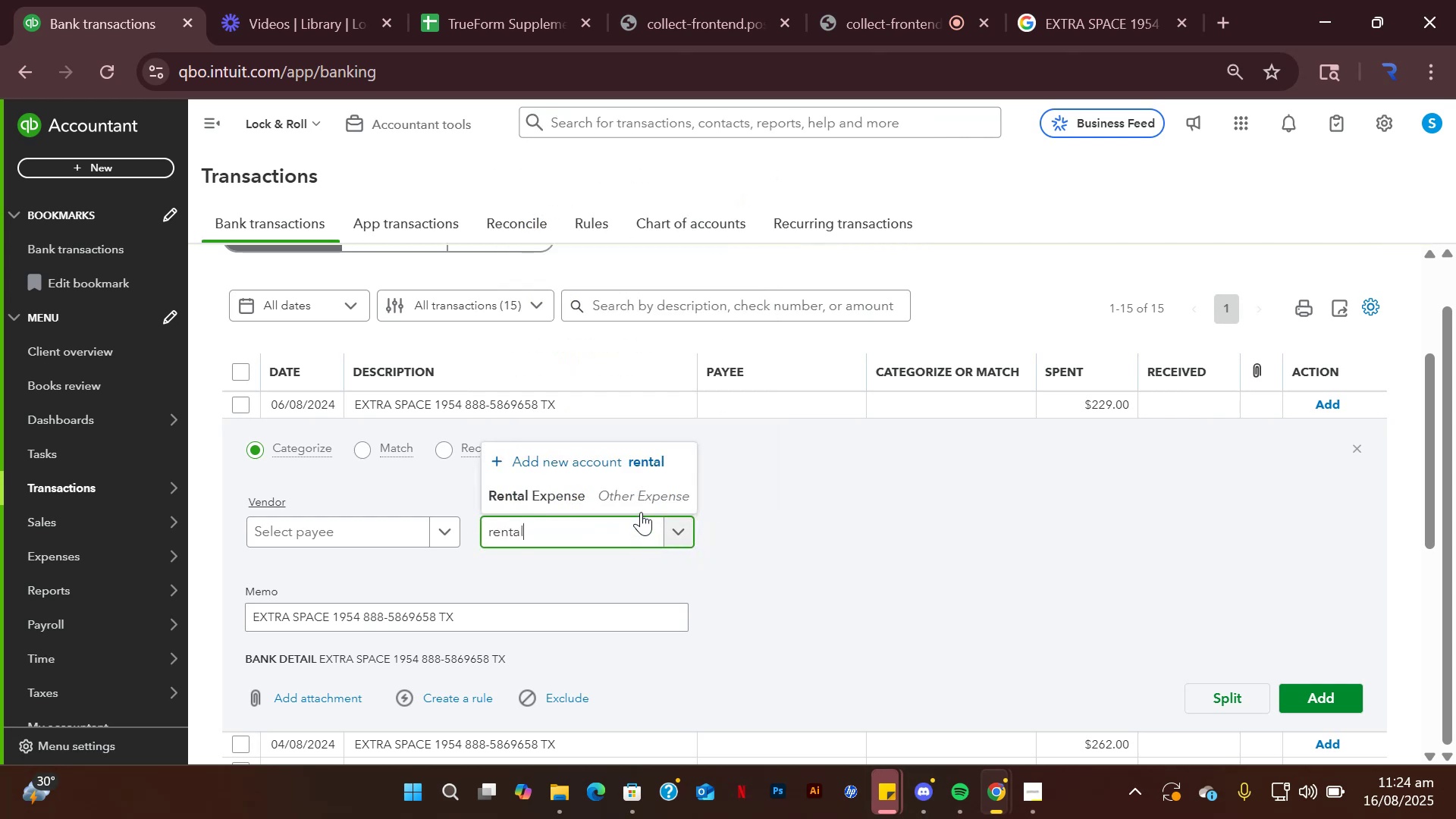 
left_click([634, 503])
 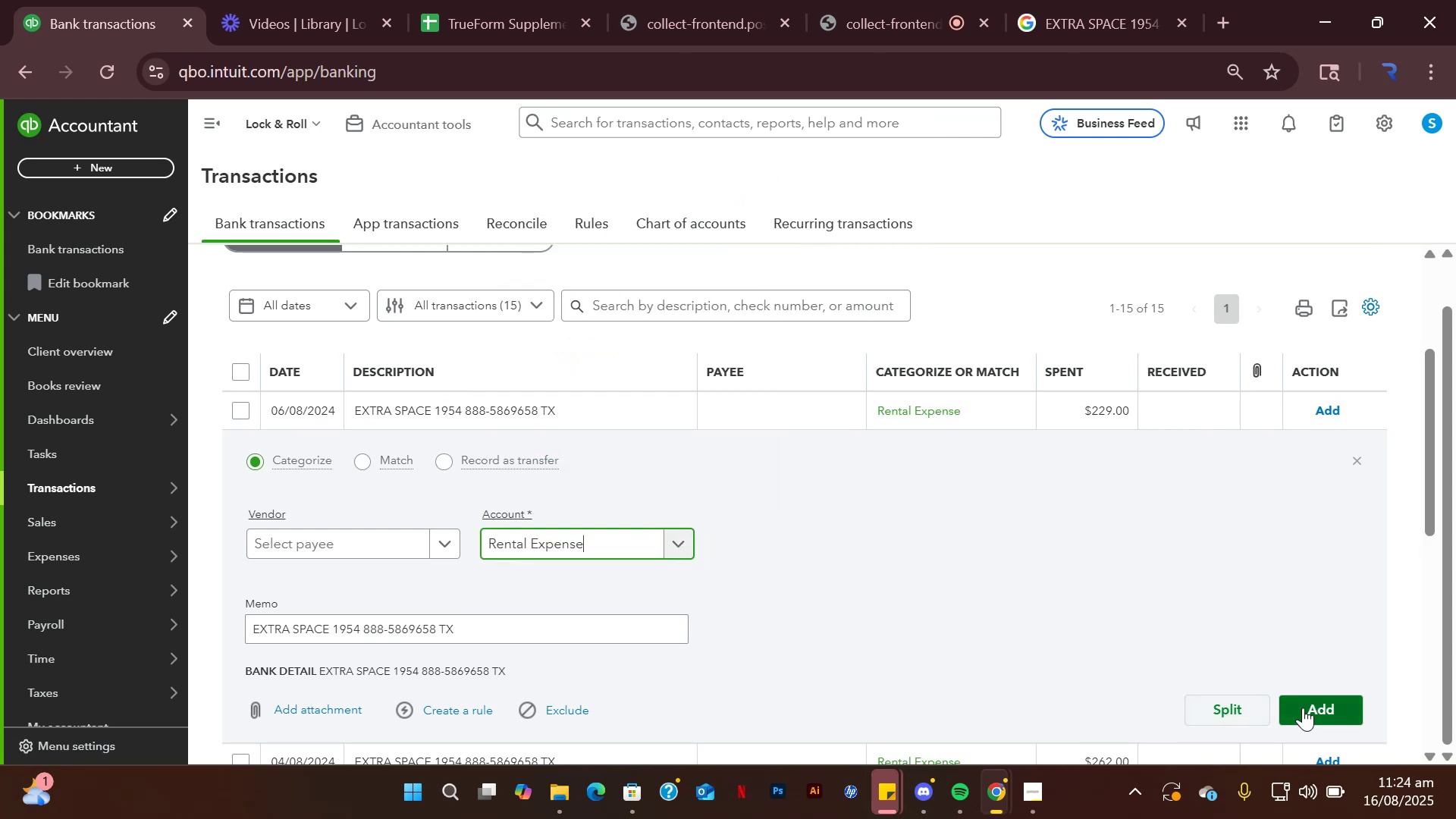 
left_click([1303, 708])
 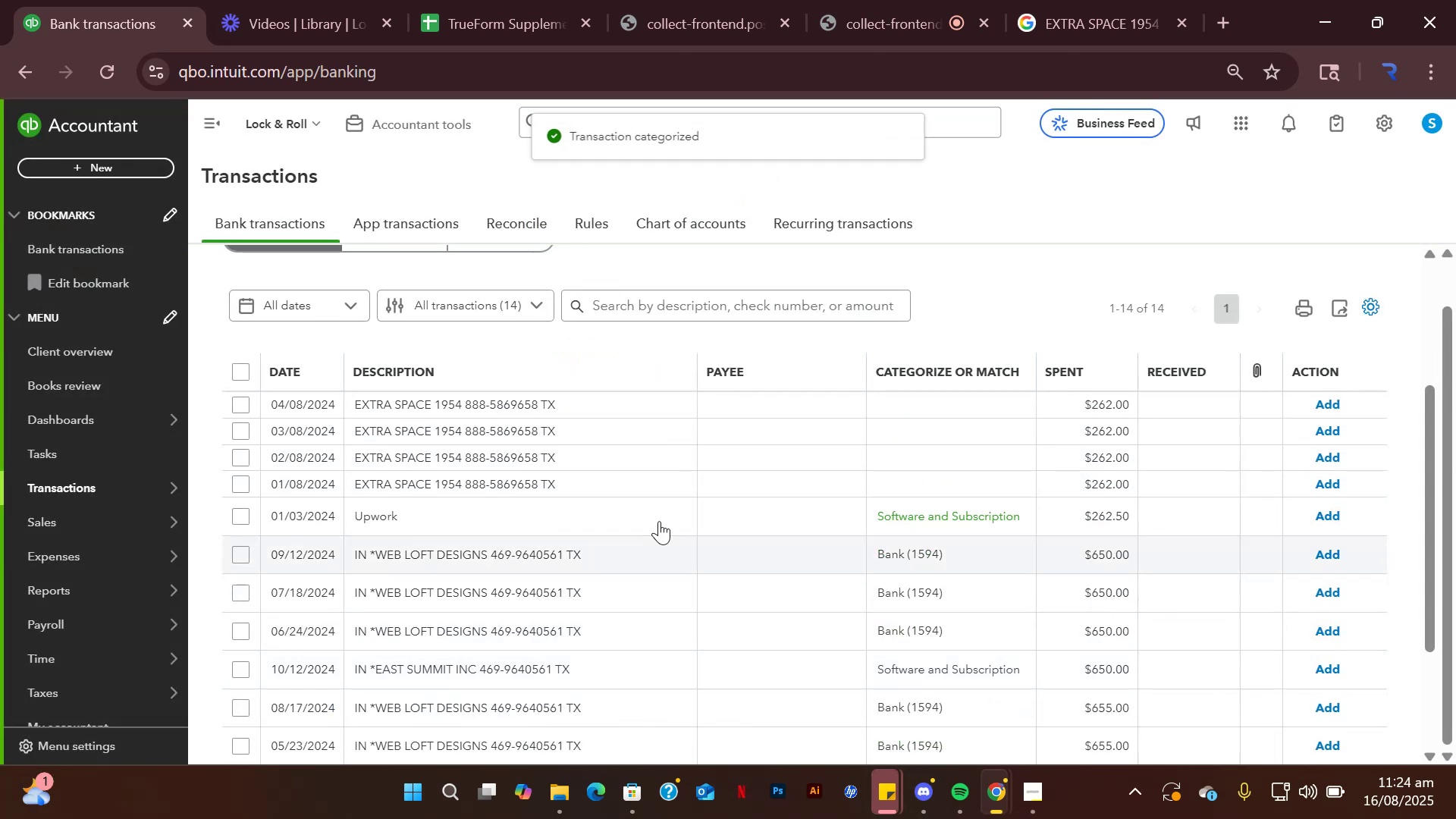 
left_click([565, 412])
 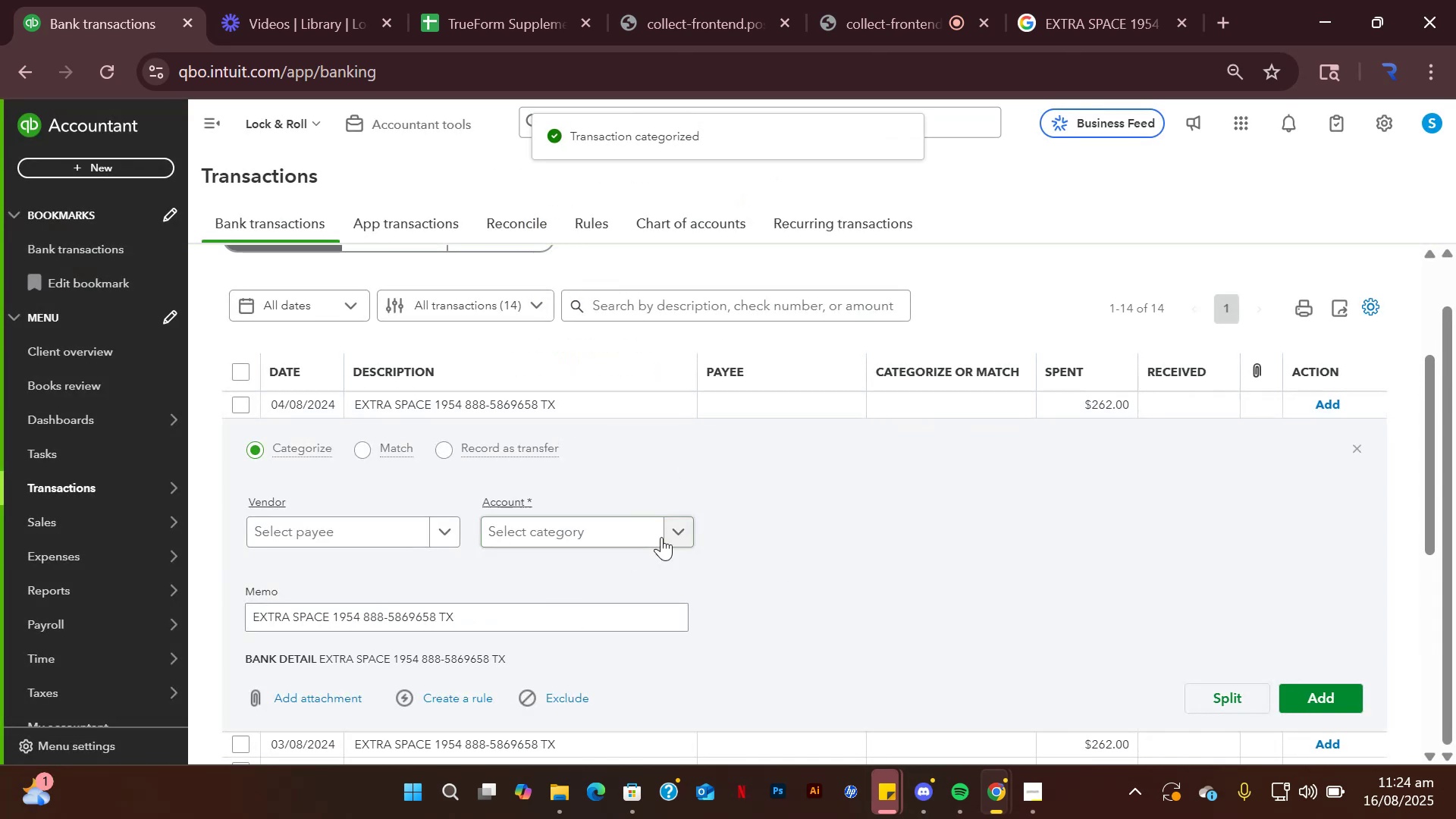 
left_click([689, 535])
 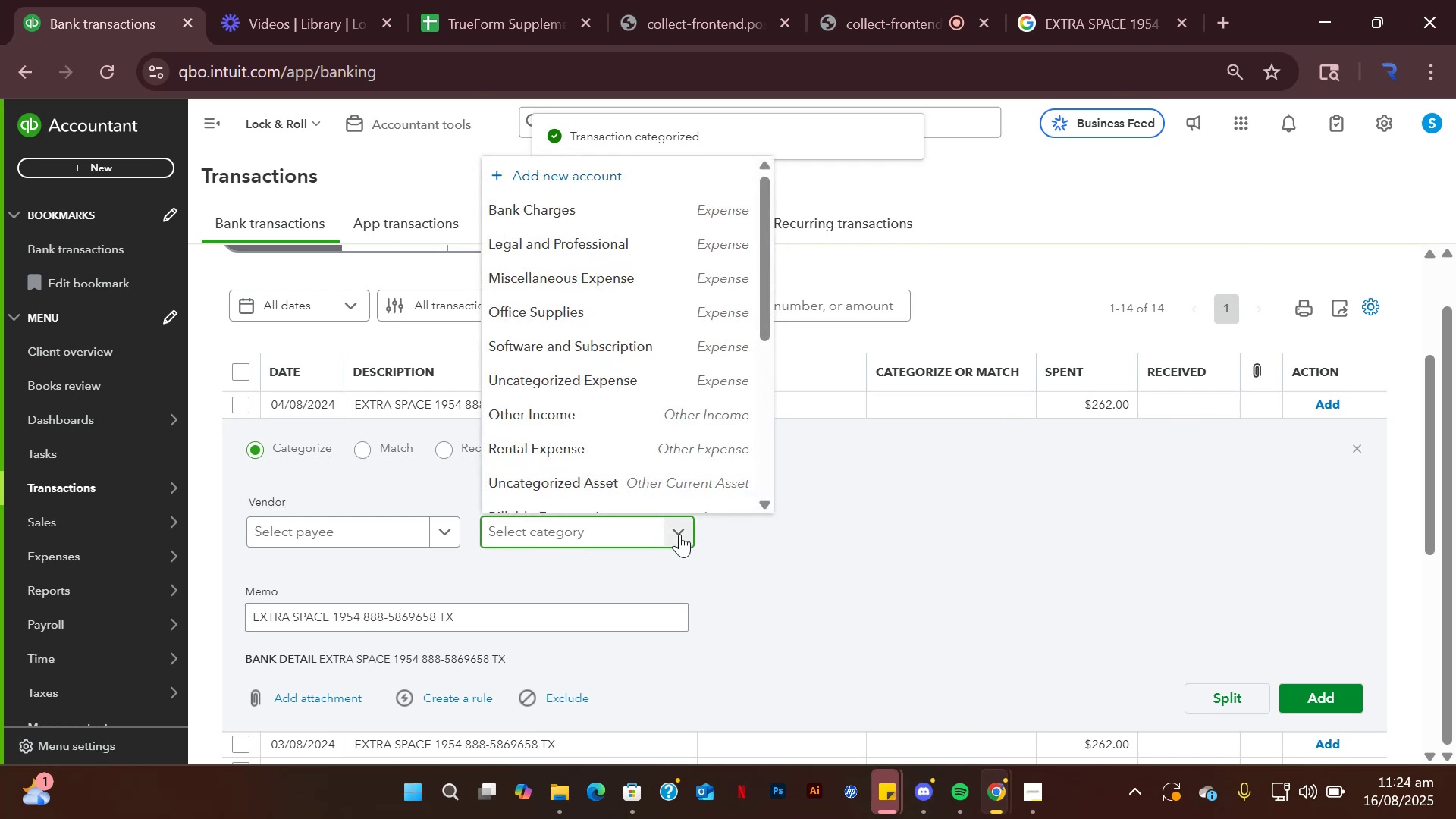 
type(rental)
 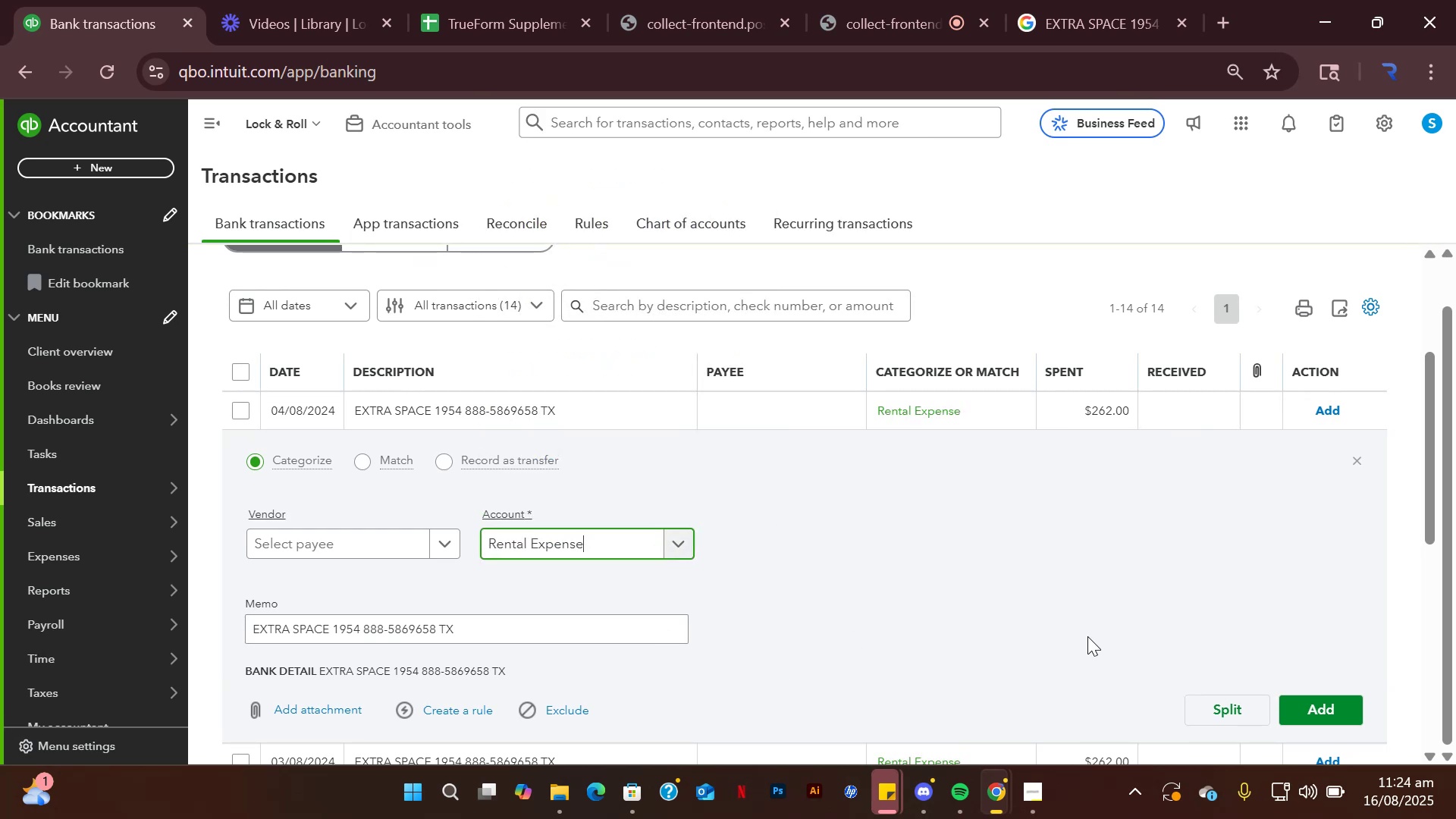 
left_click([1310, 712])
 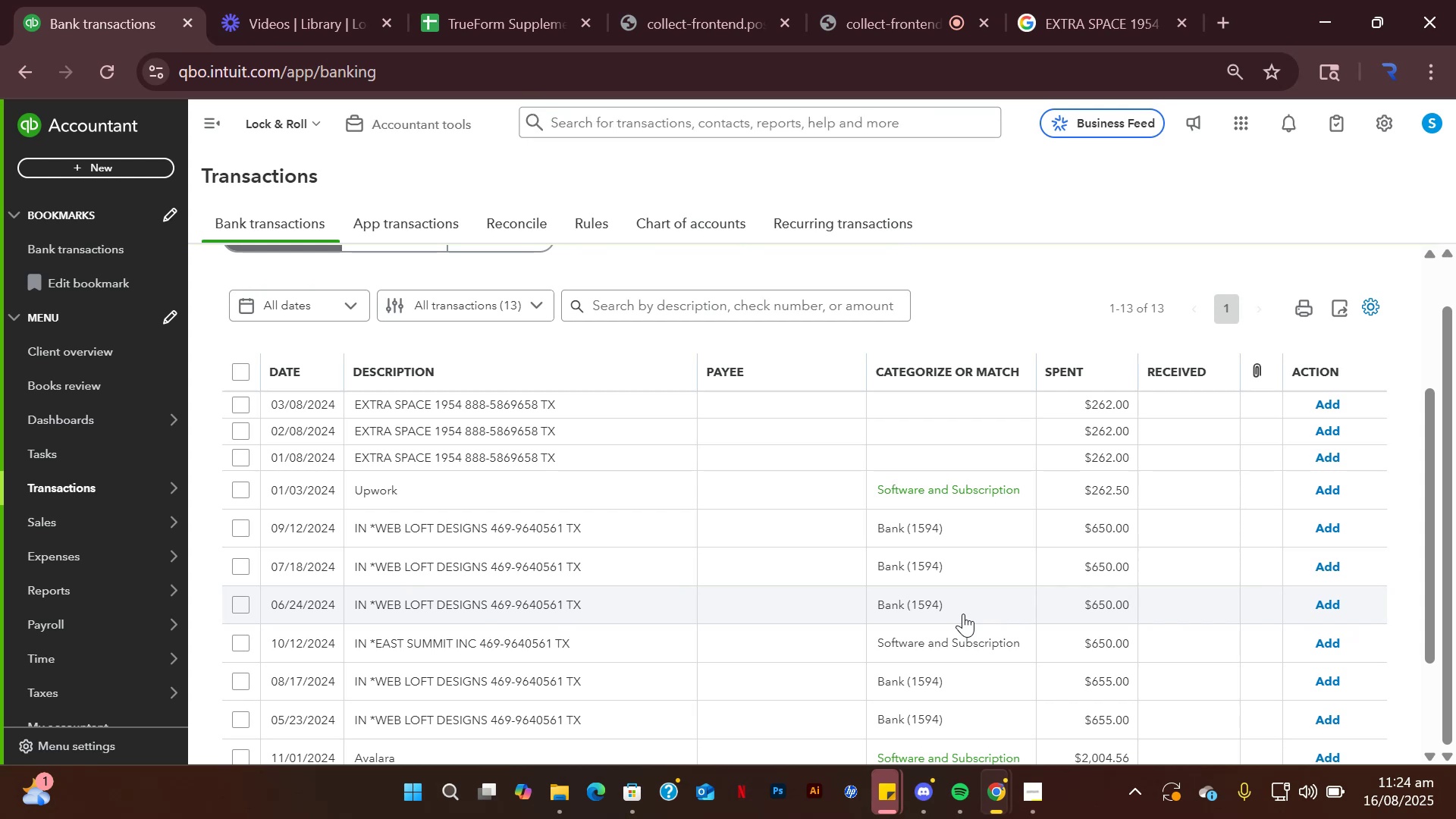 
wait(14.22)
 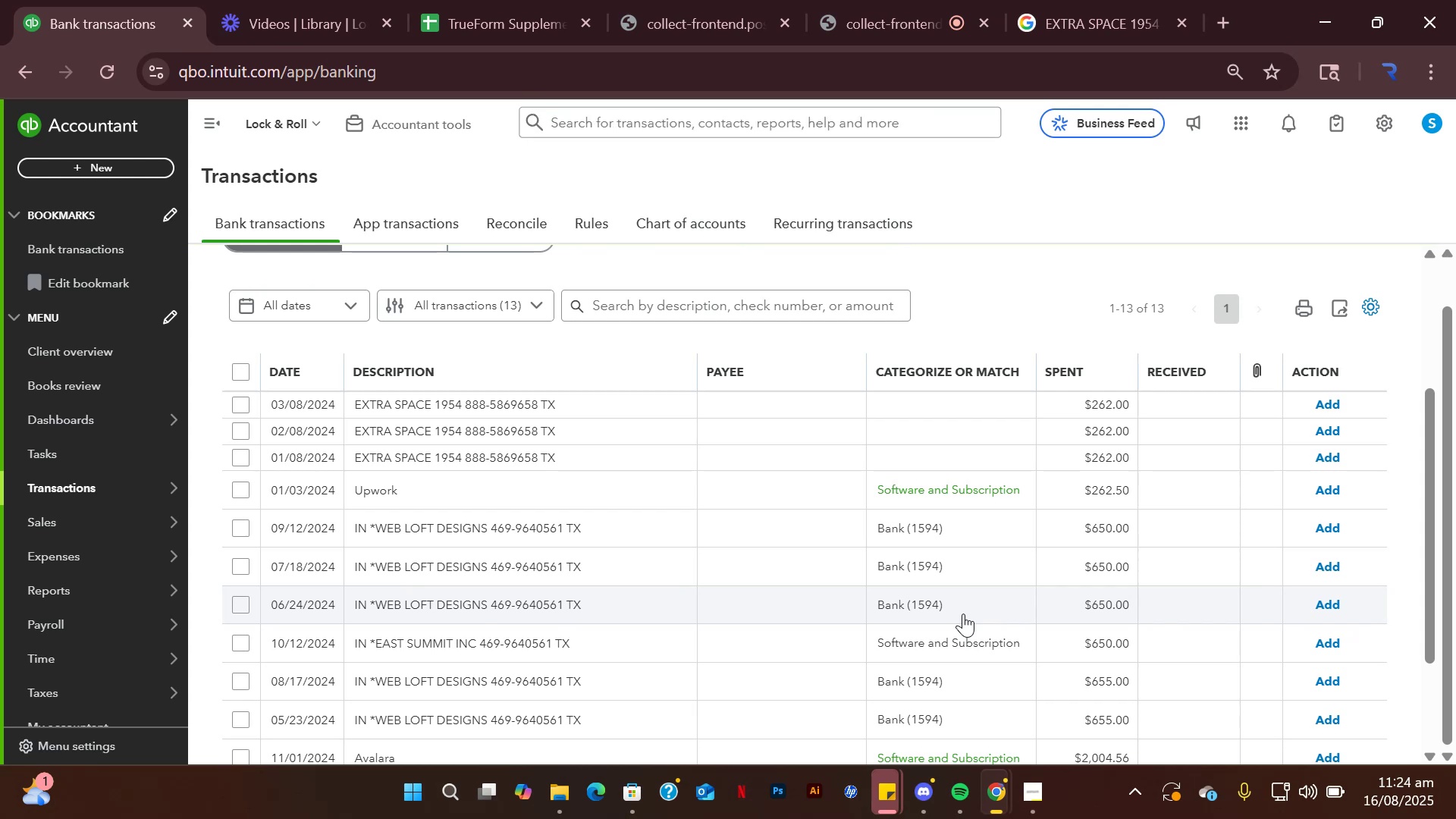 
left_click([510, 405])
 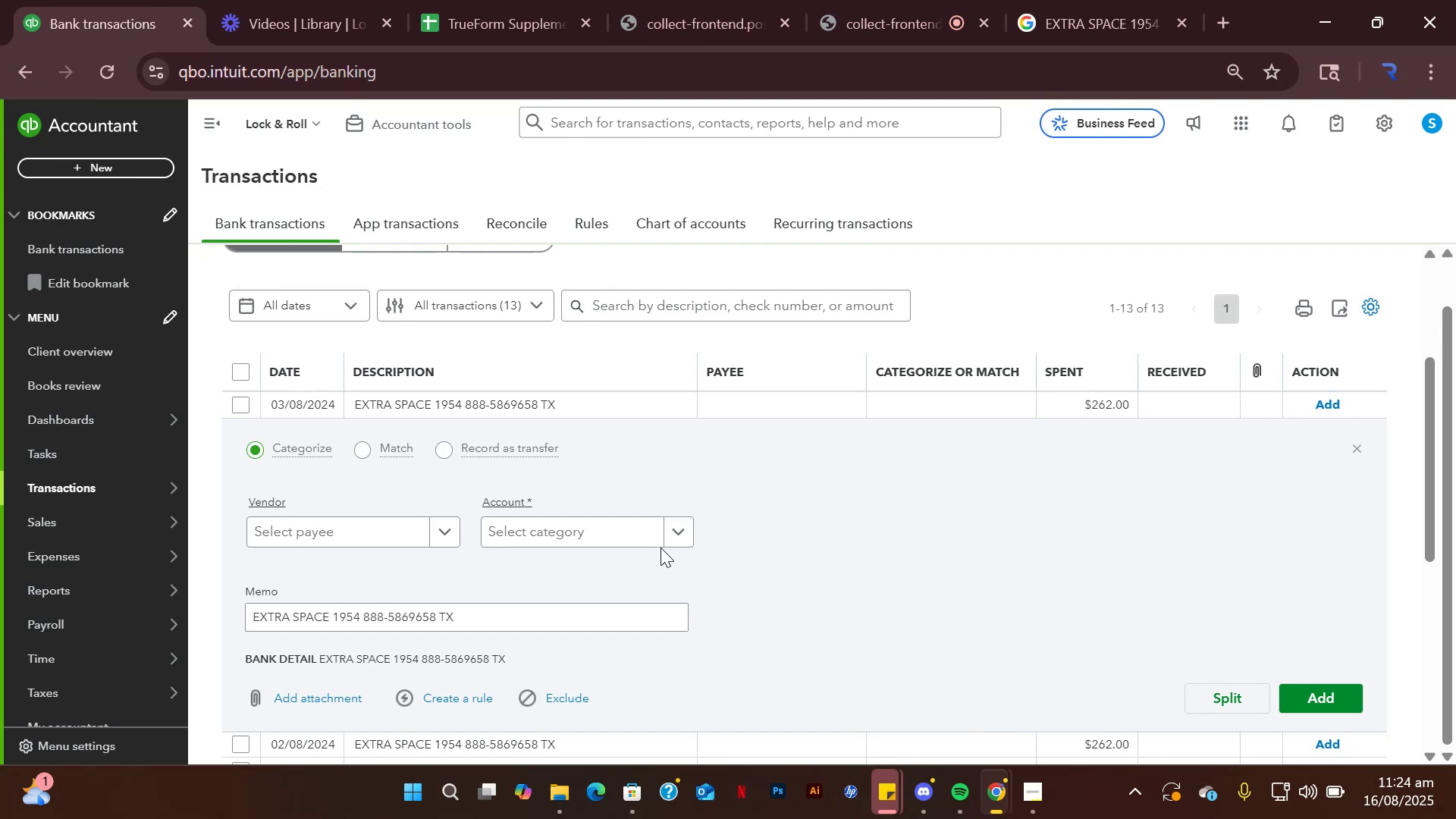 
left_click([673, 540])
 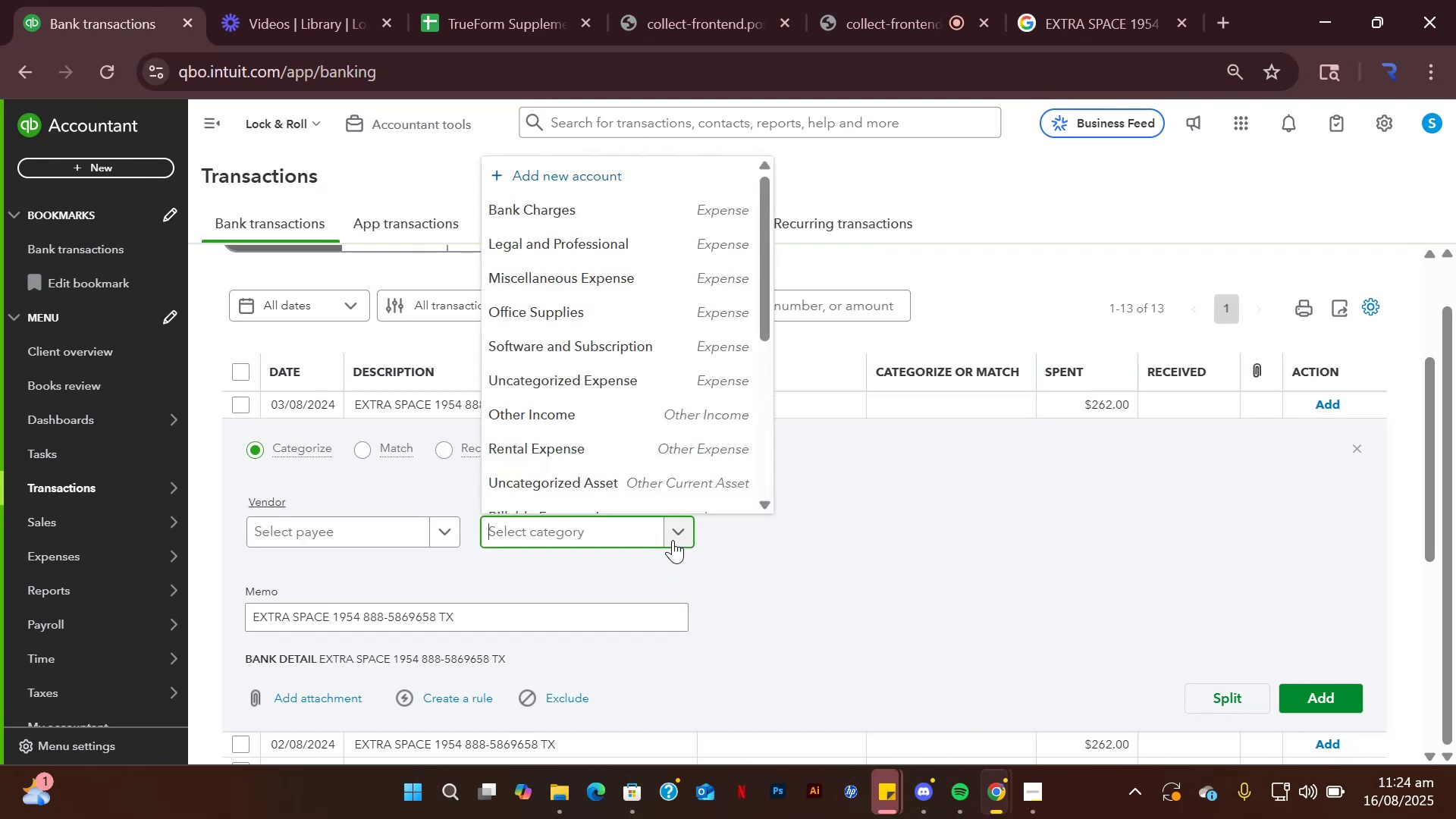 
hold_key(key=R, duration=0.4)
 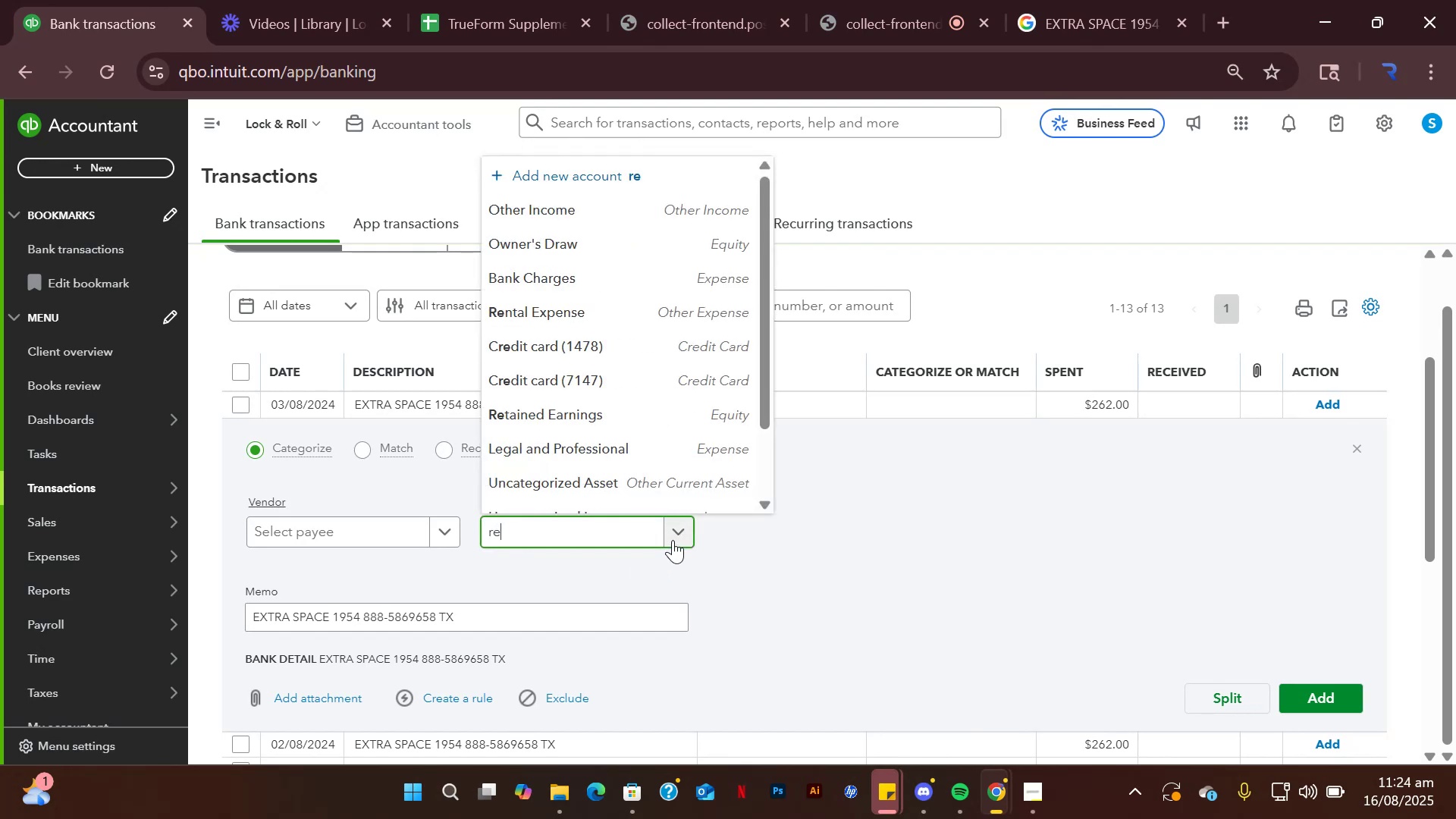 
type(et)
key(Backspace)
type(nt)
 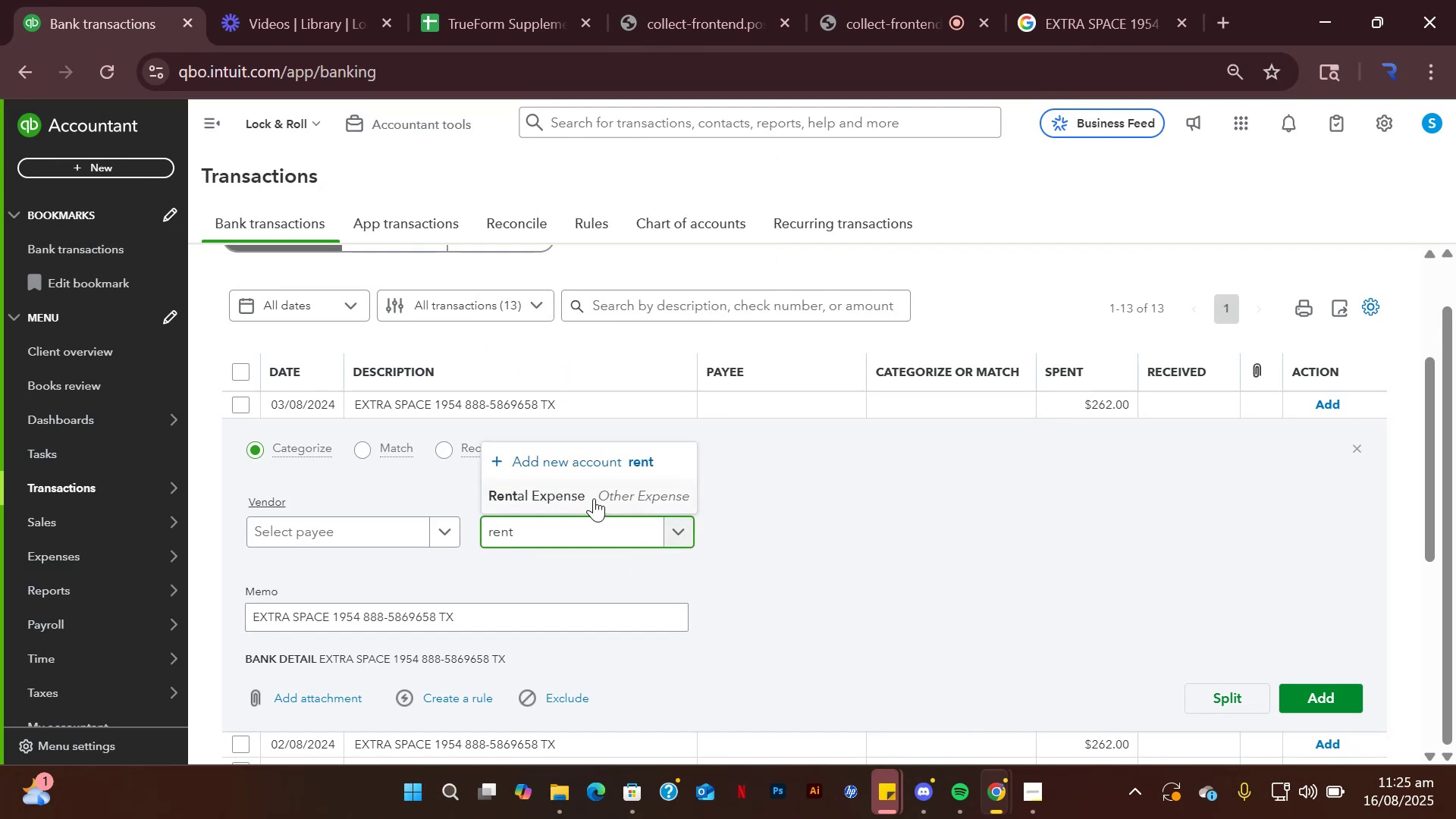 
left_click([594, 498])
 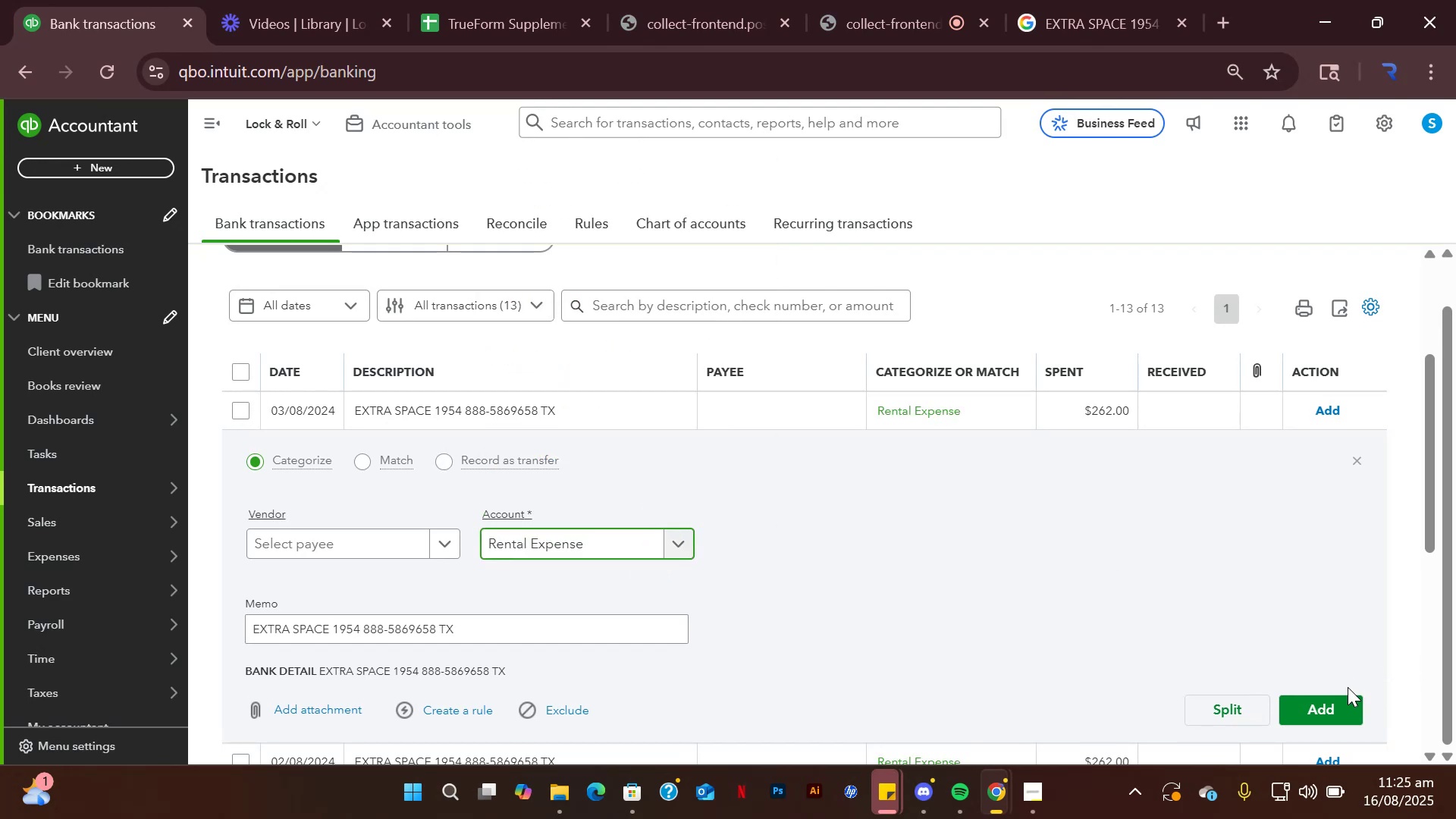 
left_click([1330, 708])
 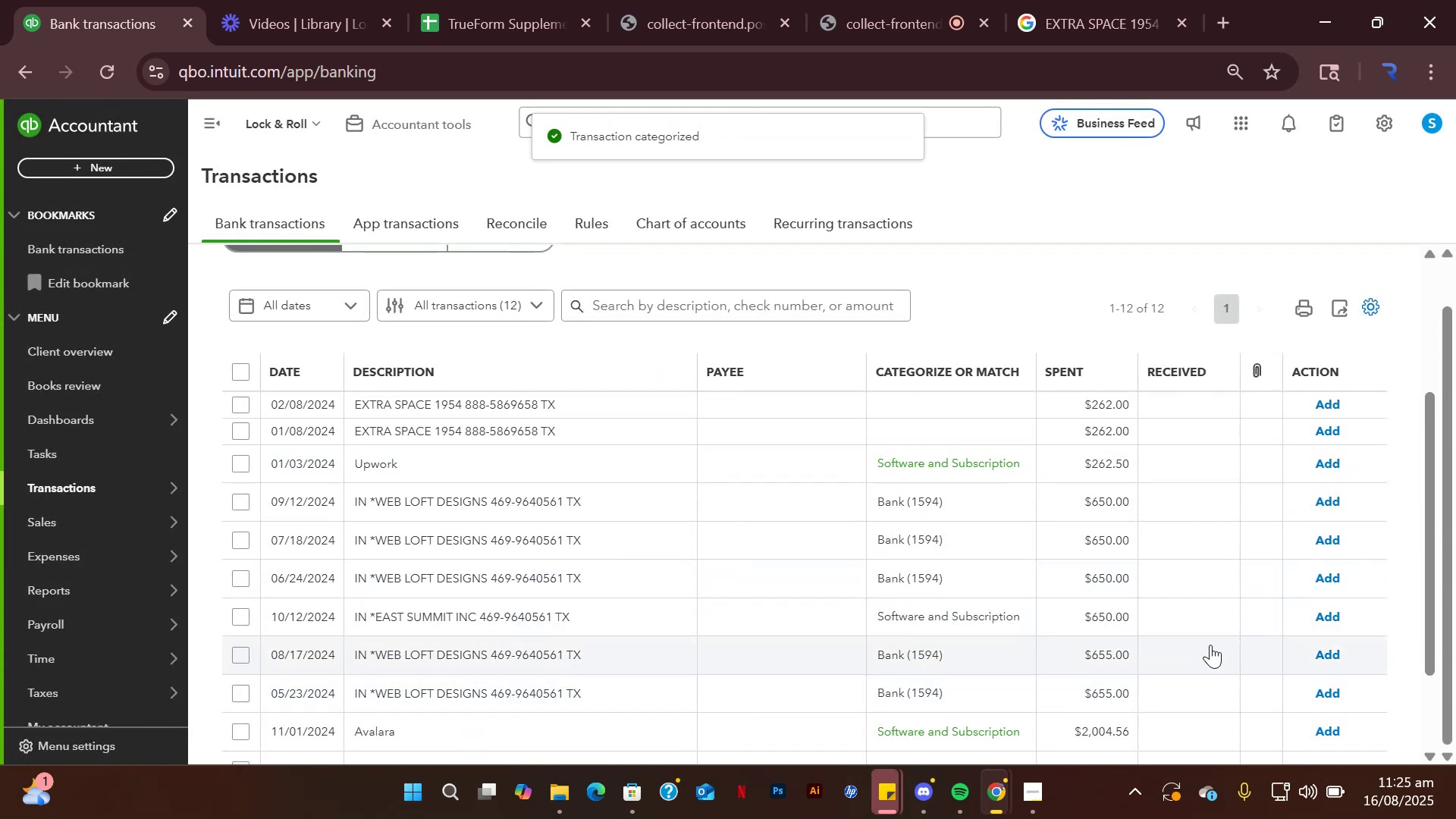 
left_click([535, 397])
 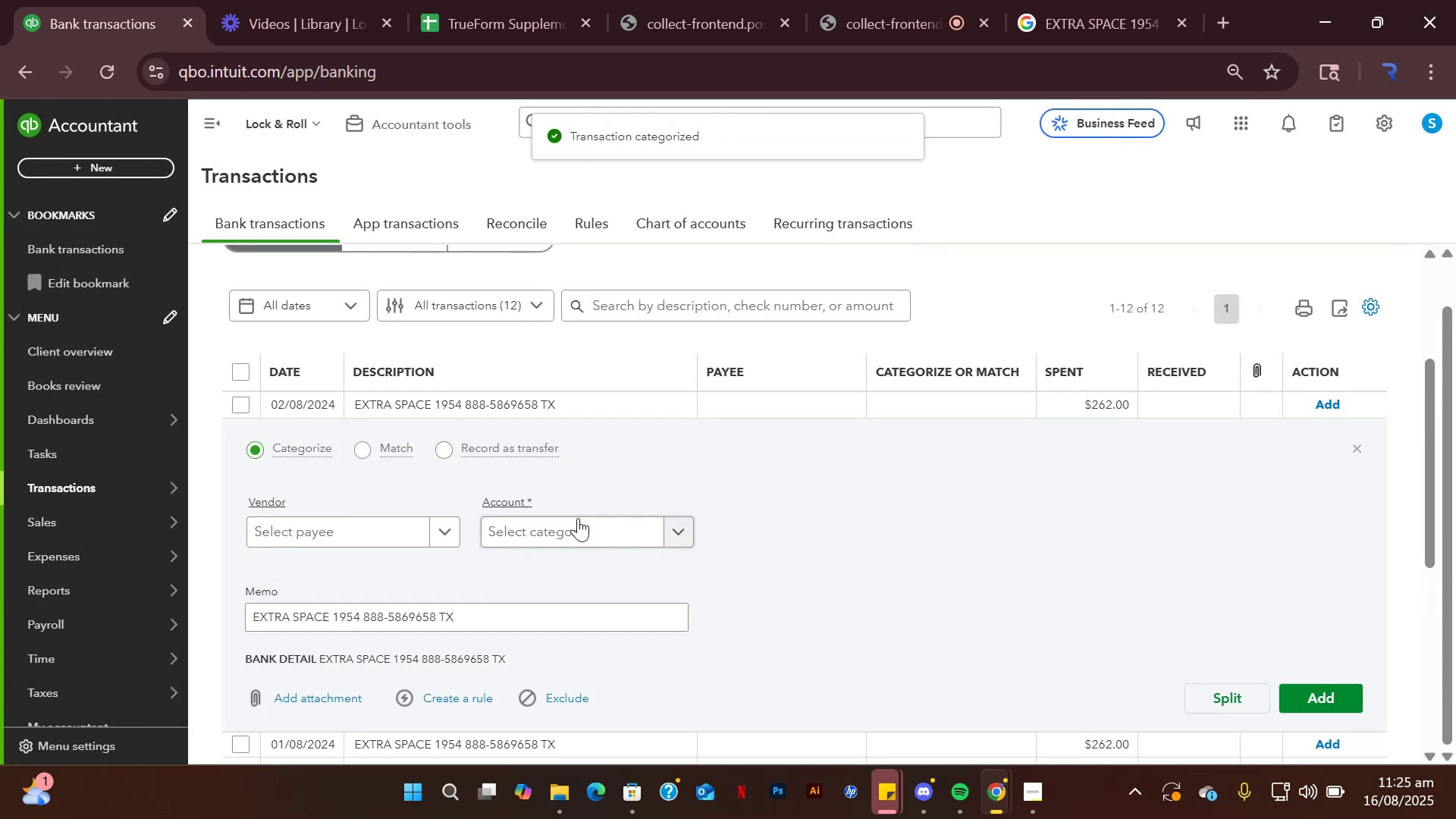 
left_click([585, 529])
 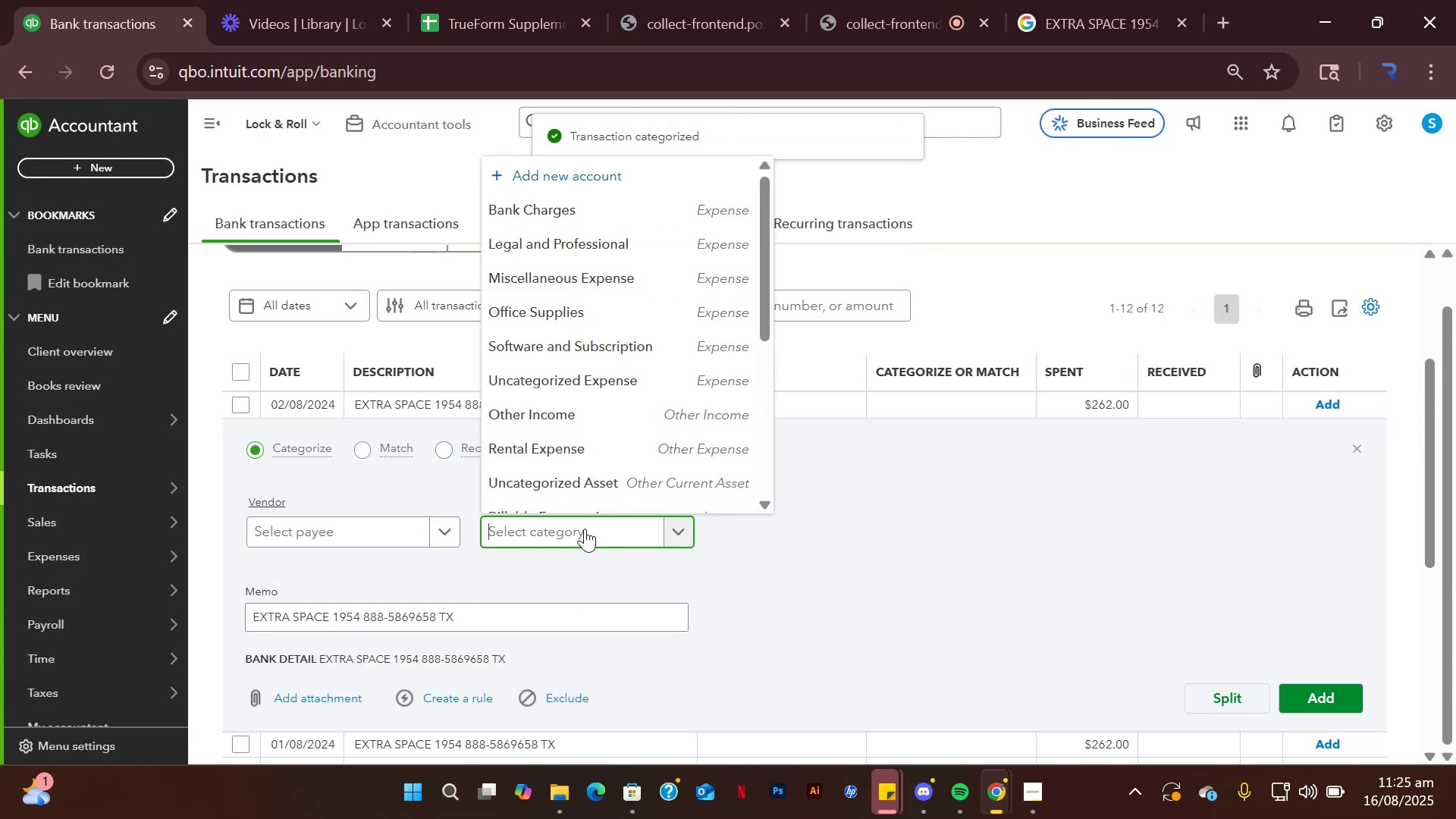 
type(retal)
 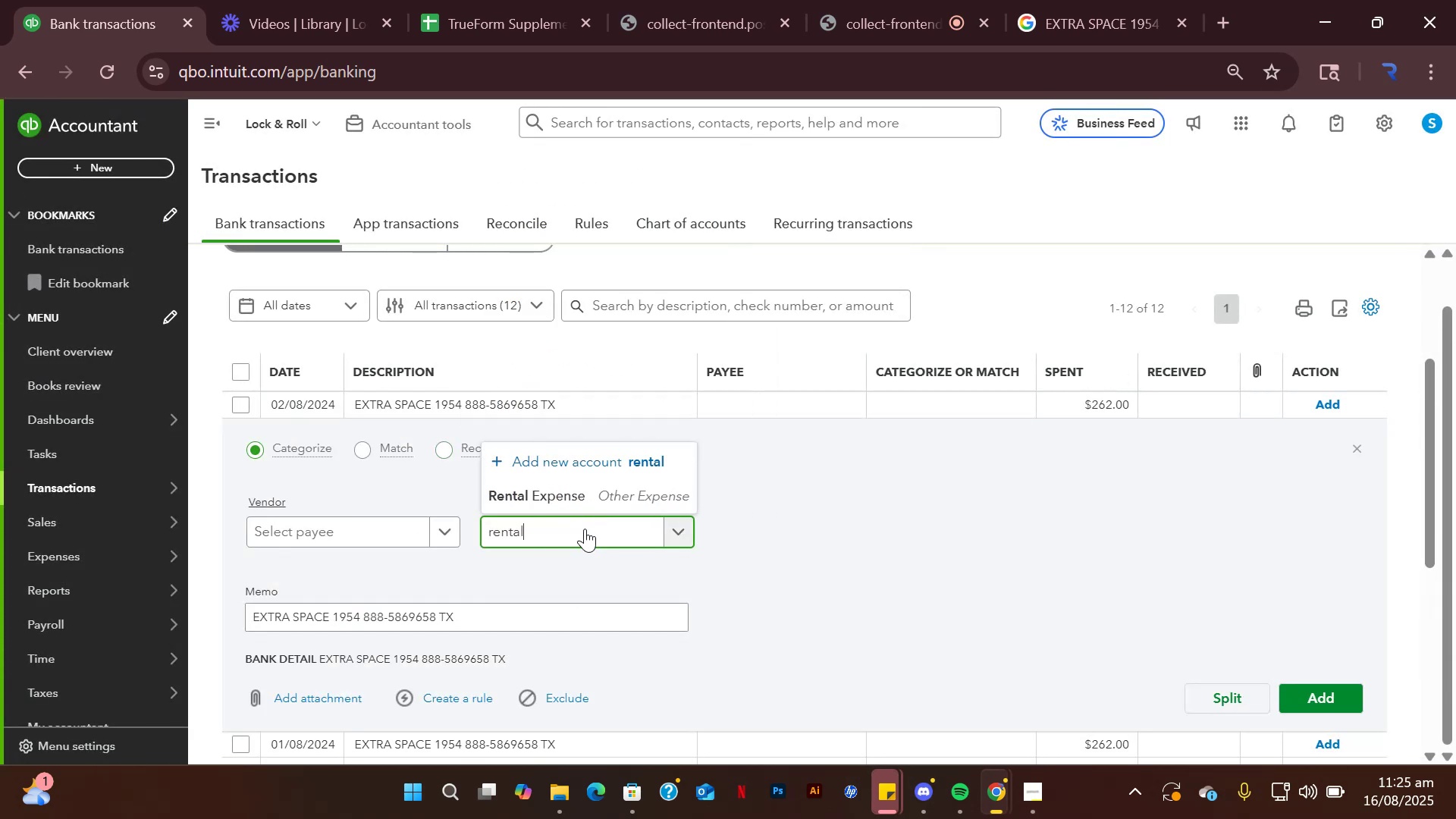 
hold_key(key=N, duration=11.95)
 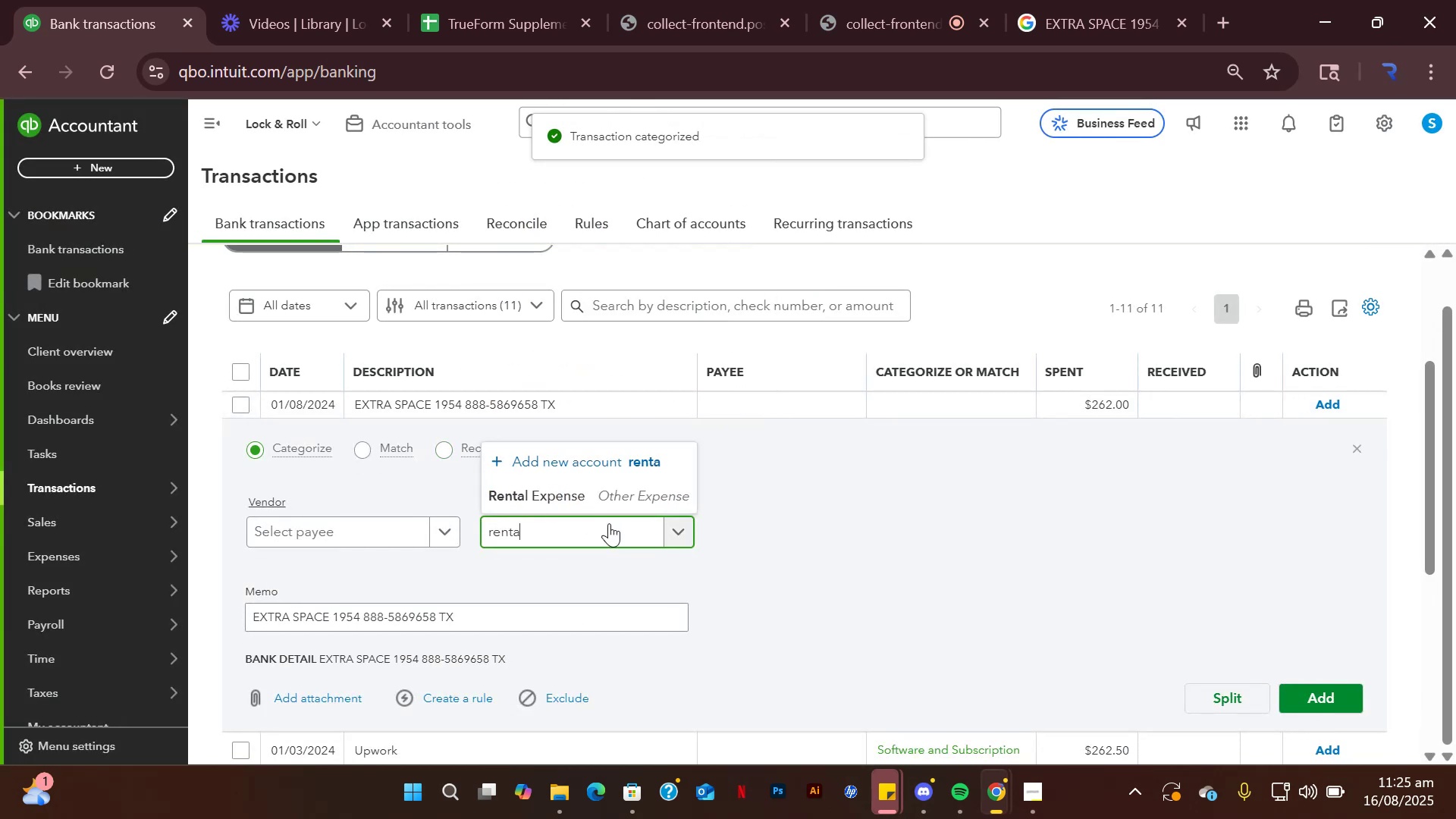 
left_click([545, 504])
 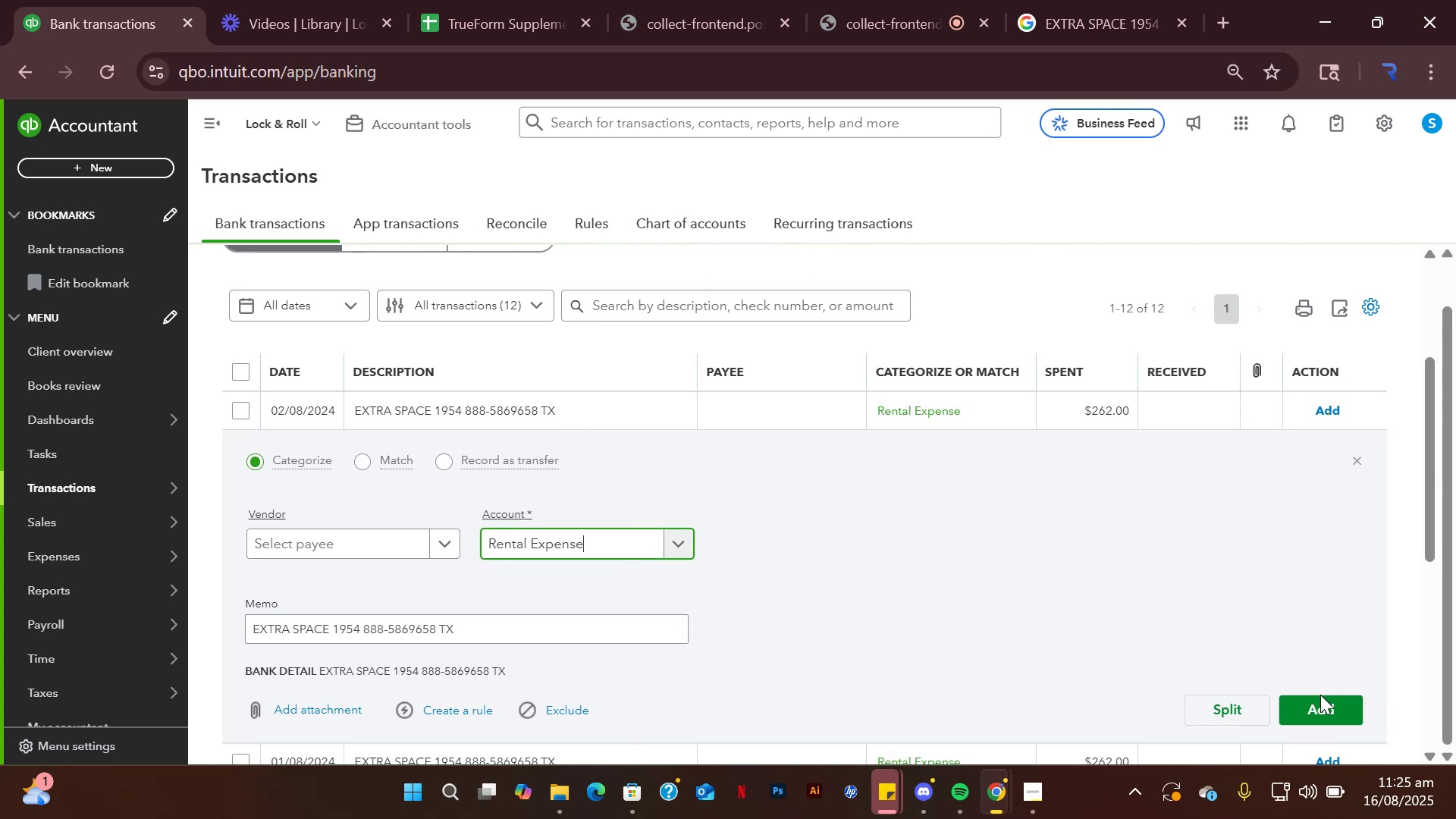 
left_click([1326, 704])
 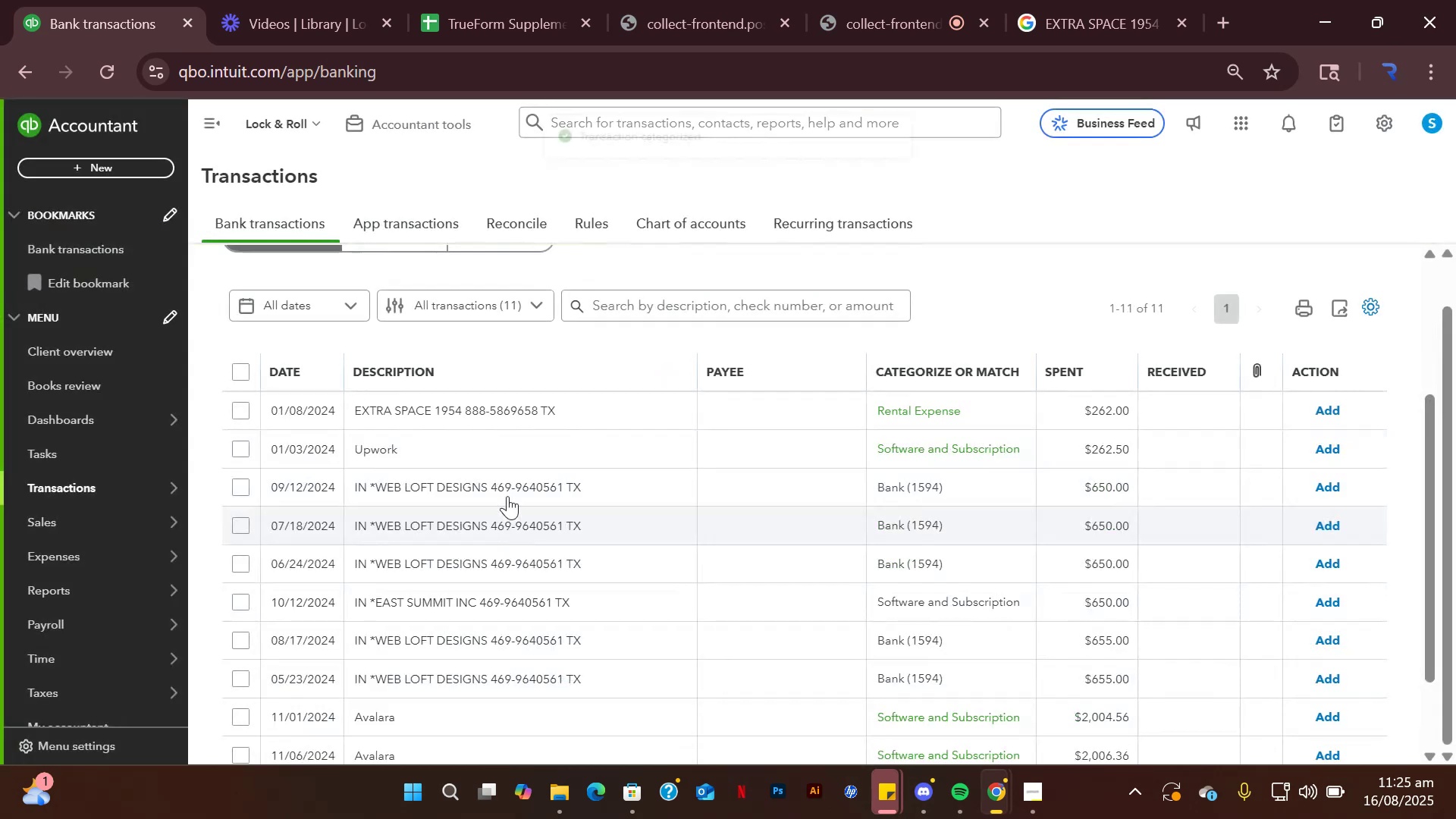 
left_click([512, 400])
 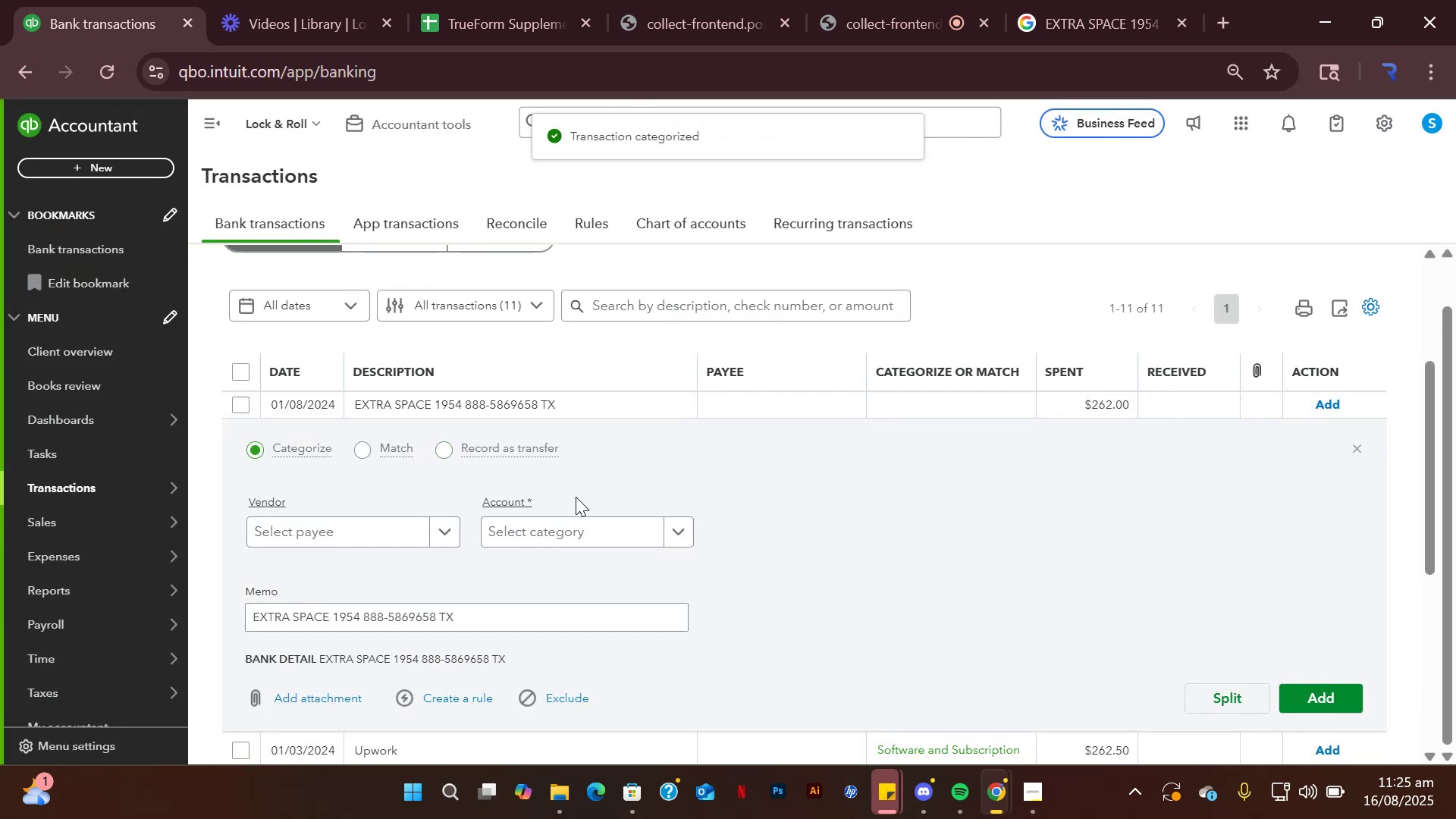 
left_click([609, 523])
 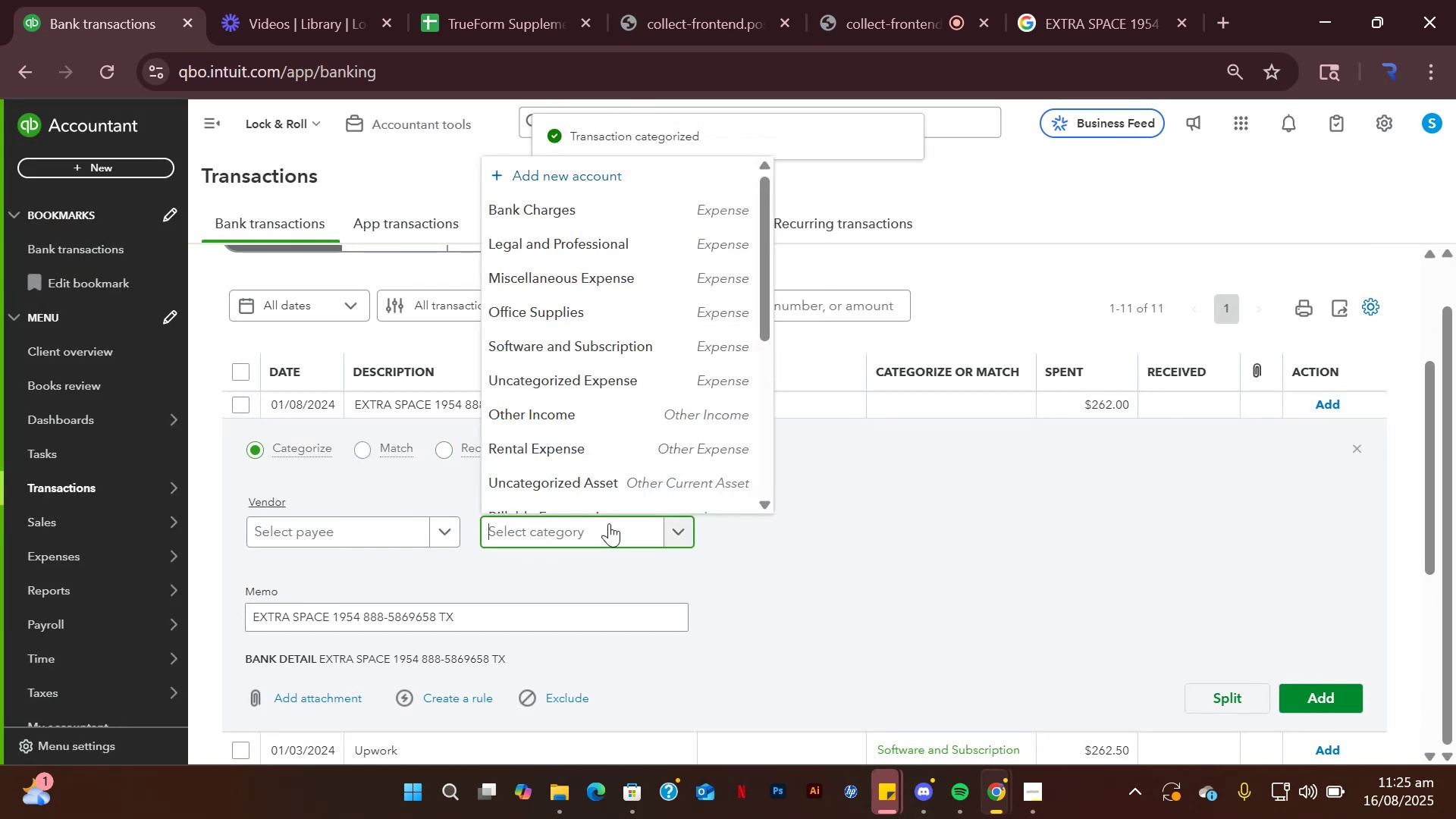 
type(retal)
 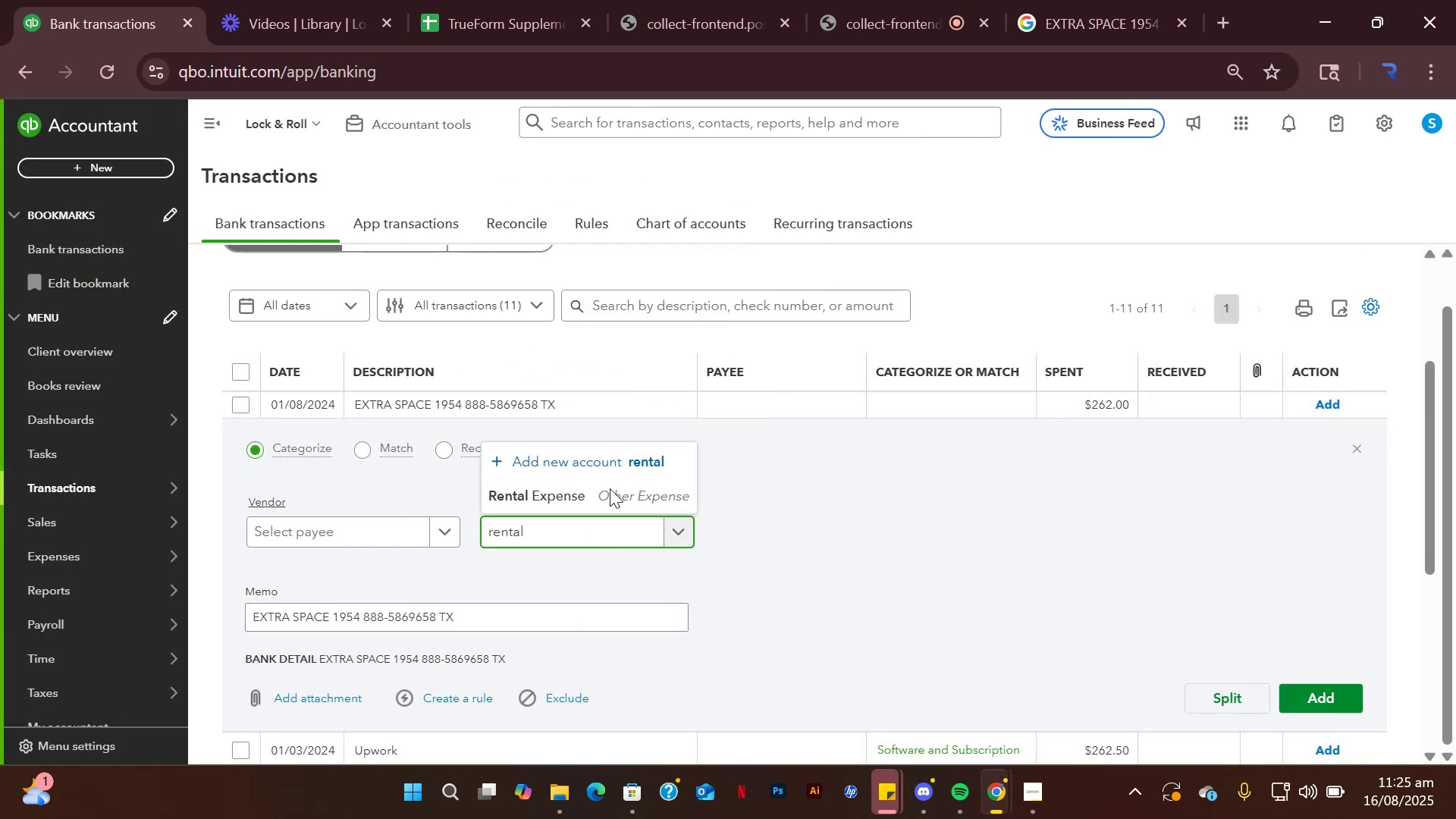 
left_click([610, 484])
 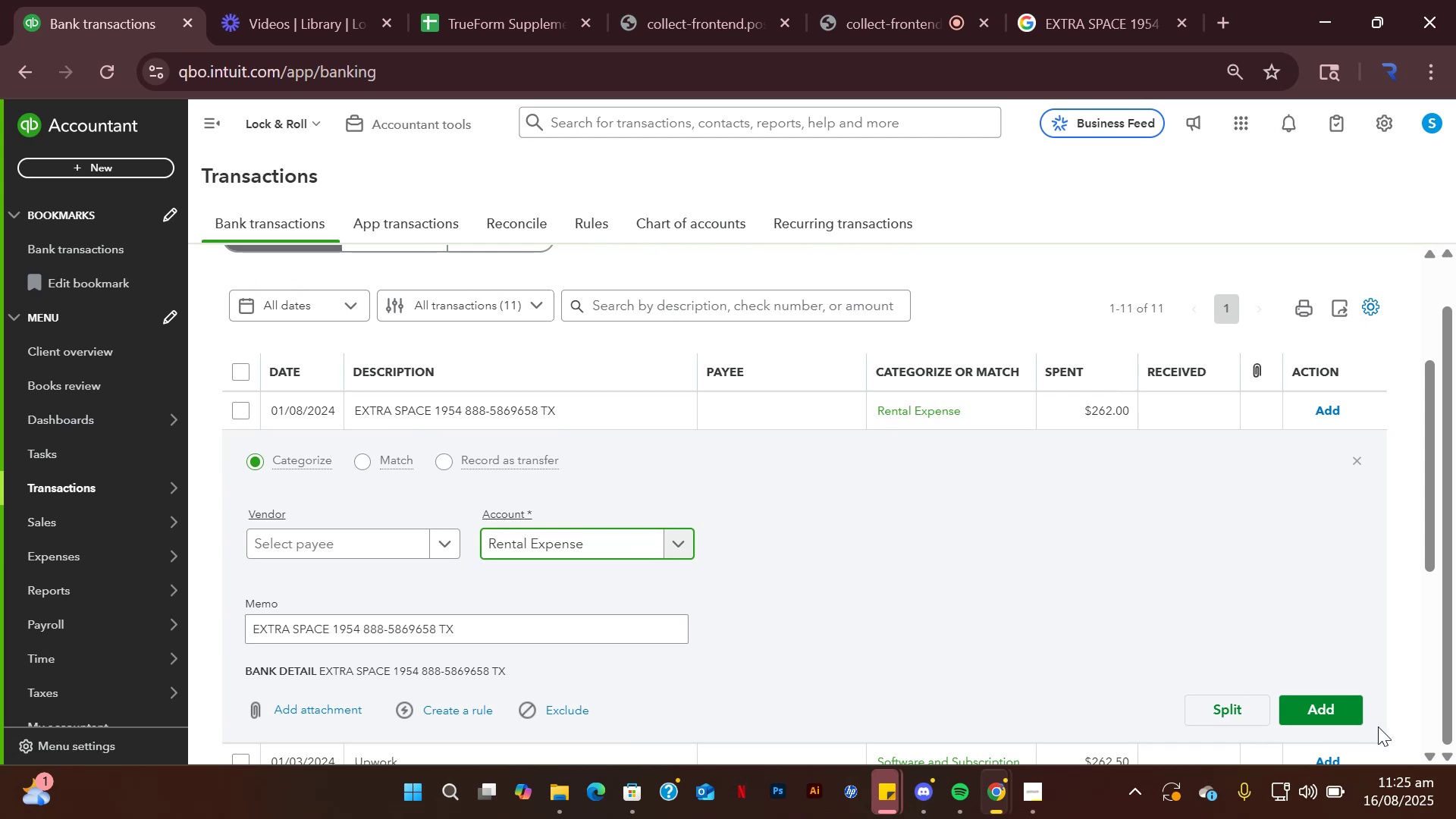 
left_click([1339, 713])
 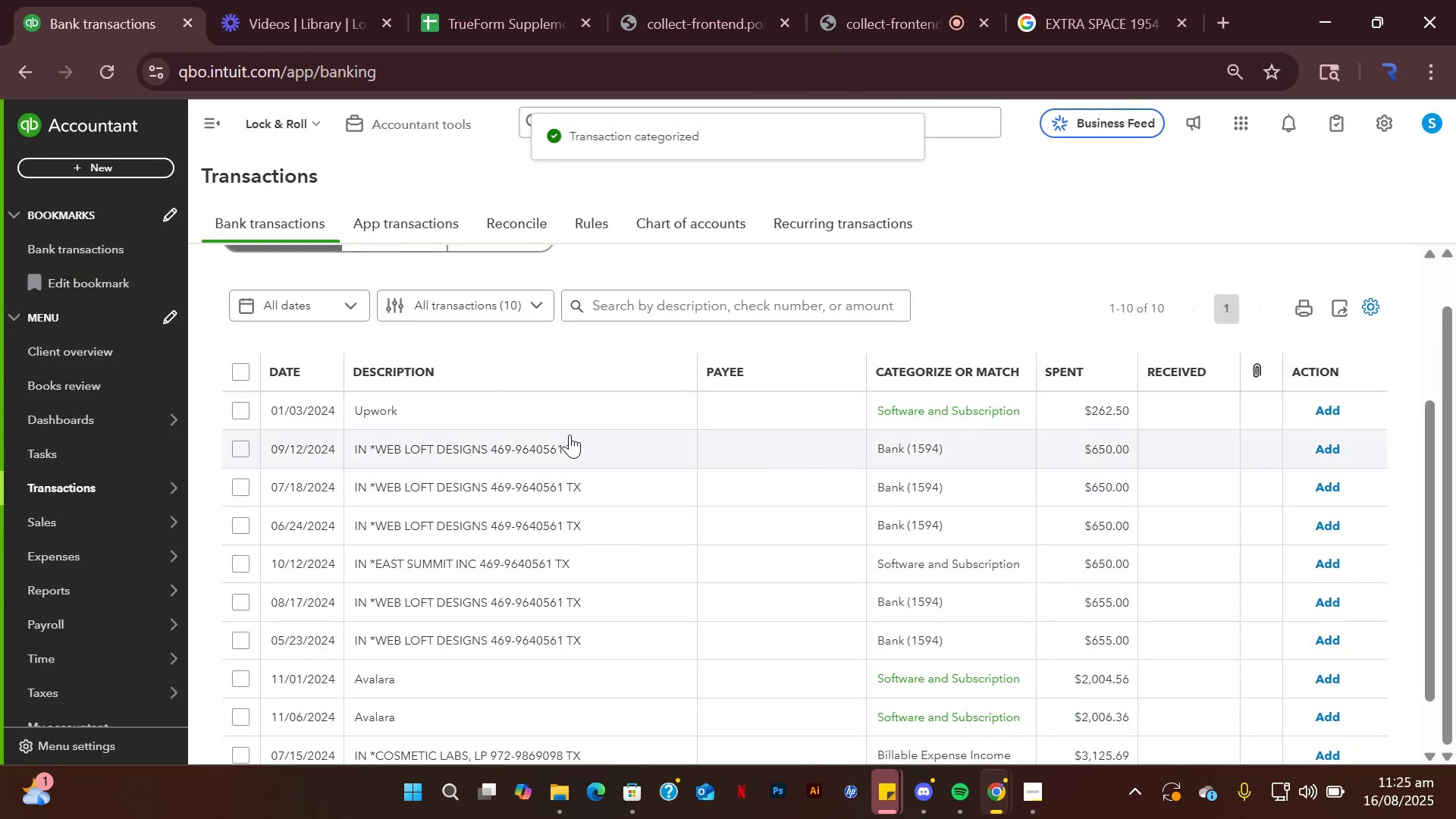 
left_click([475, 409])
 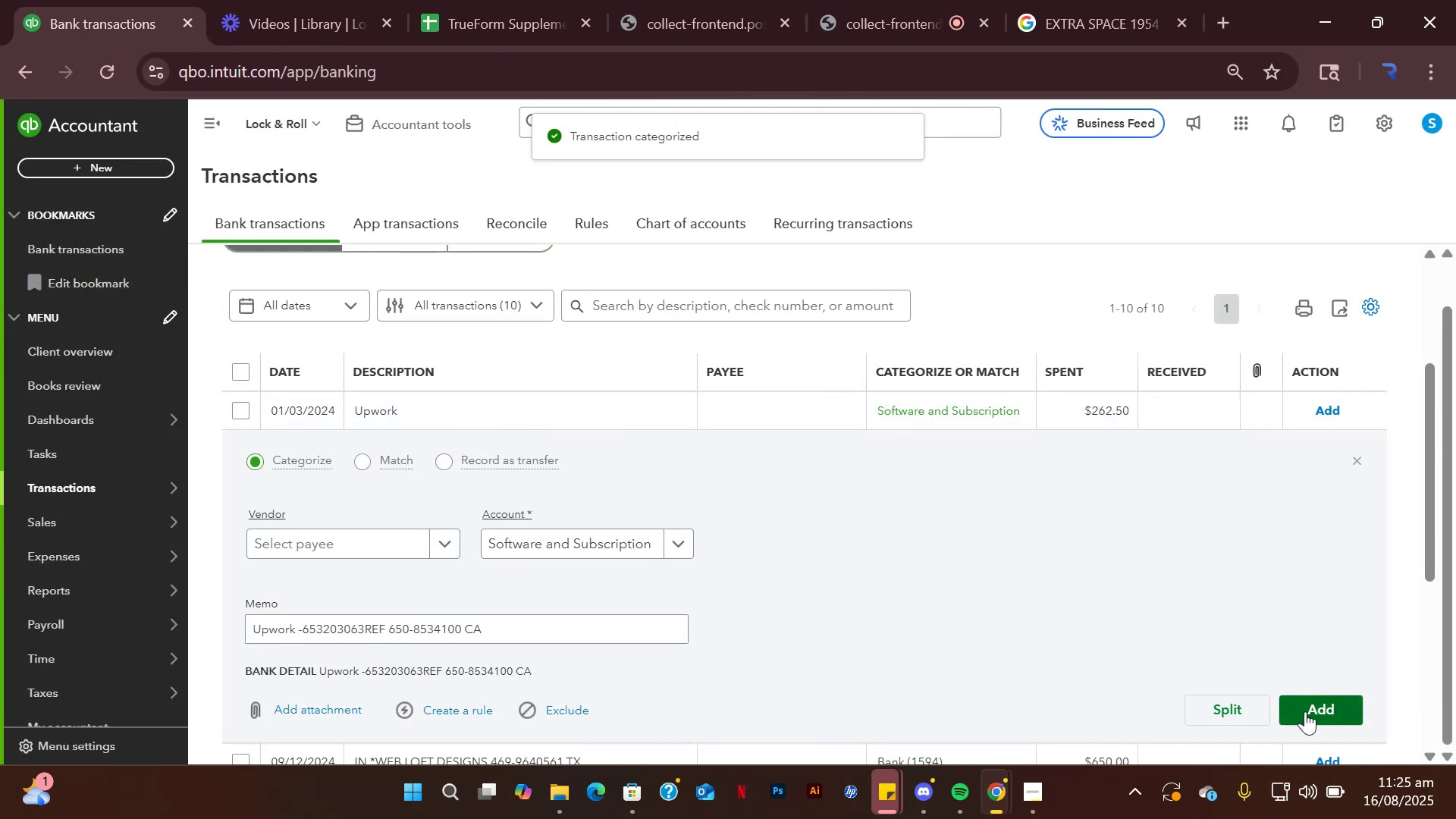 
left_click([1305, 711])
 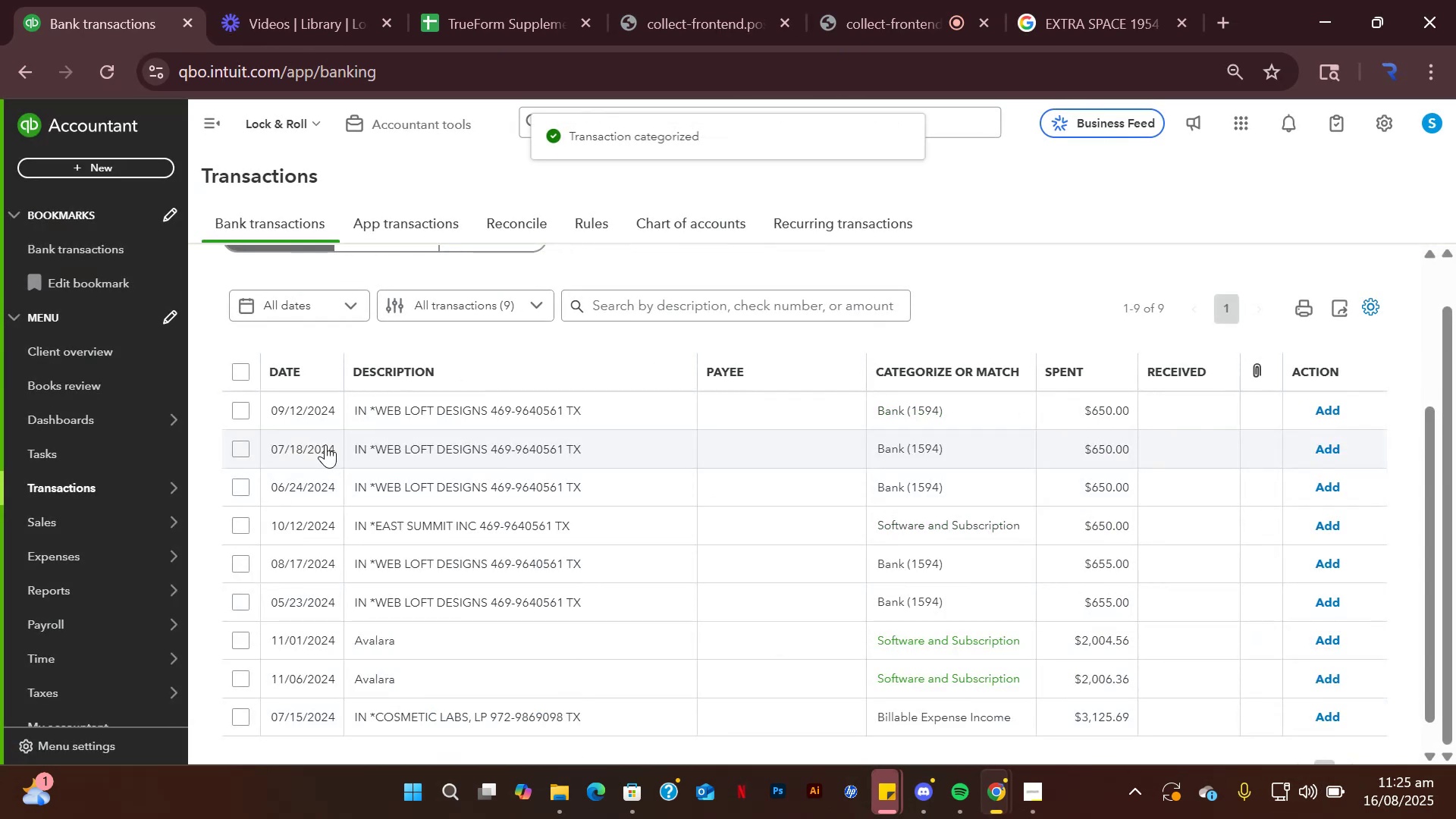 
left_click([437, 416])
 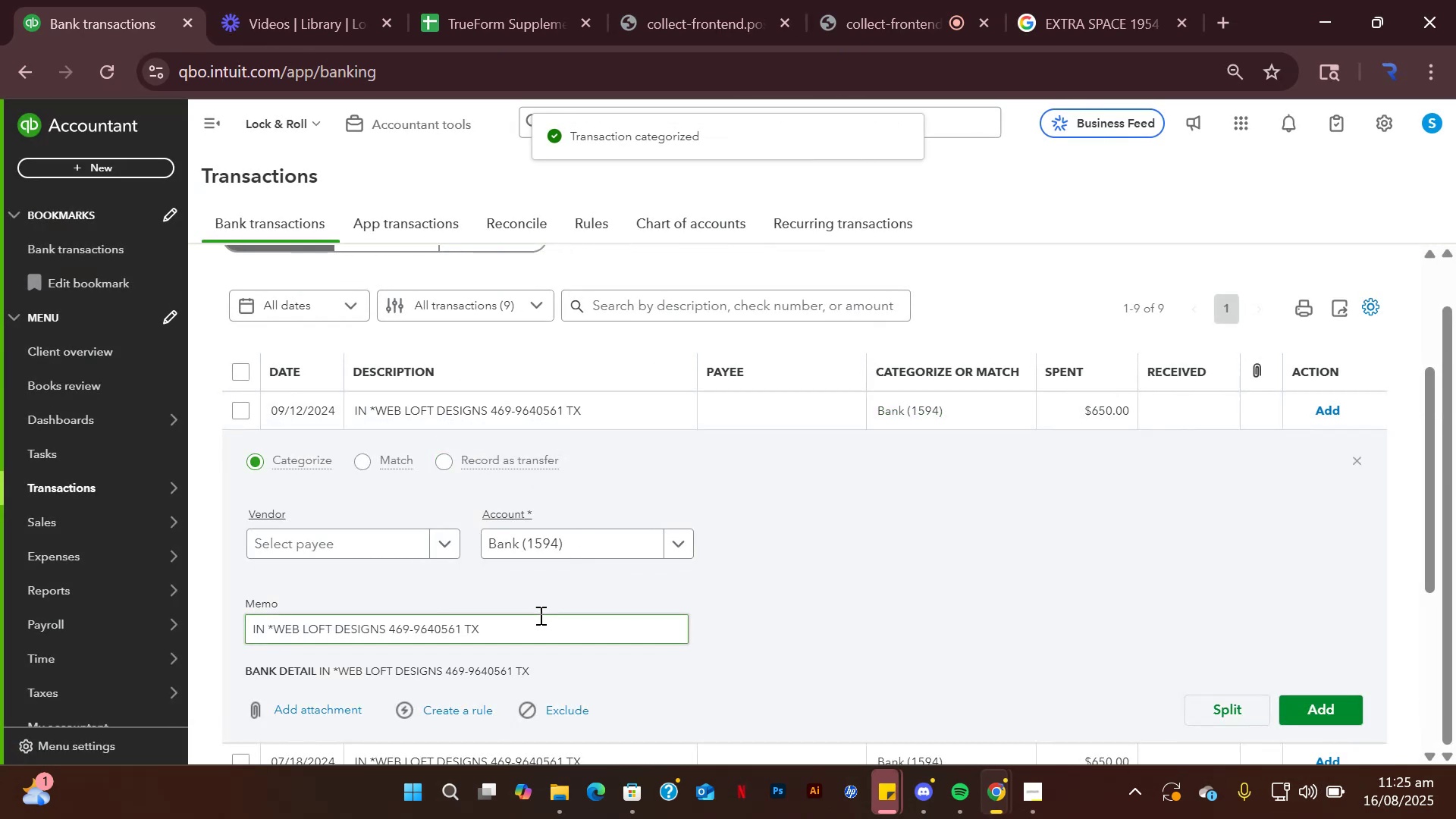 
left_click([519, 623])
 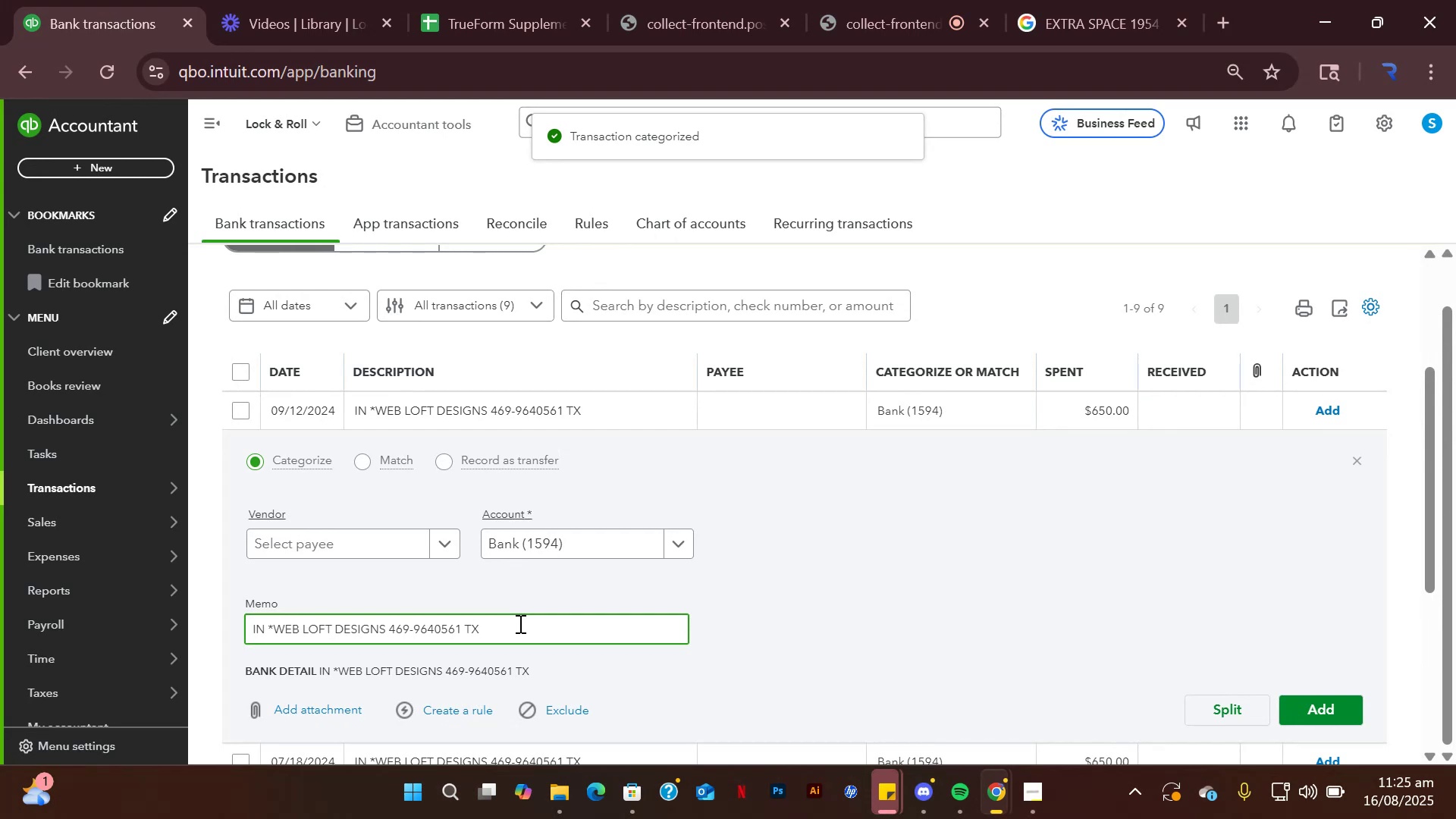 
key(Control+A)
 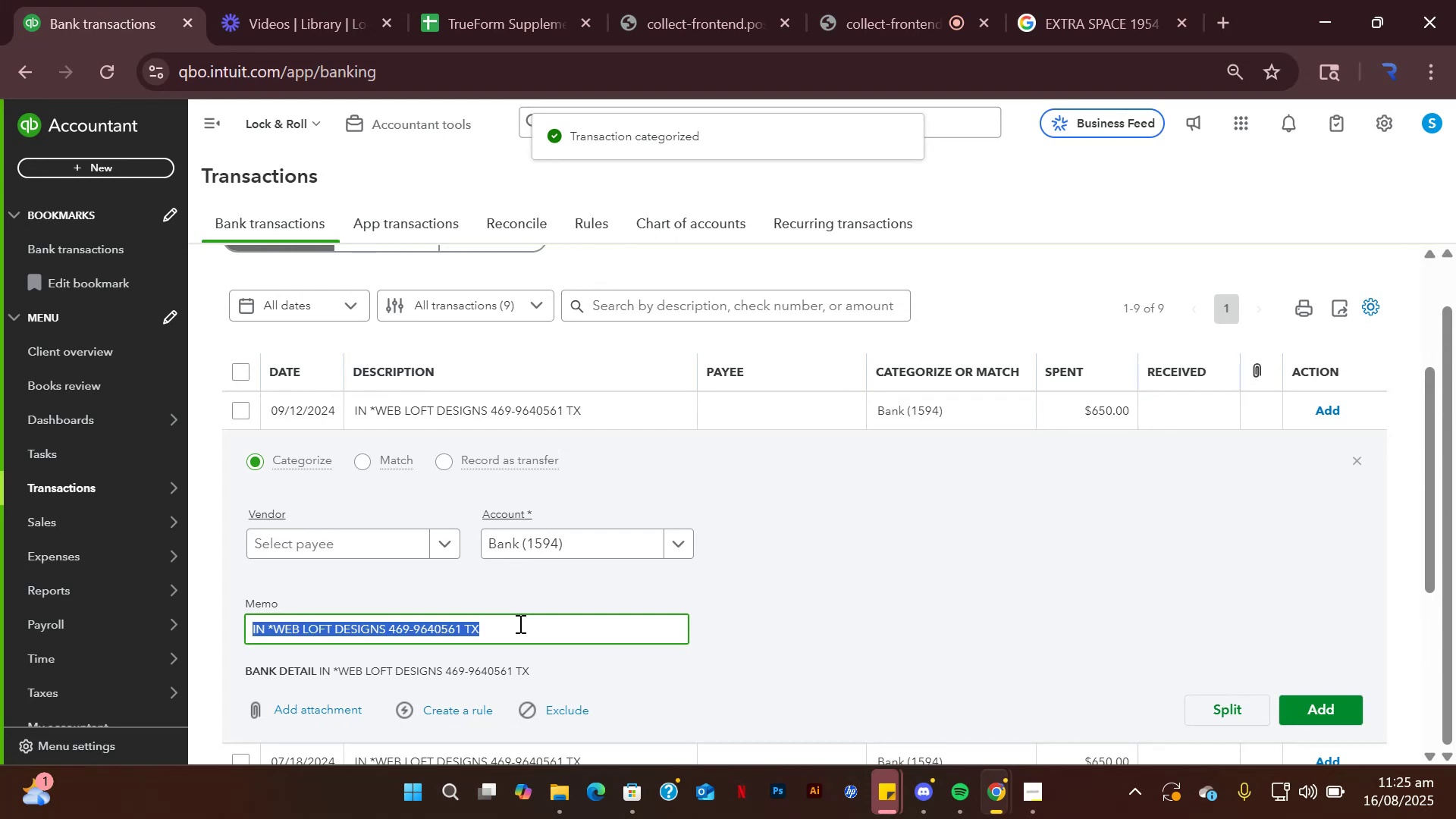 
key(Control+C)
 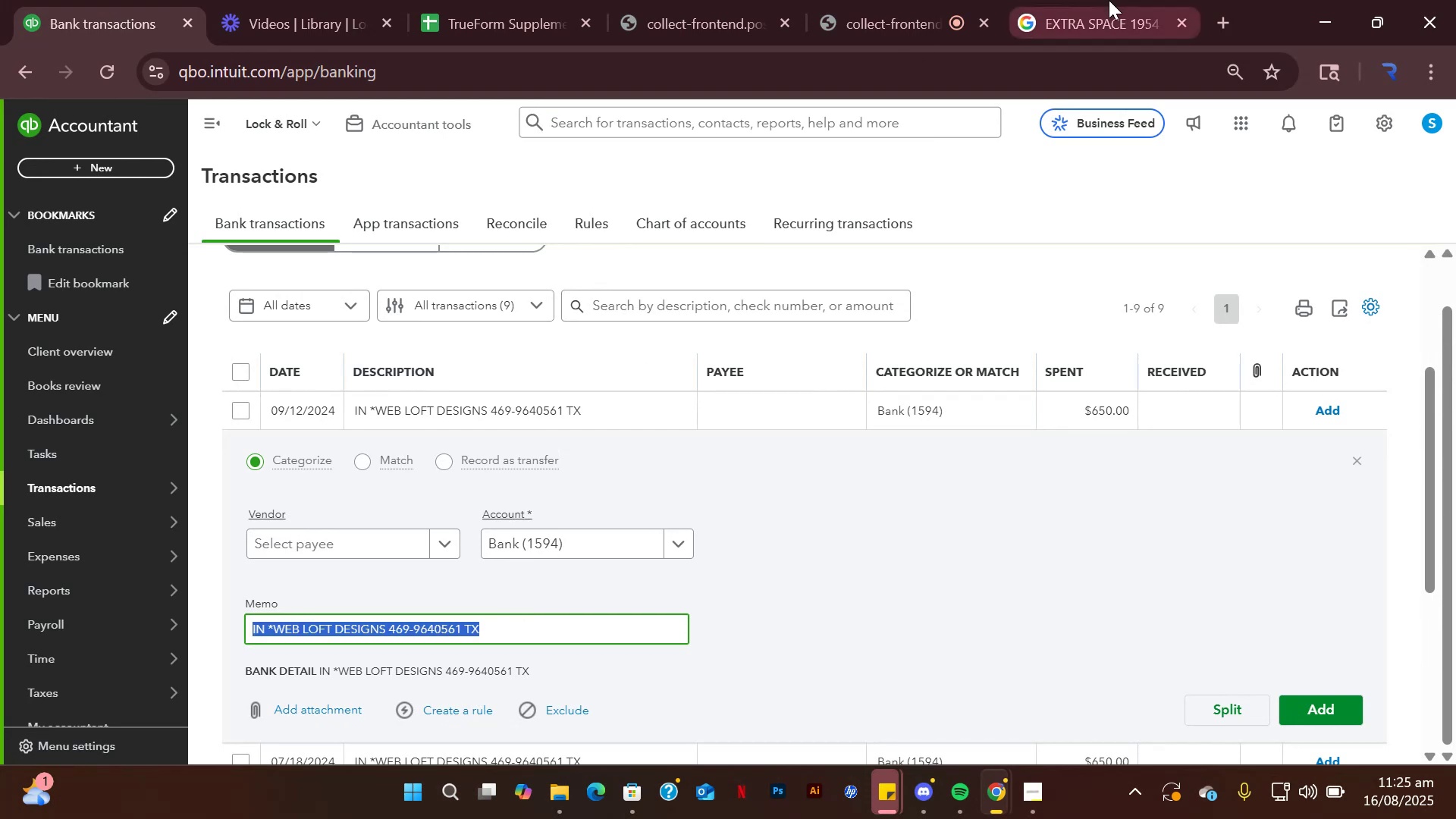 
left_click([1109, 0])
 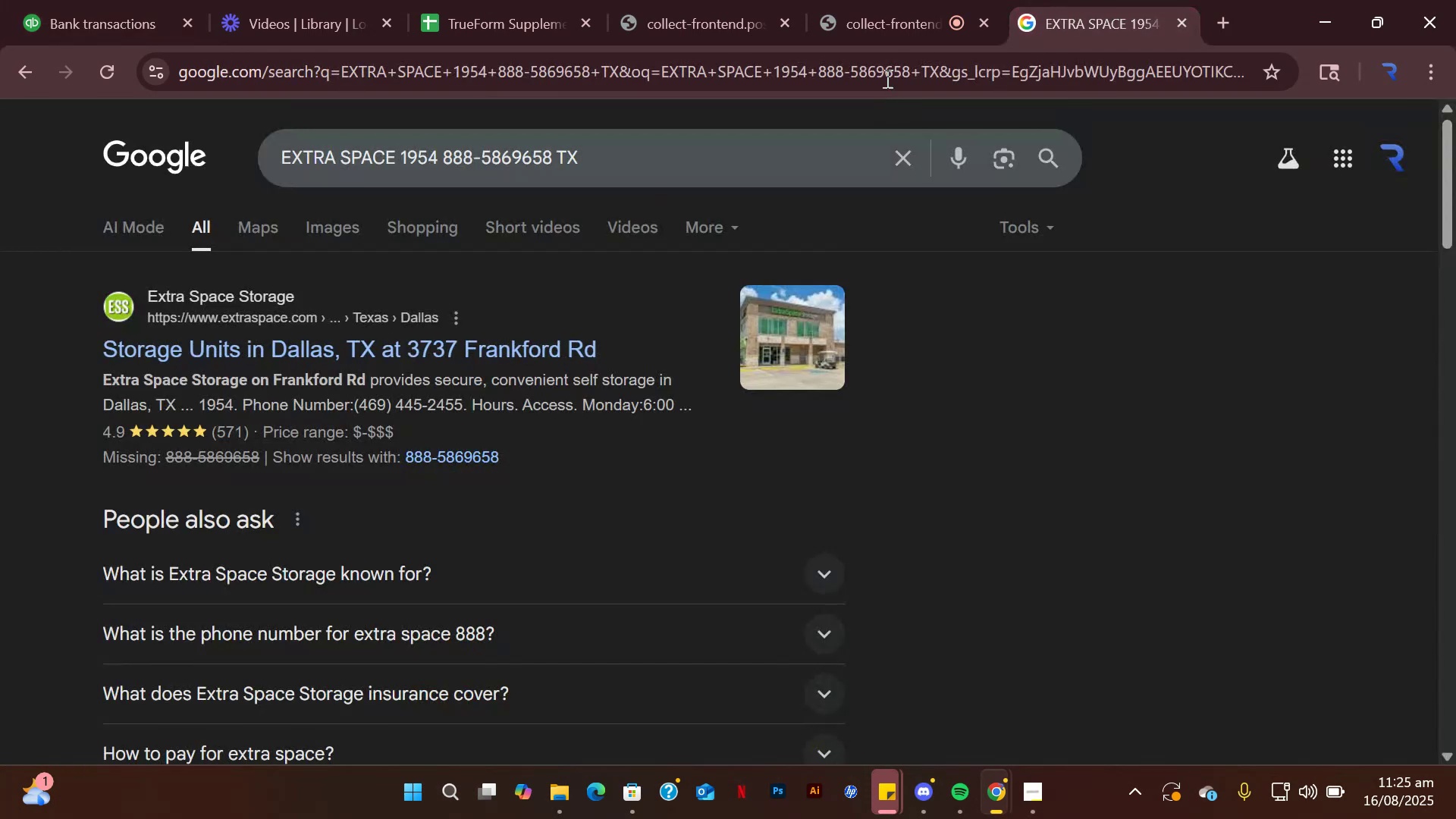 
left_click([883, 73])
 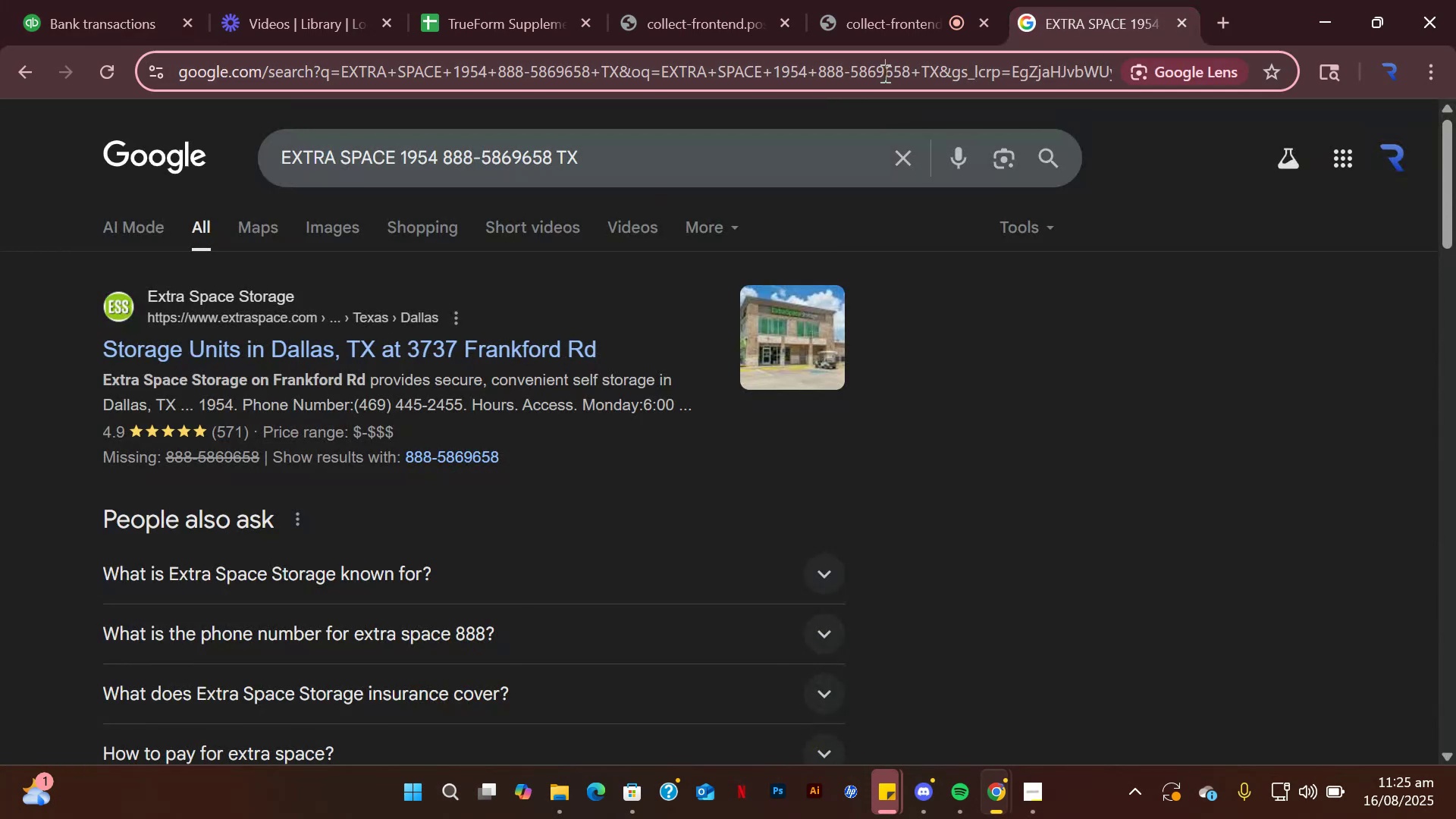 
key(Control+V)
 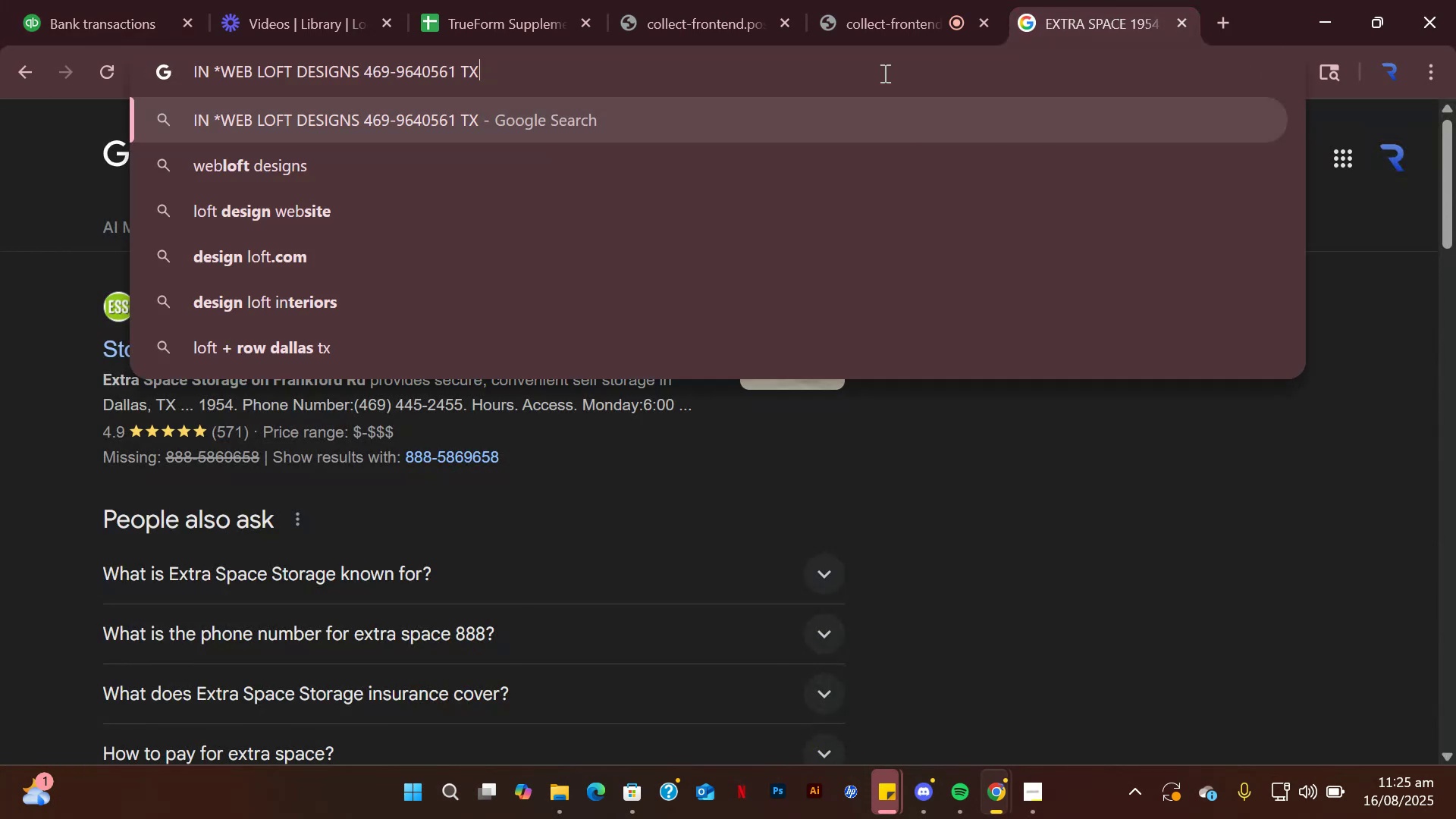 
key(Enter)
 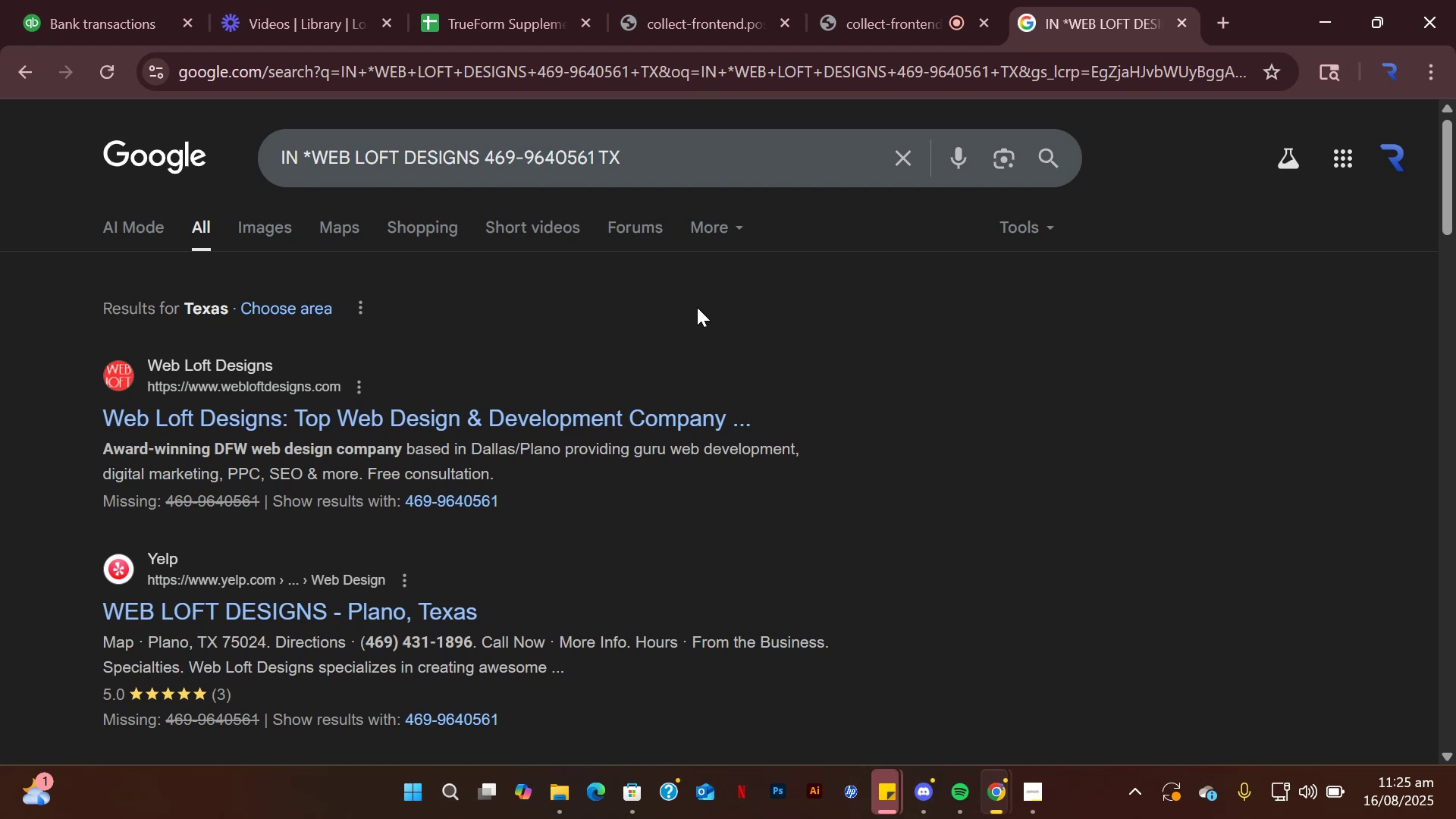 
wait(14.39)
 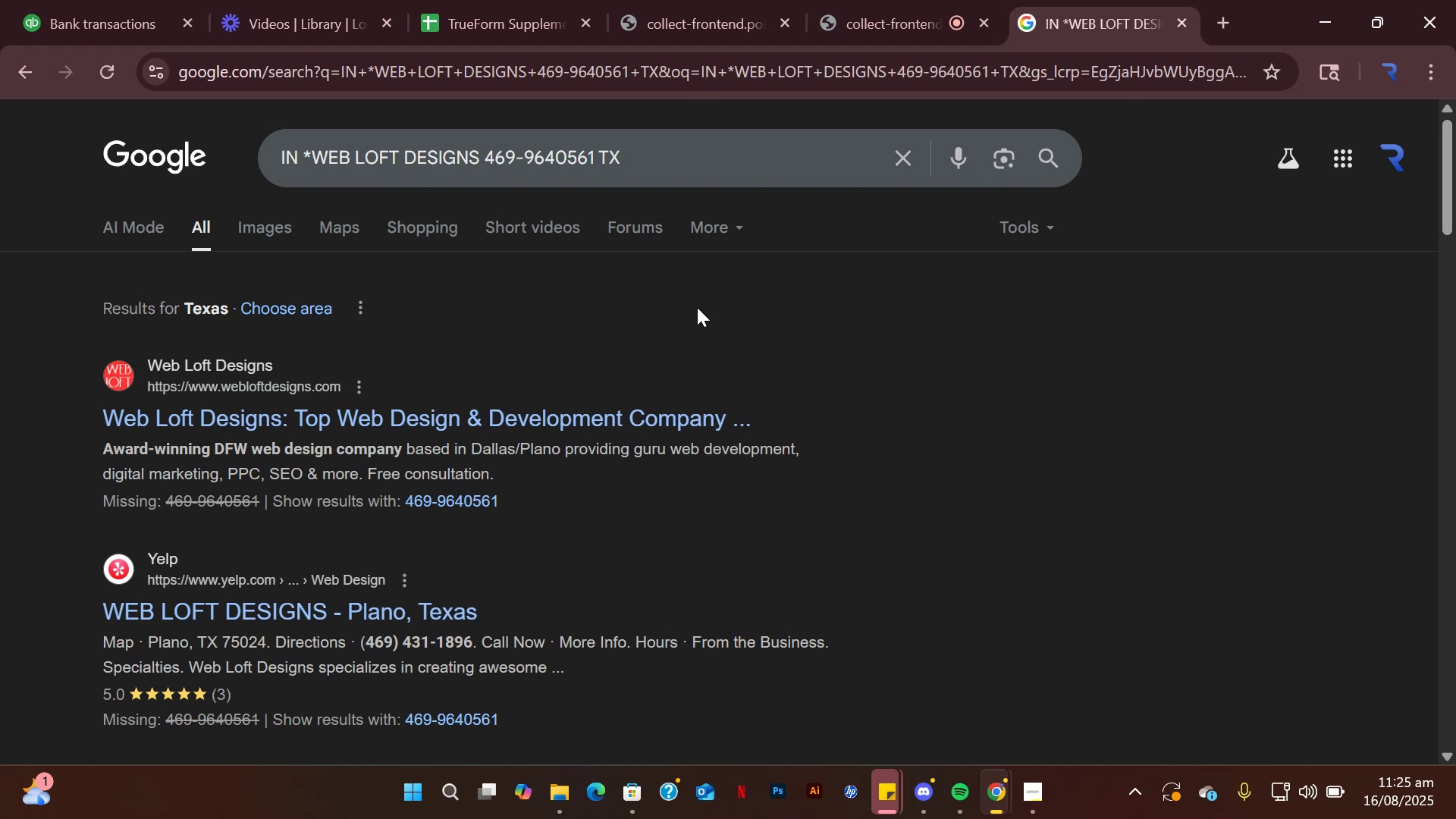 
scroll: coordinate [46, 448], scroll_direction: down, amount: 2.0
 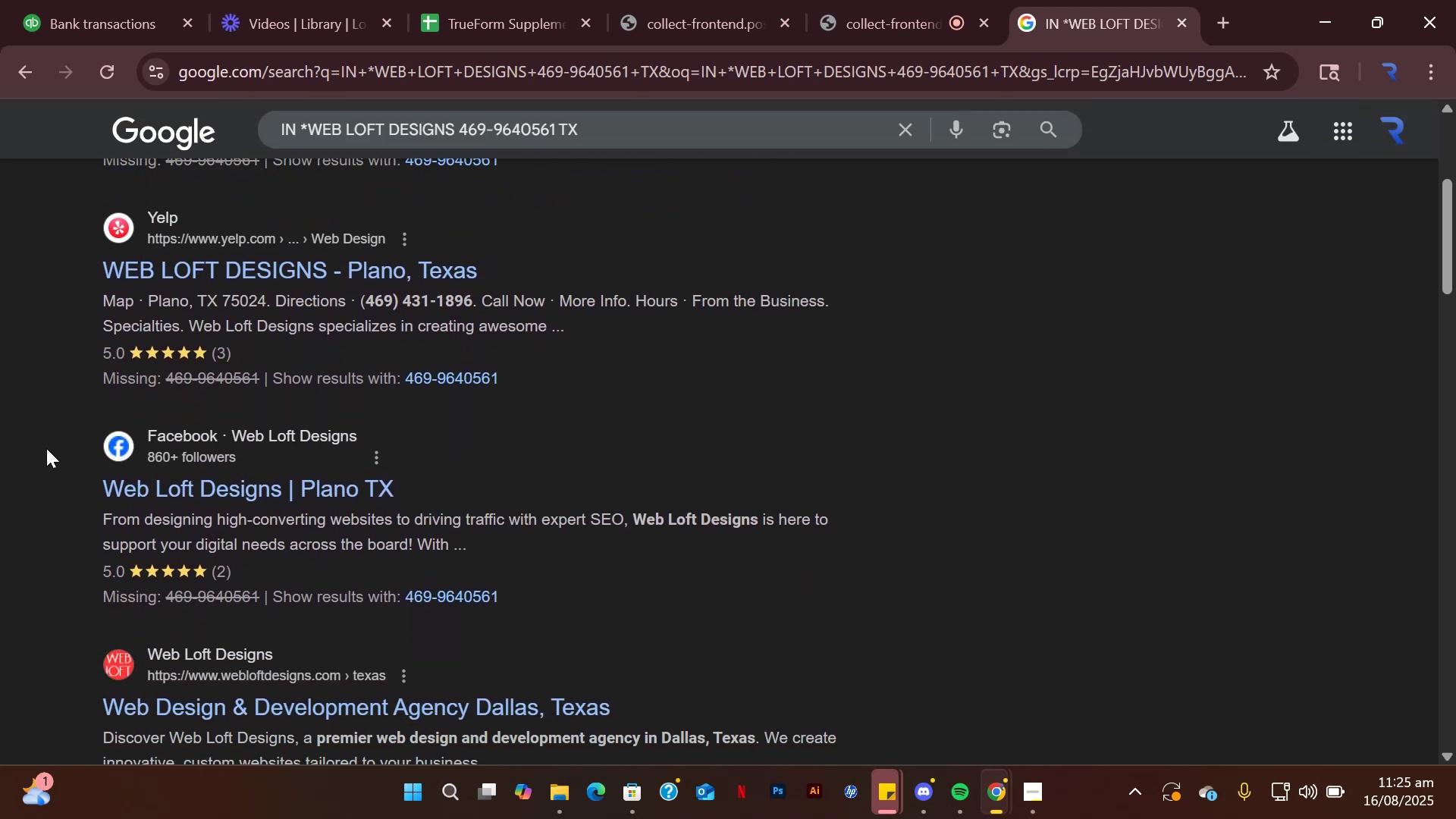 
scroll: coordinate [46, 448], scroll_direction: up, amount: 2.0
 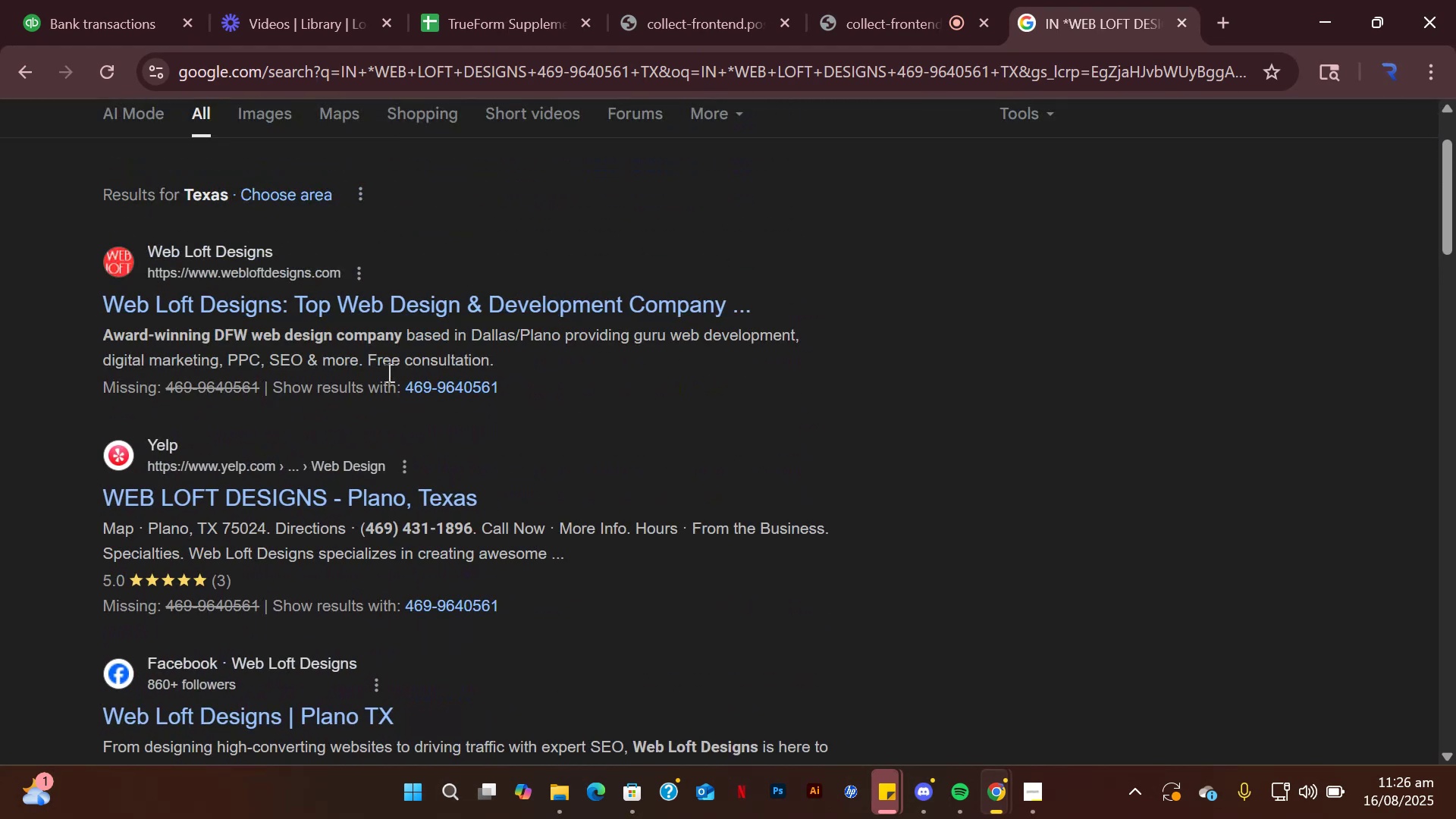 
wait(11.59)
 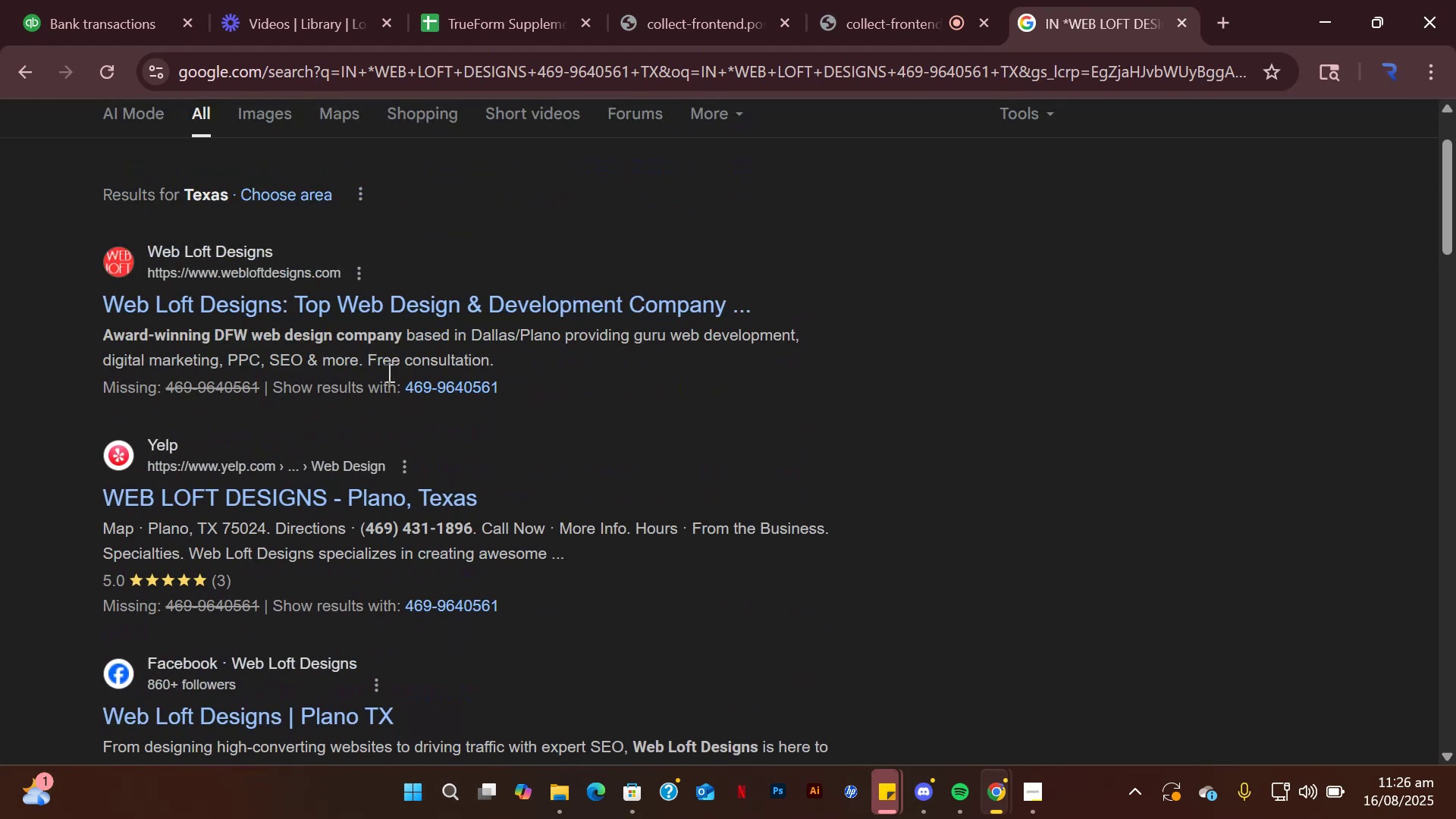 
left_click([71, 0])
 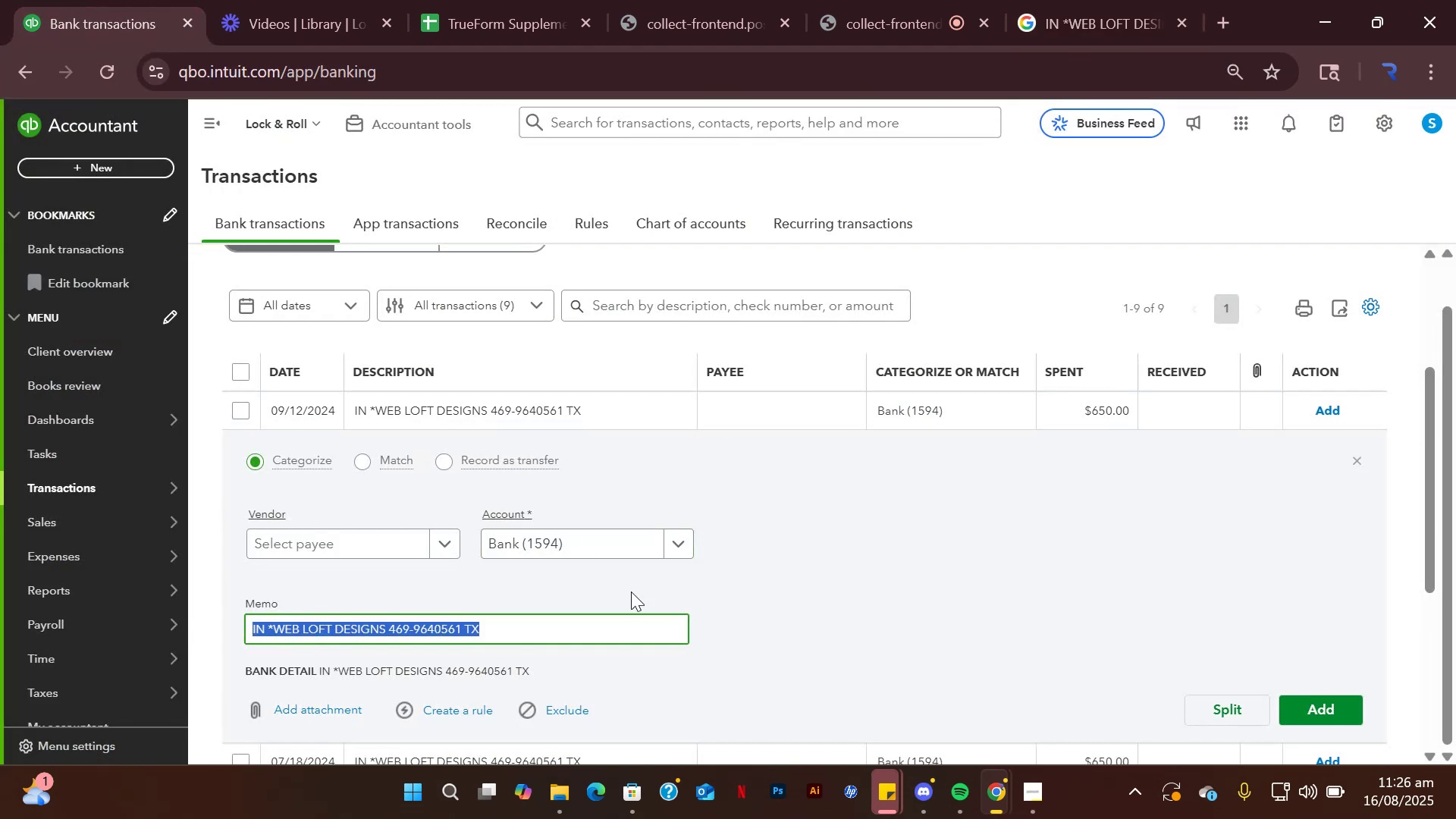 
left_click([684, 551])
 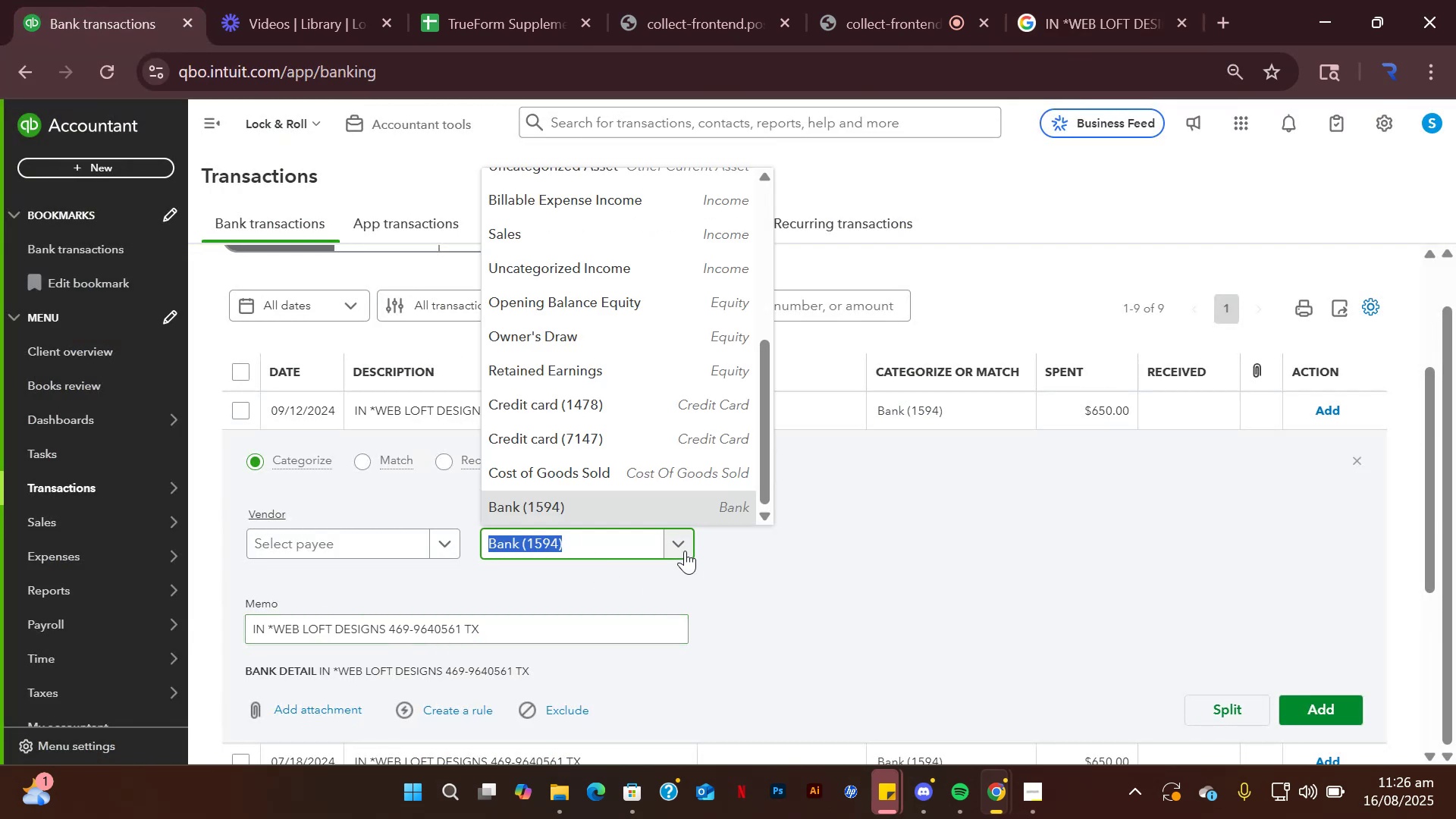 
type(legal)
 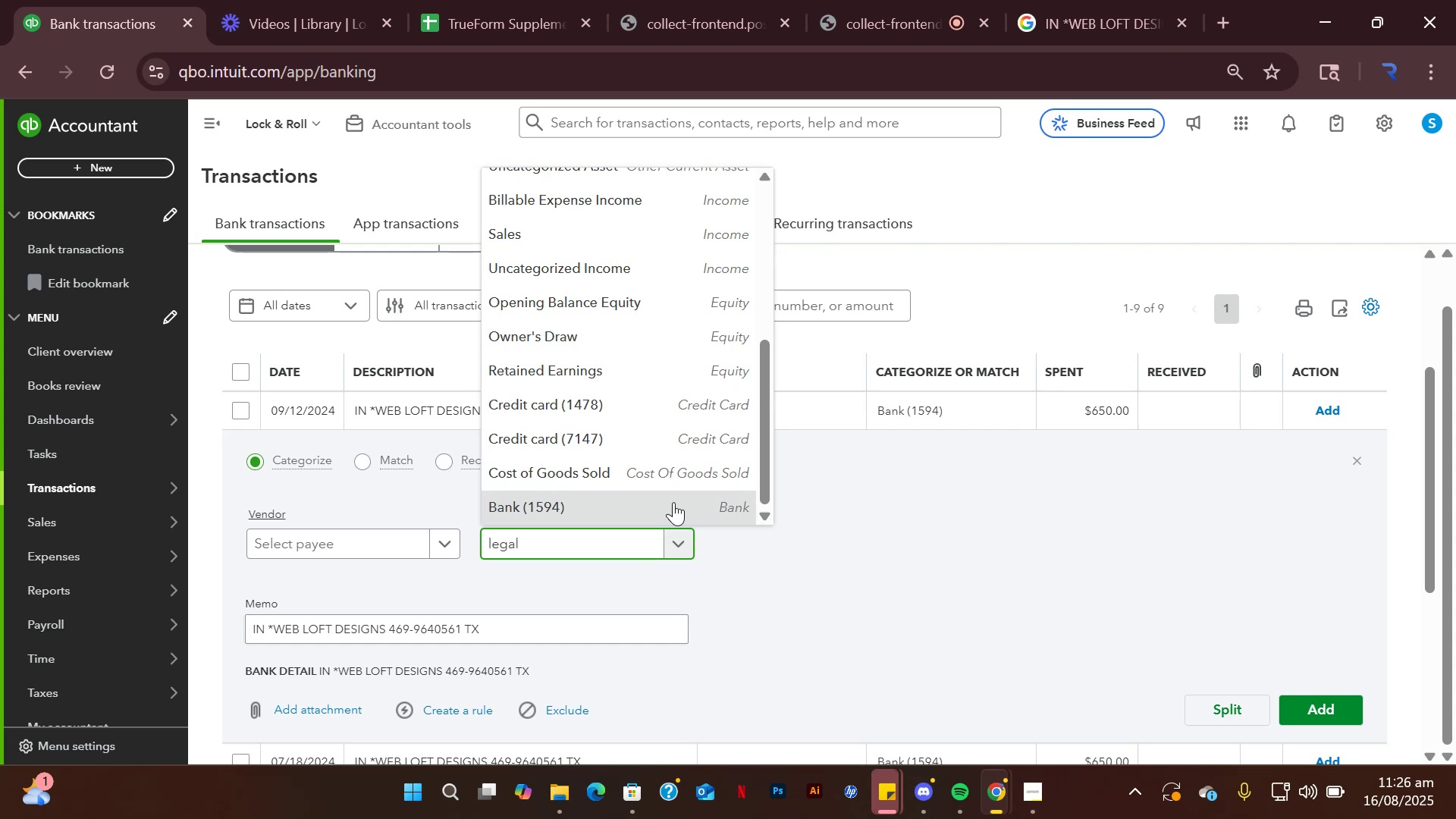 
scroll: coordinate [662, 435], scroll_direction: up, amount: 1.0
 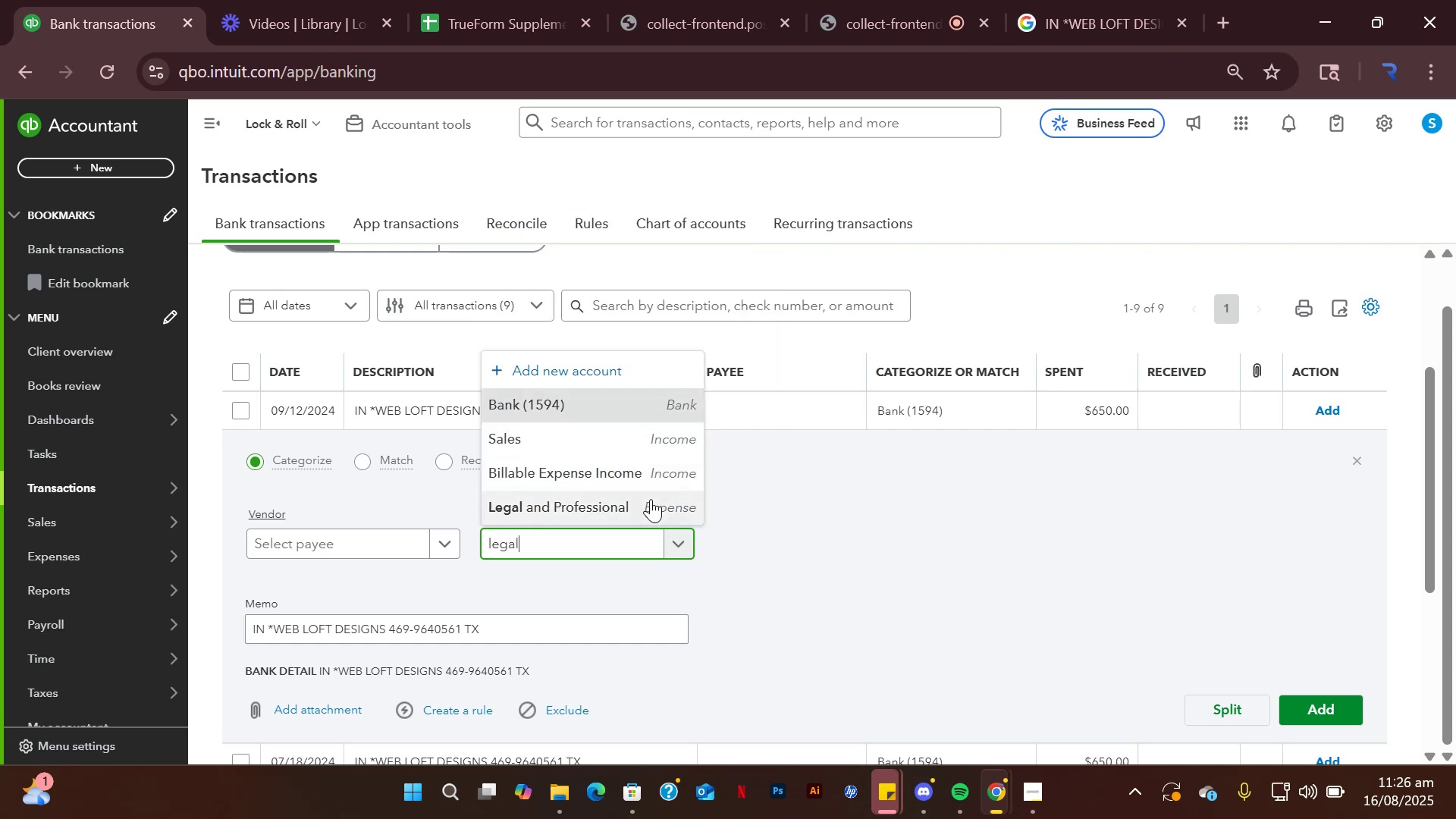 
left_click([651, 499])
 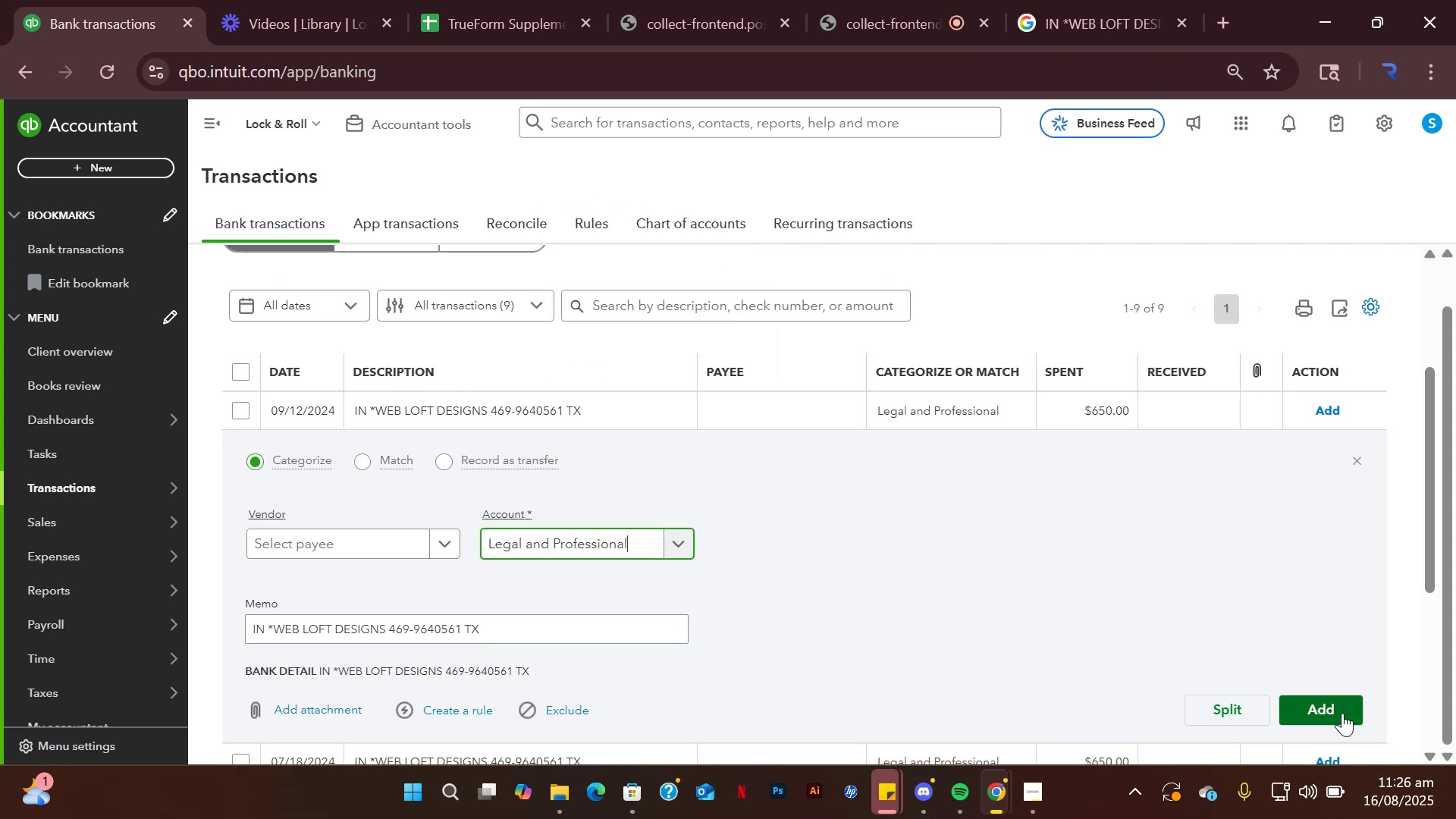 
wait(8.78)
 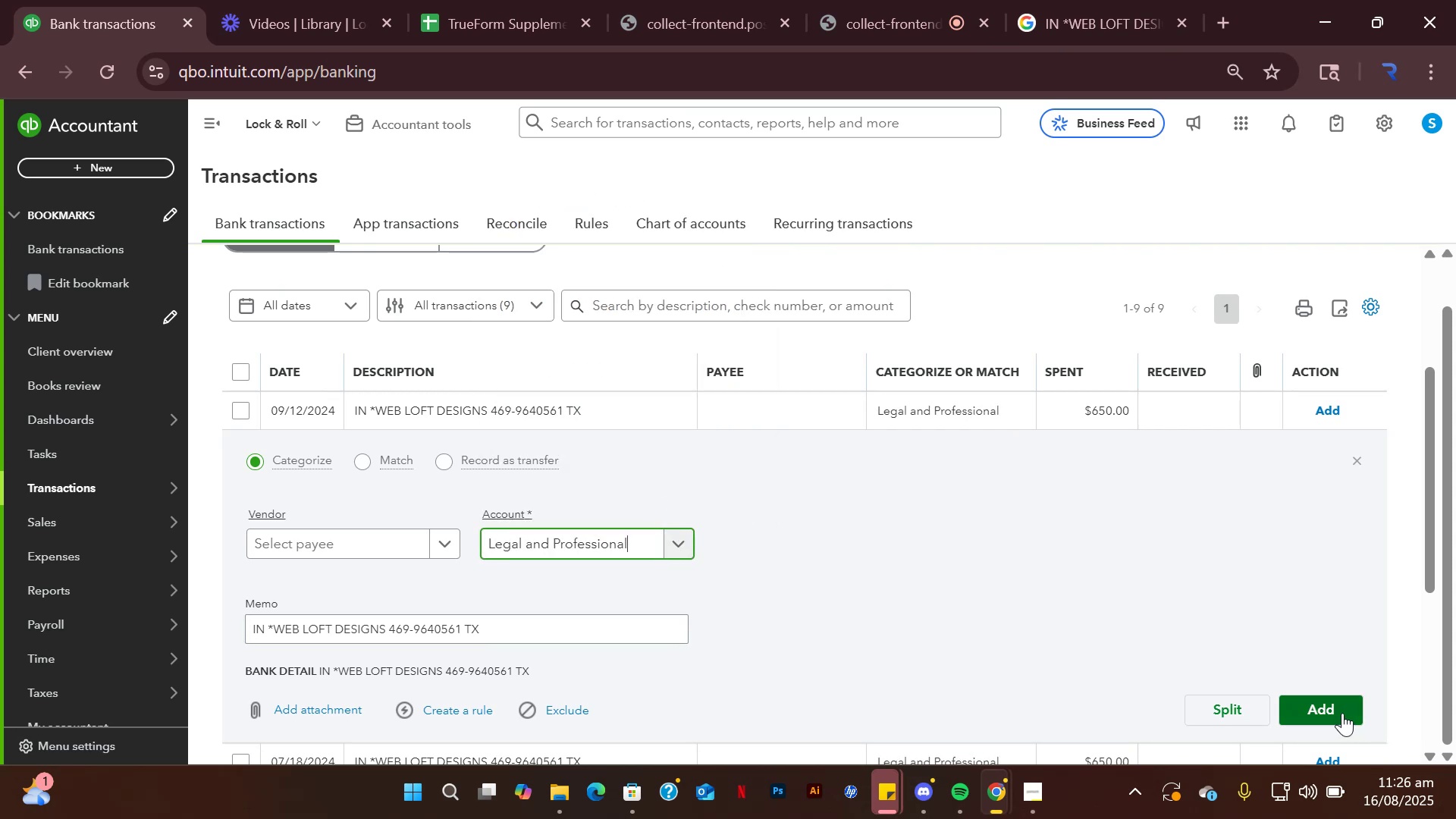 
left_click([1361, 461])
 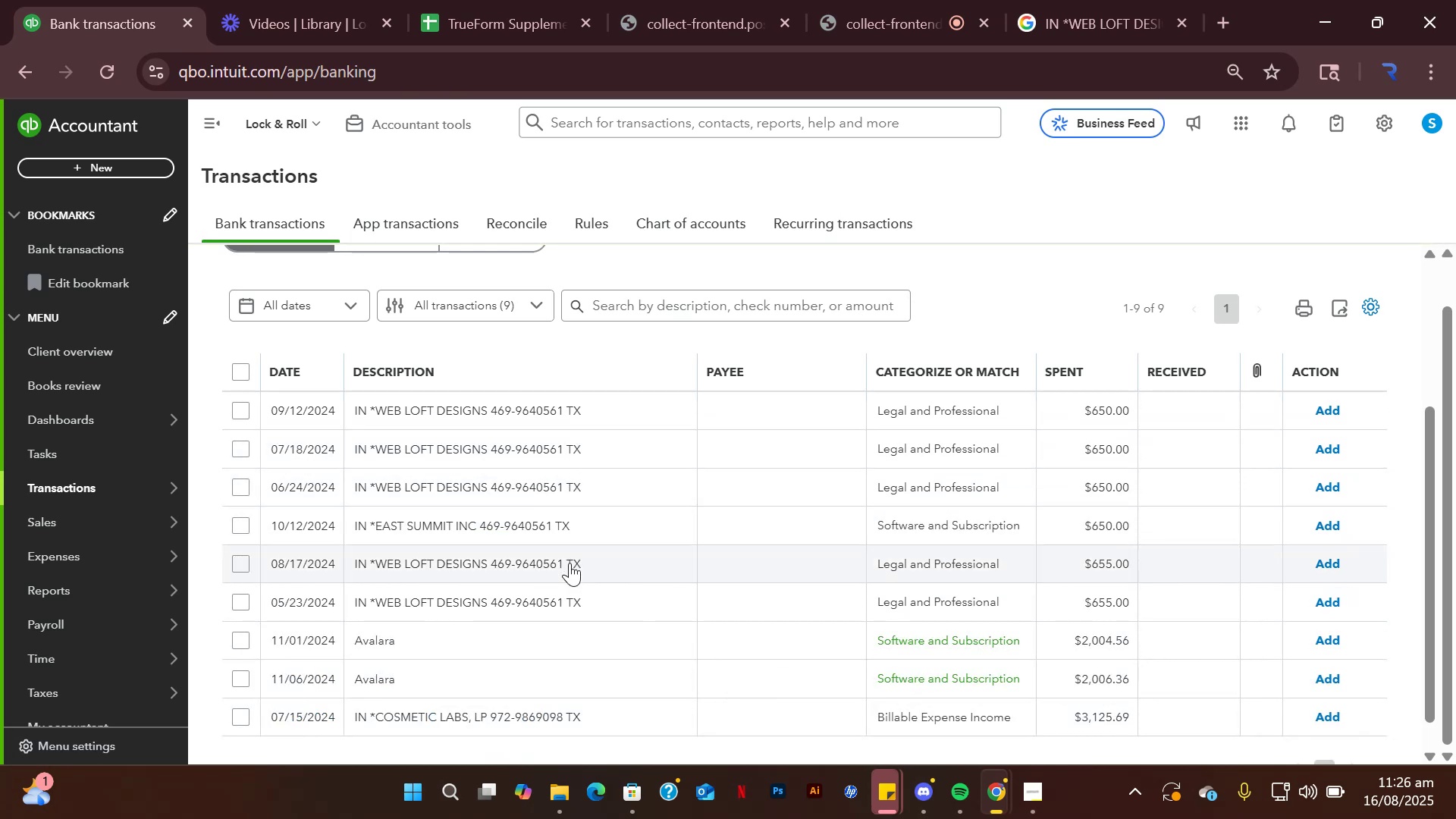 
wait(10.33)
 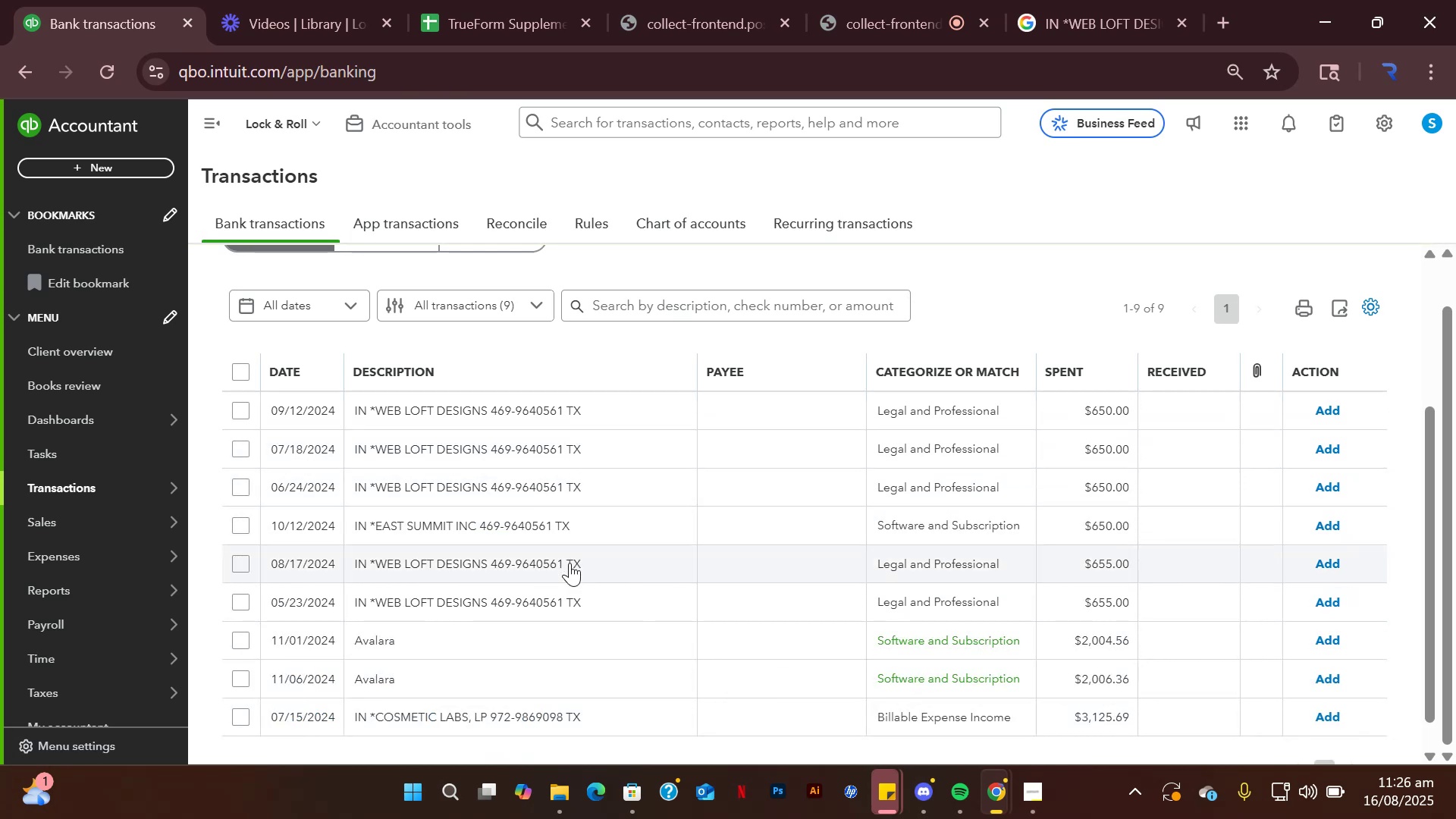 
scroll: coordinate [467, 522], scroll_direction: down, amount: 2.0
 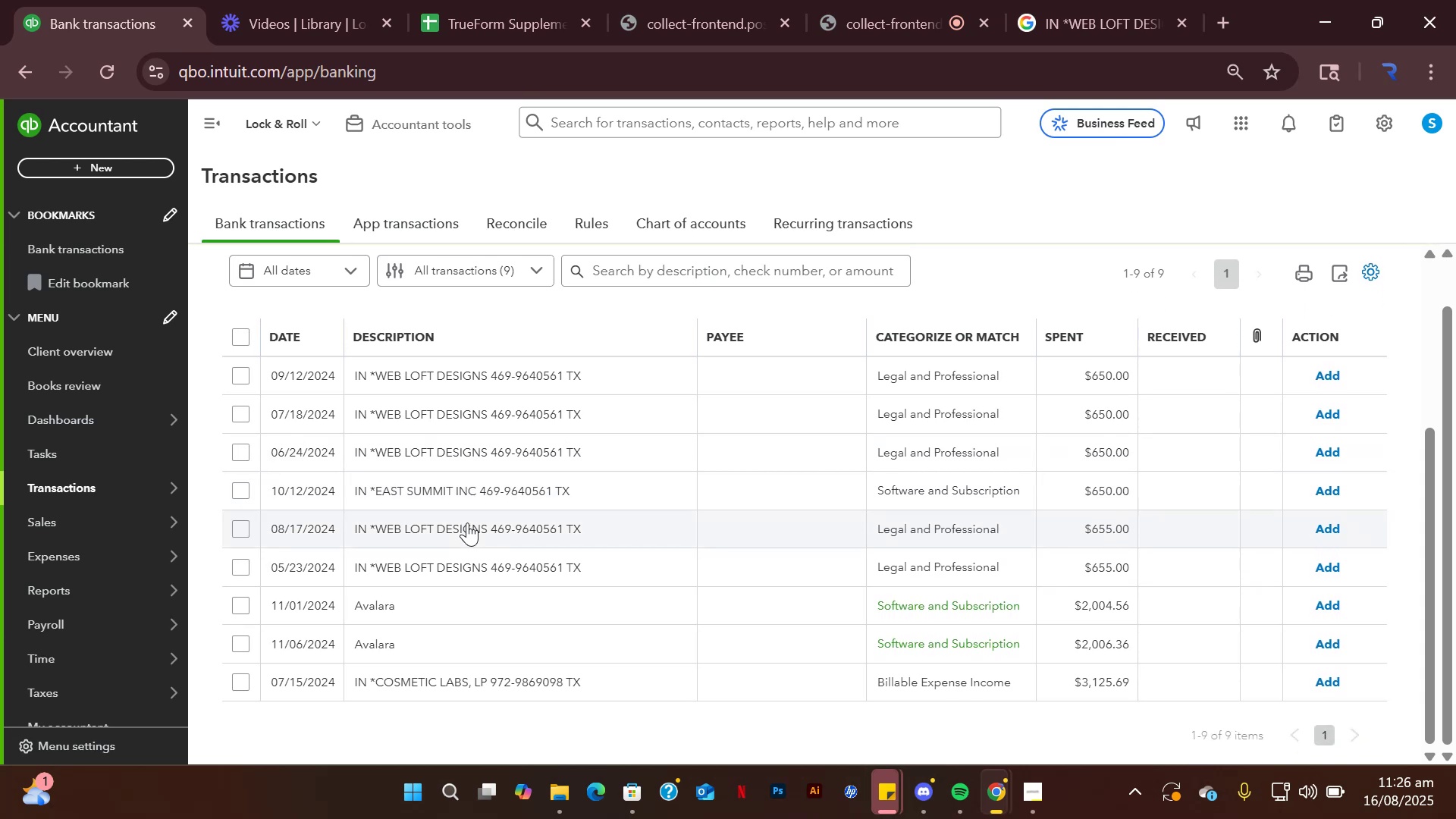 
wait(5.31)
 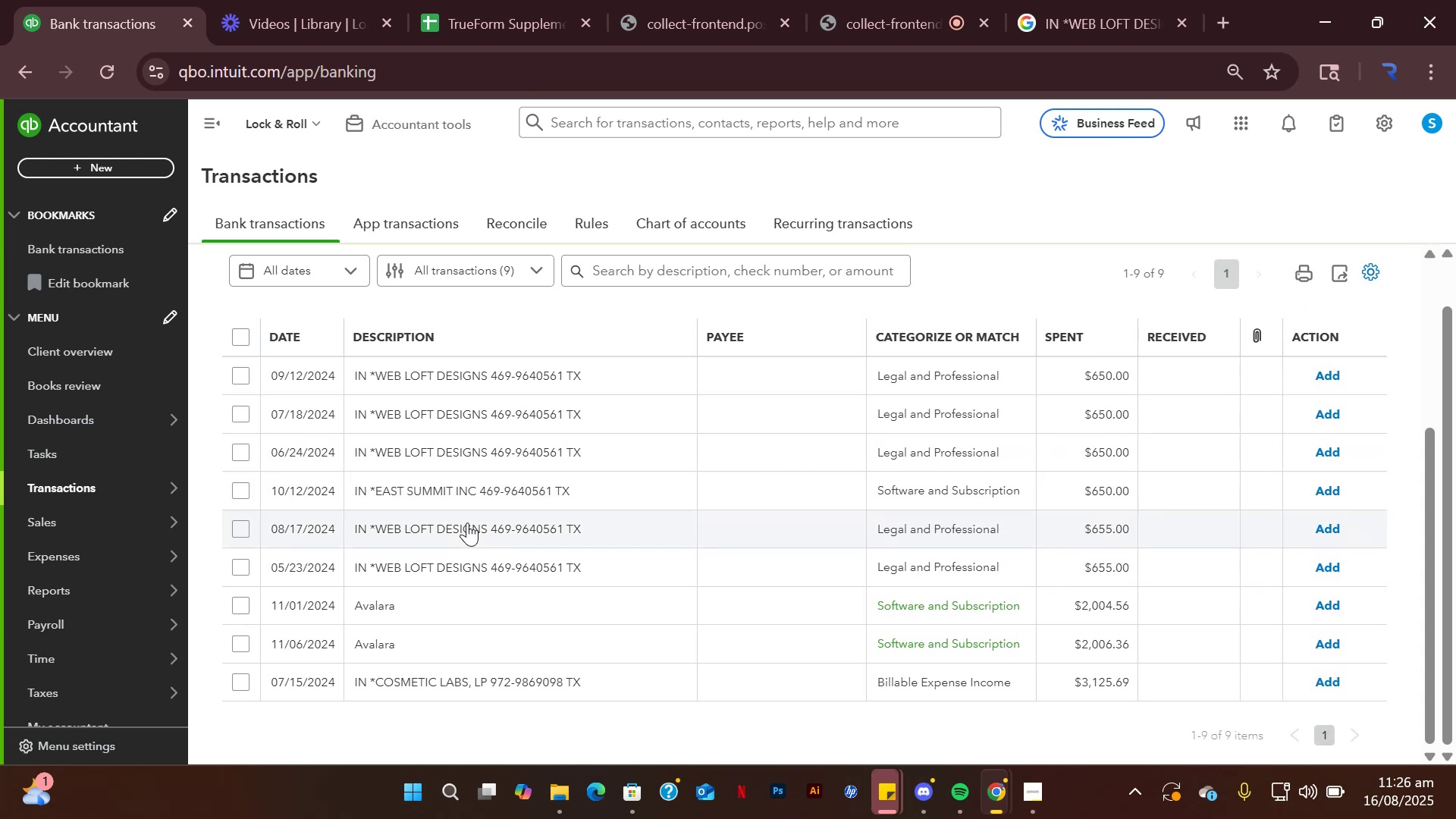 
left_click([522, 373])
 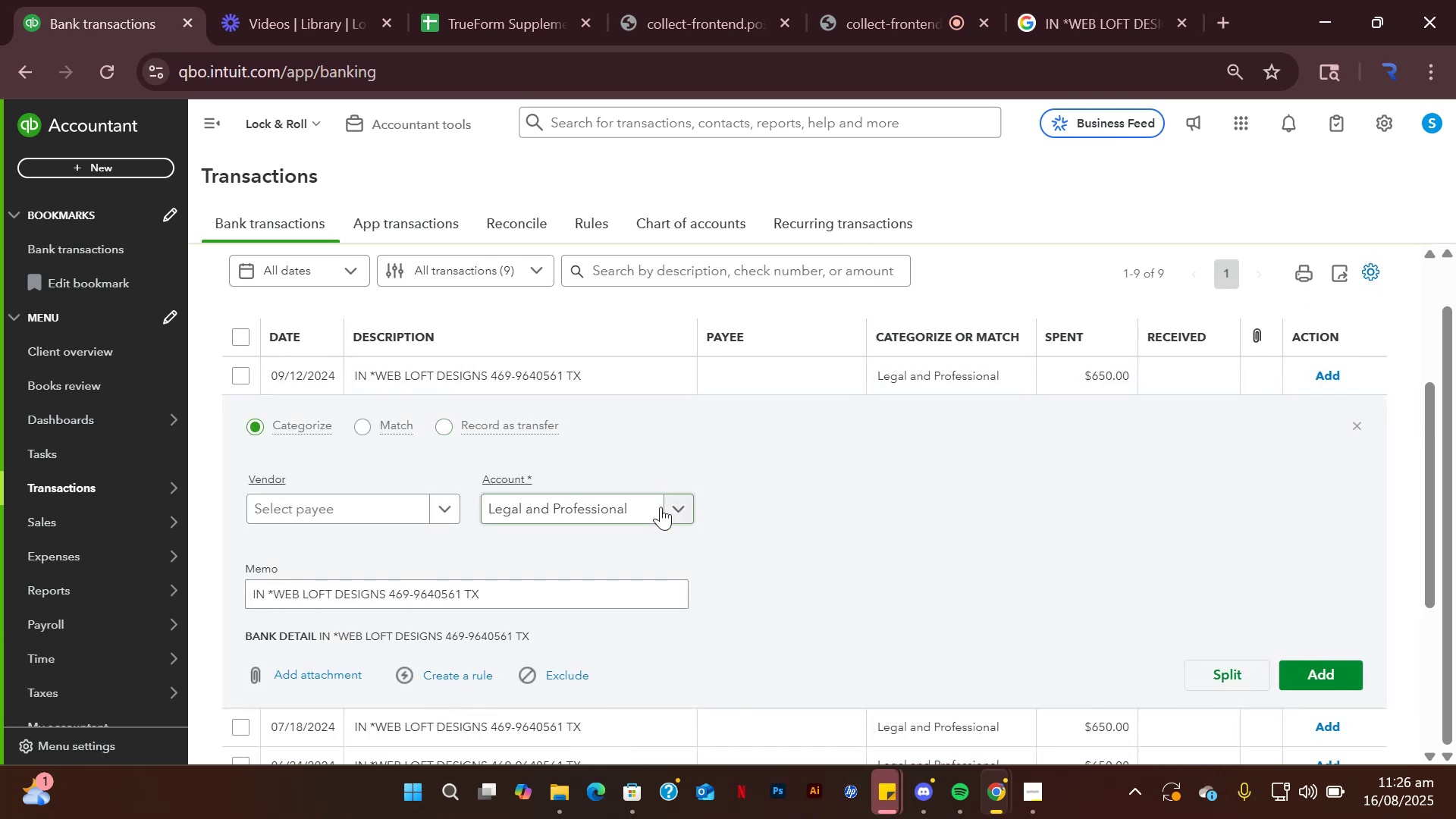 
left_click([682, 516])
 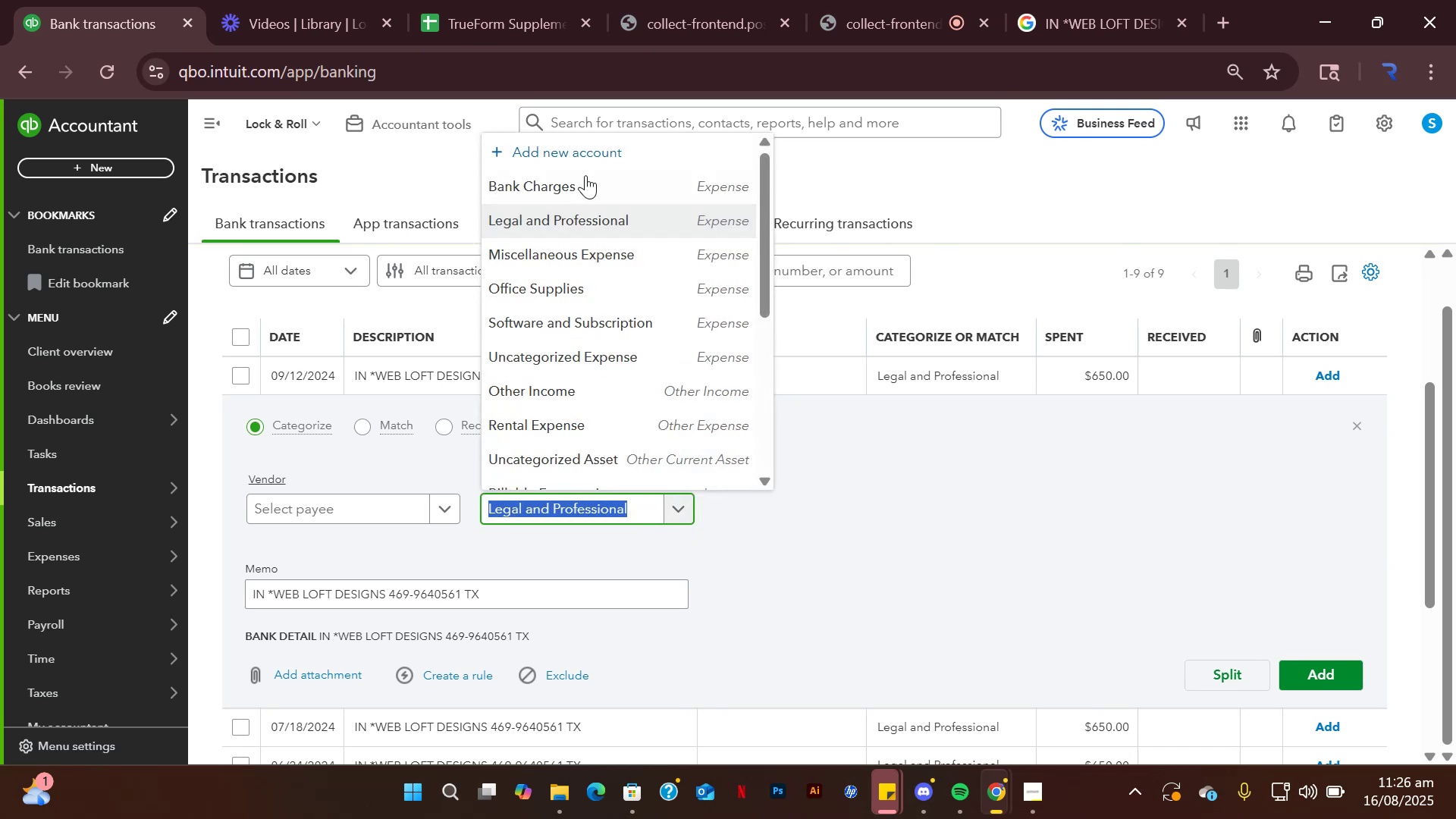 
left_click([589, 151])
 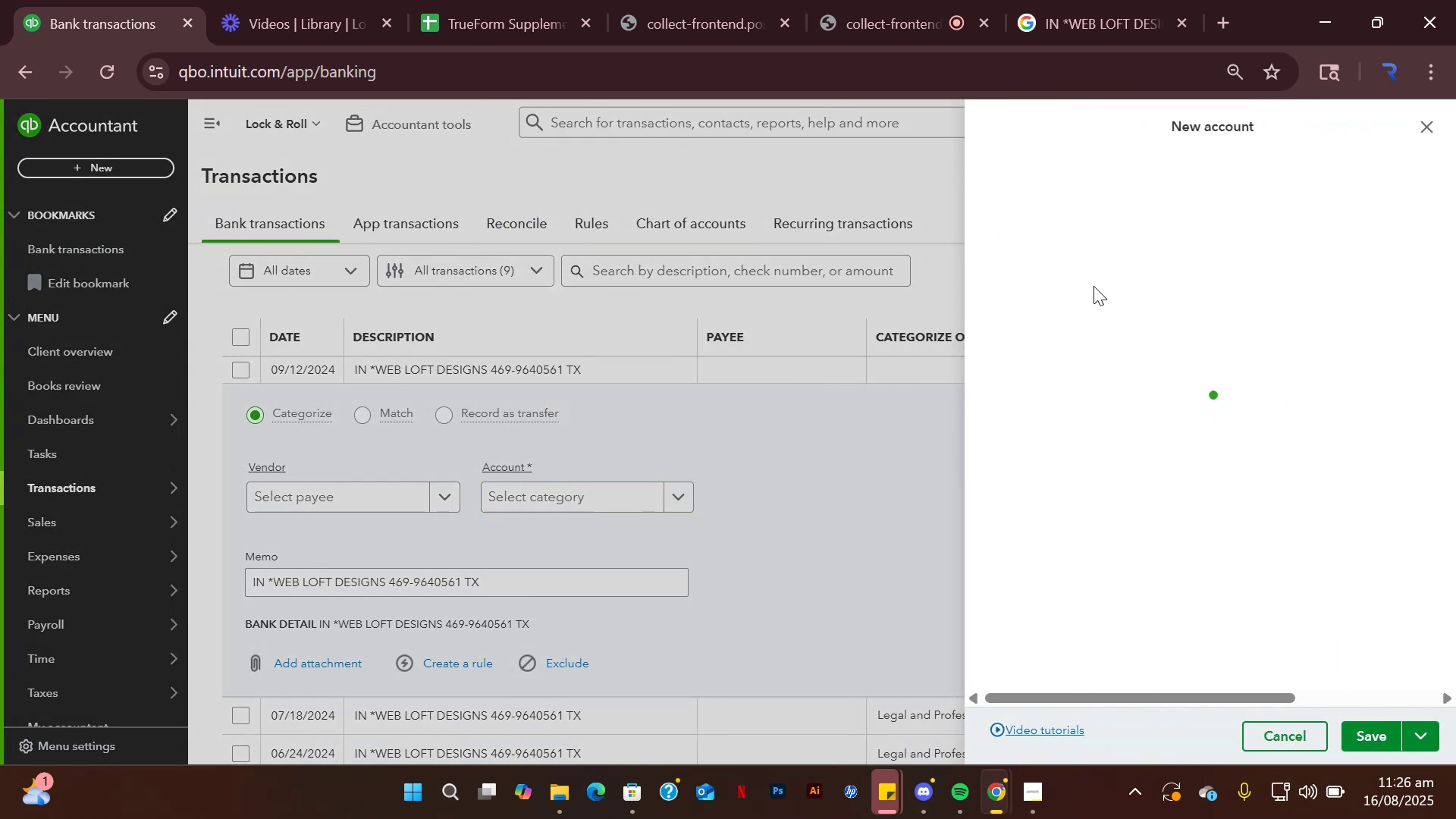 
left_click([1097, 203])
 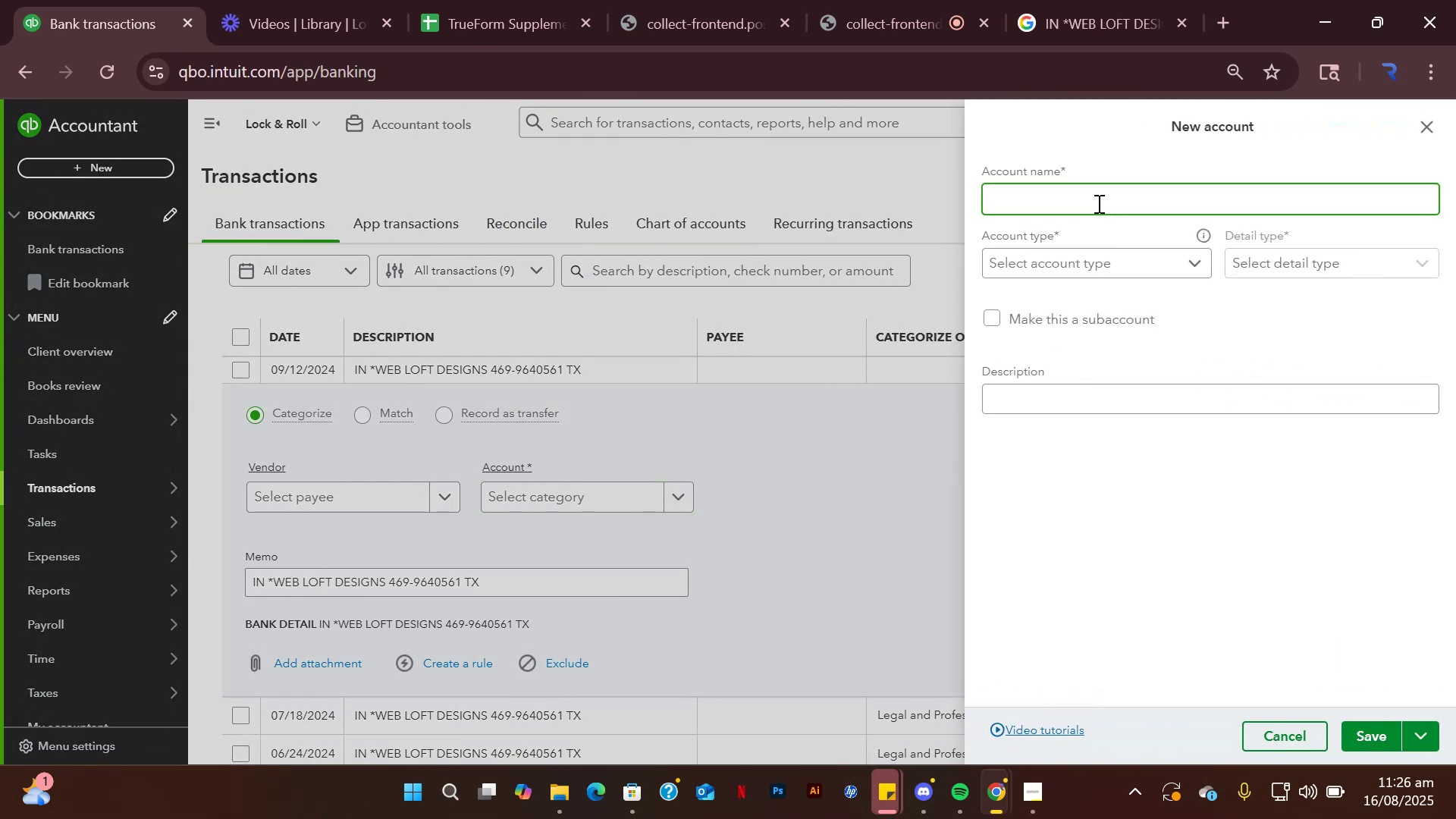 
type(Adverti)
 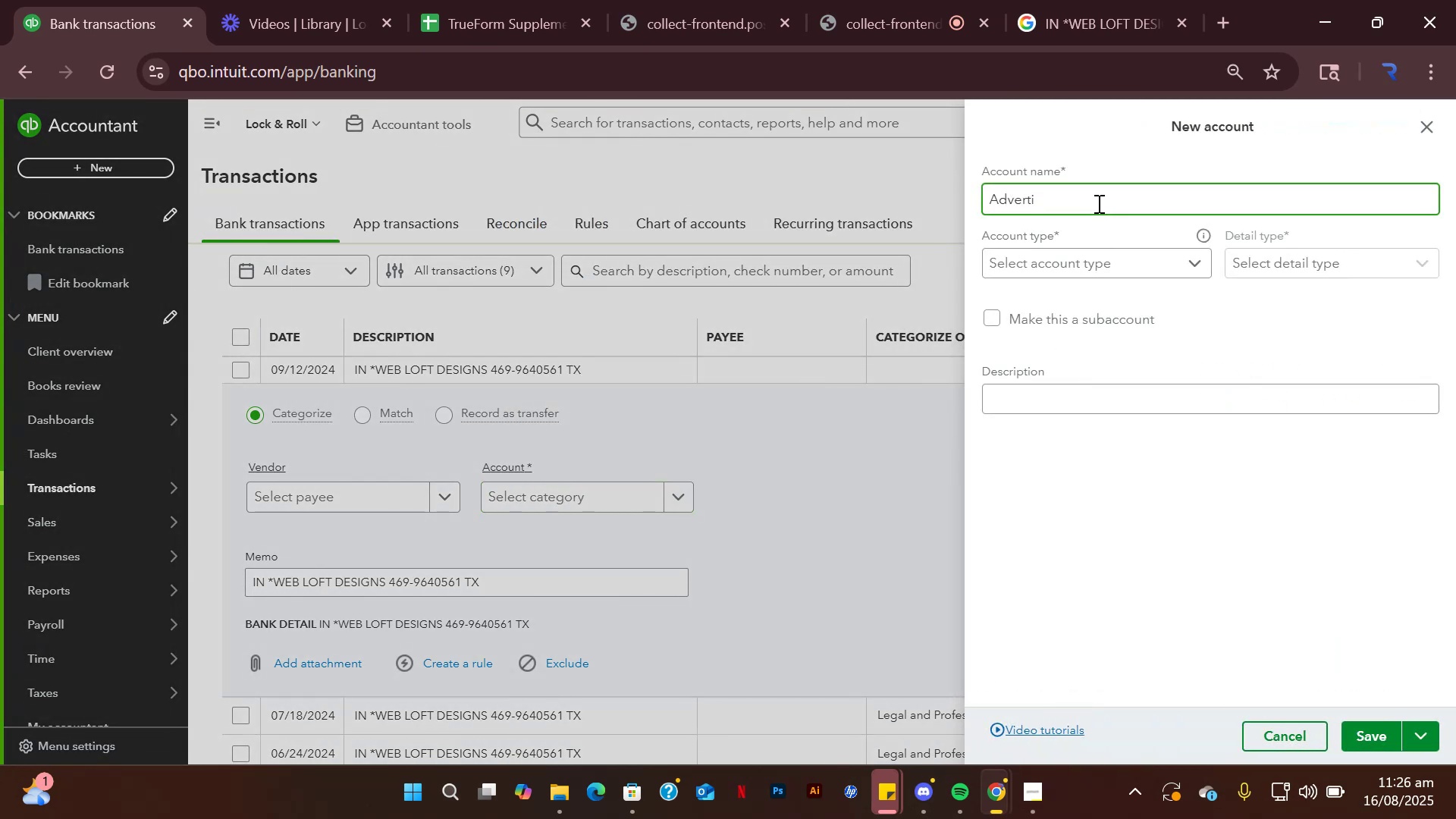 
key(Shift+ArrowUp)
 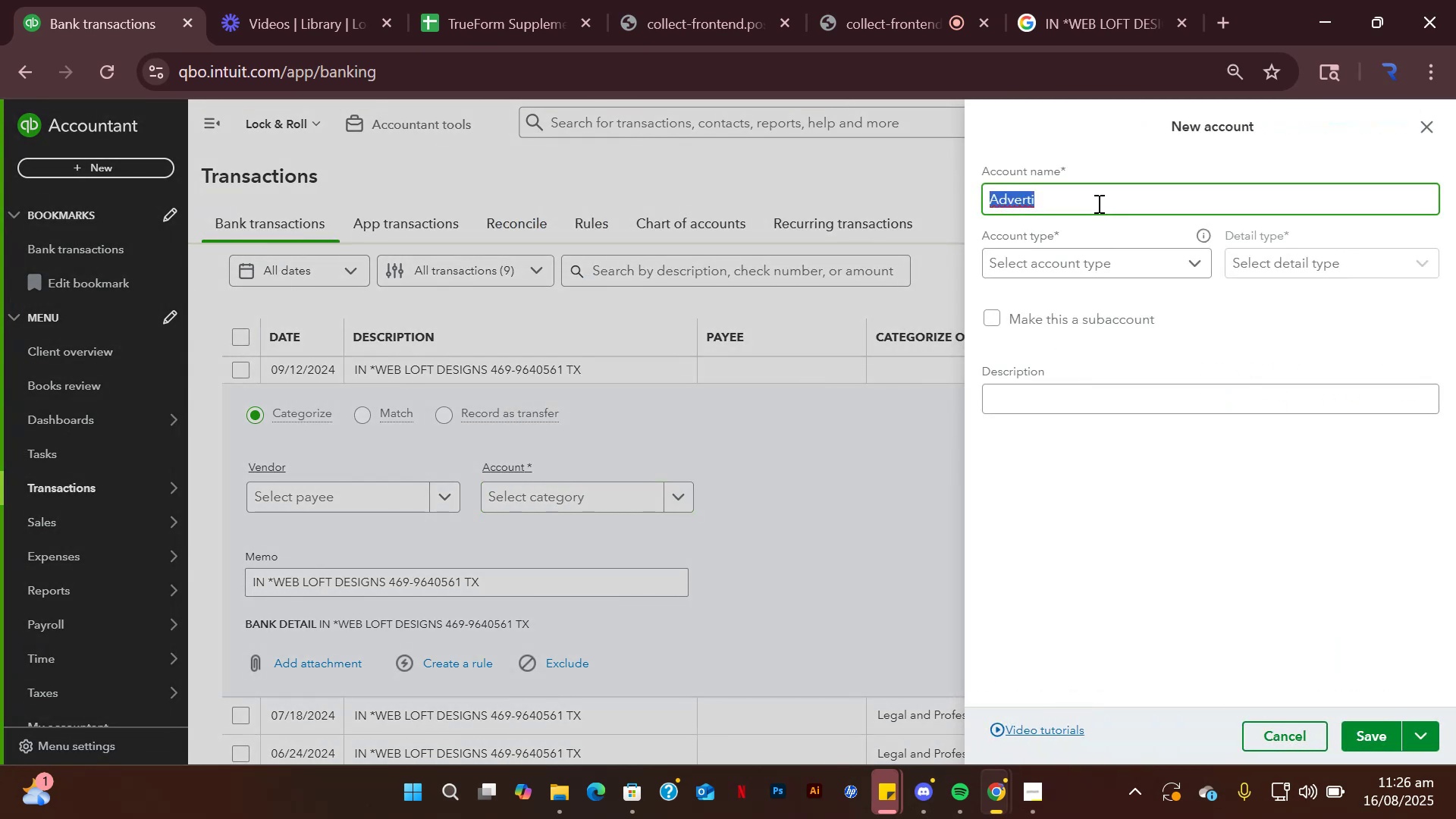 
type(Marketing Expense)
 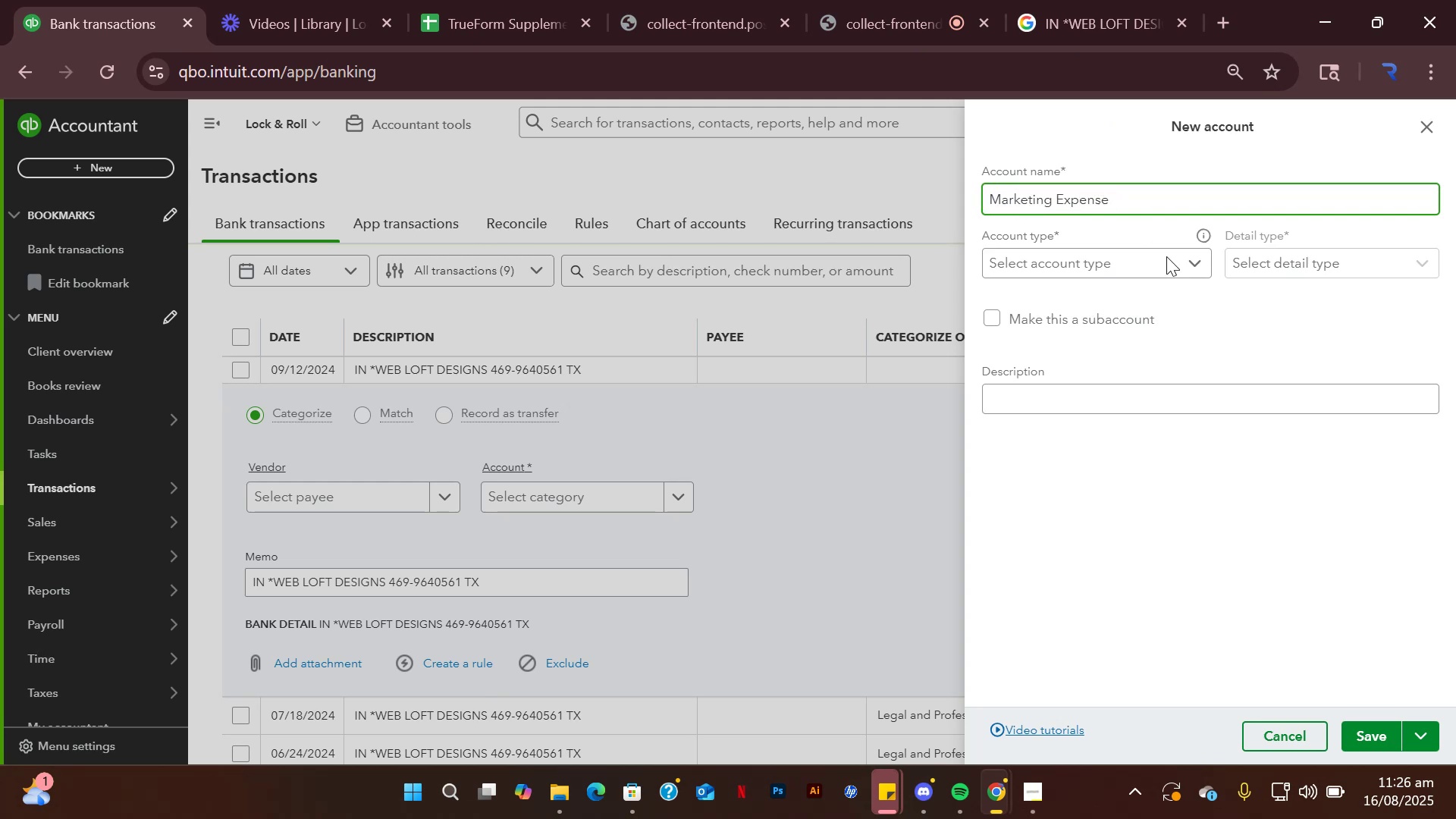 
left_click([1169, 269])
 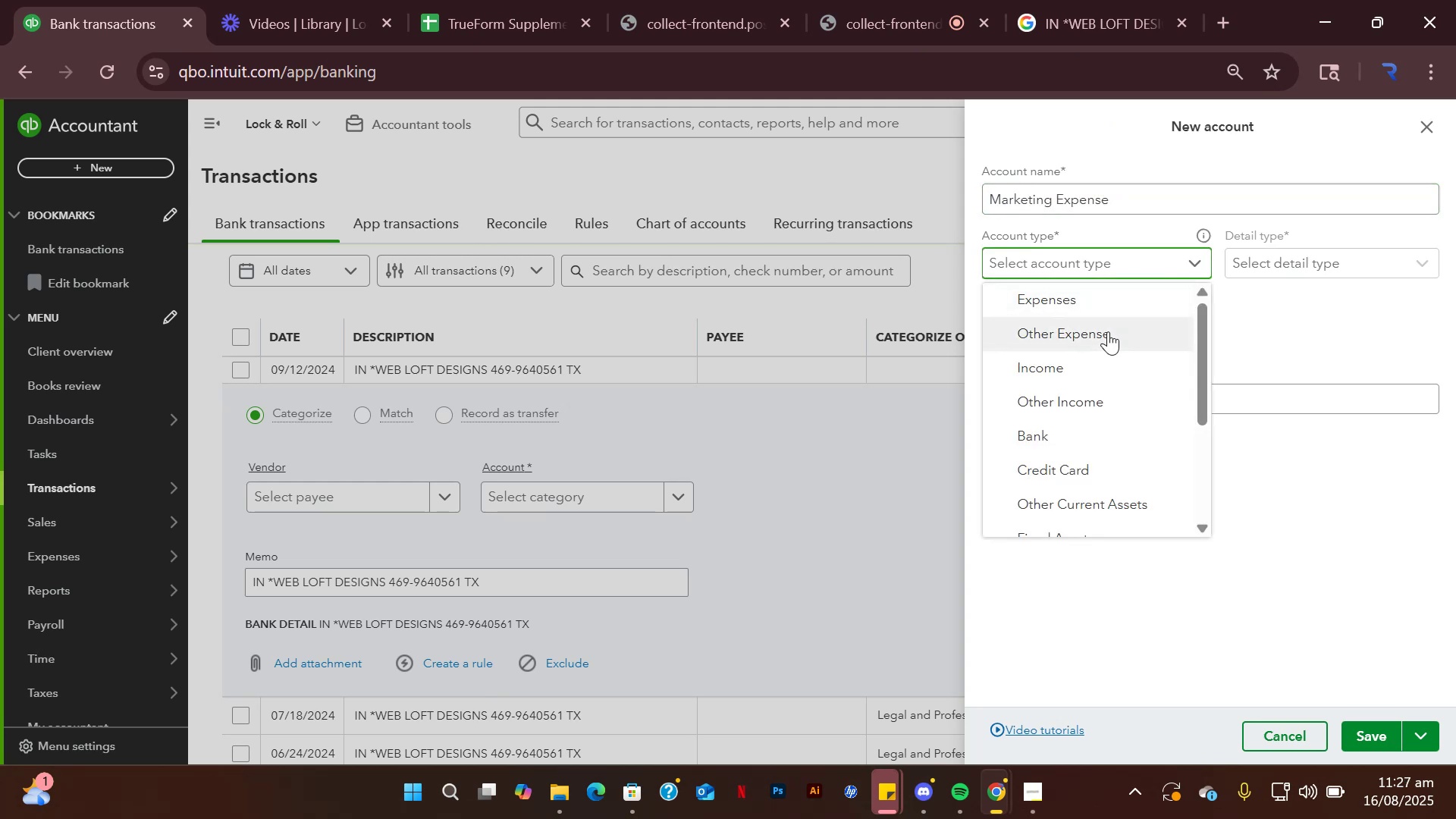 
left_click([1065, 290])
 